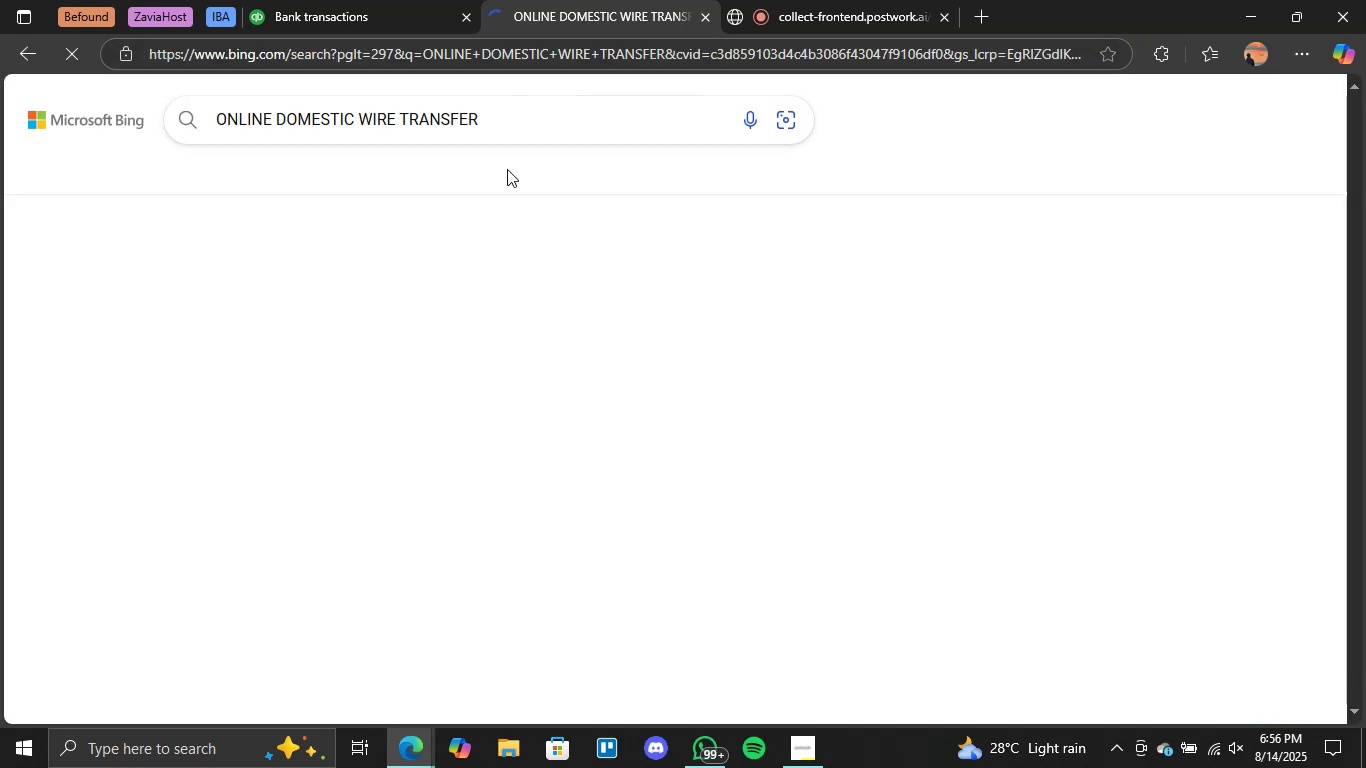 
scroll: coordinate [655, 343], scroll_direction: down, amount: 3.0
 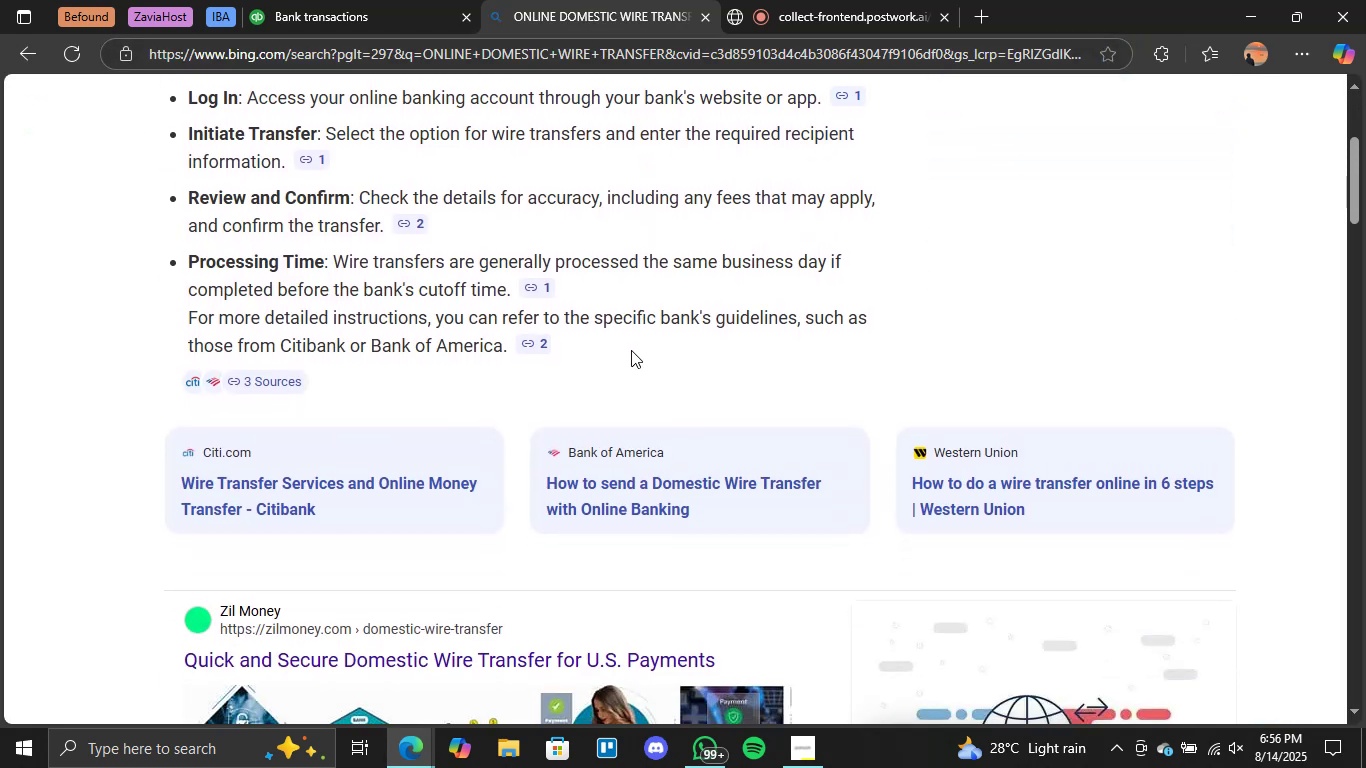 
scroll: coordinate [595, 342], scroll_direction: up, amount: 4.0
 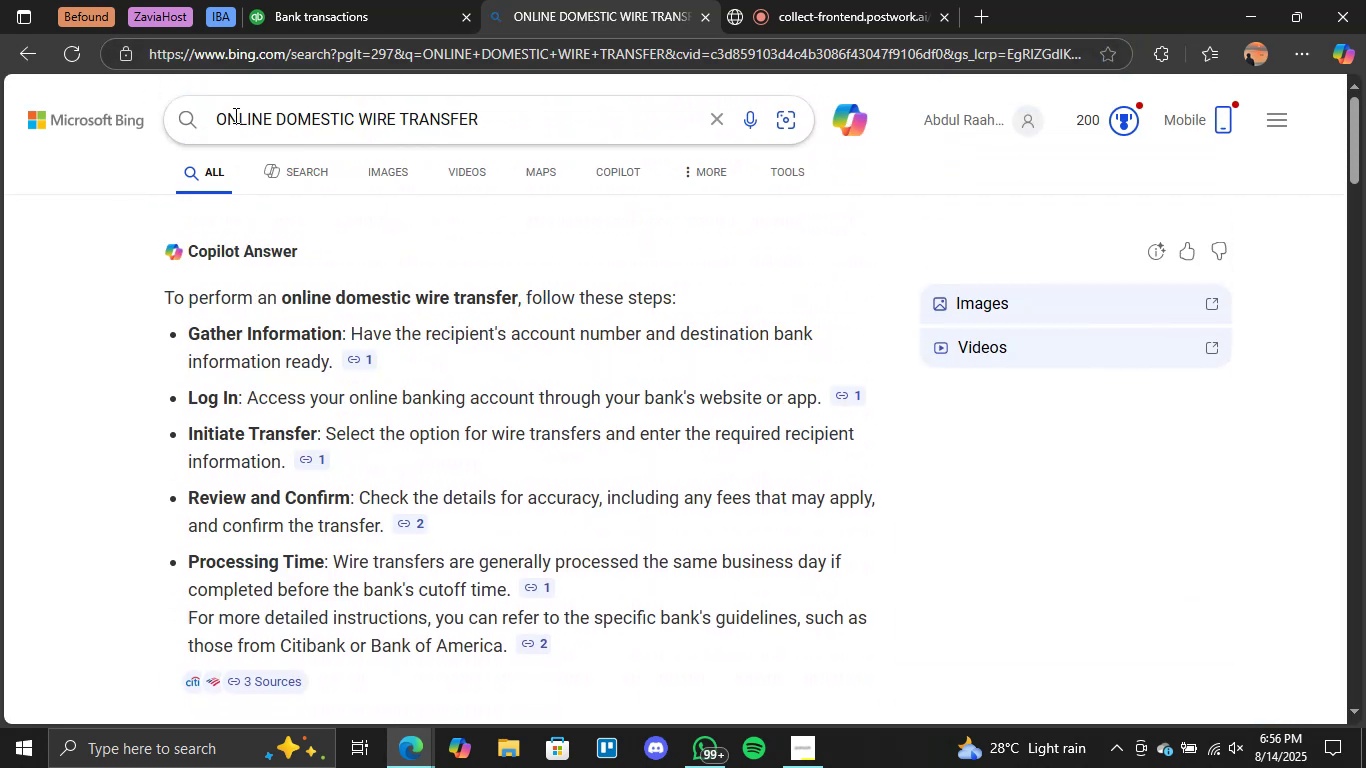 
left_click([220, 116])
 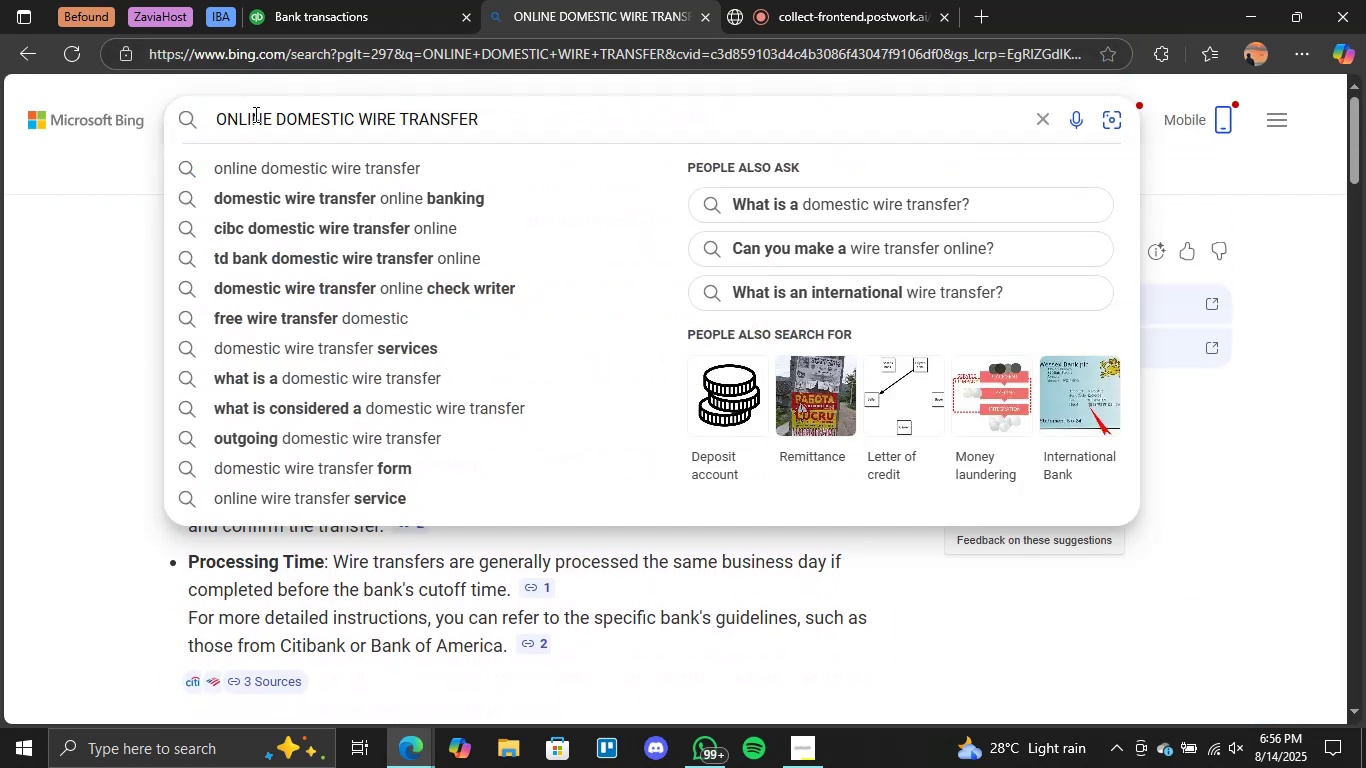 
type(what is )
 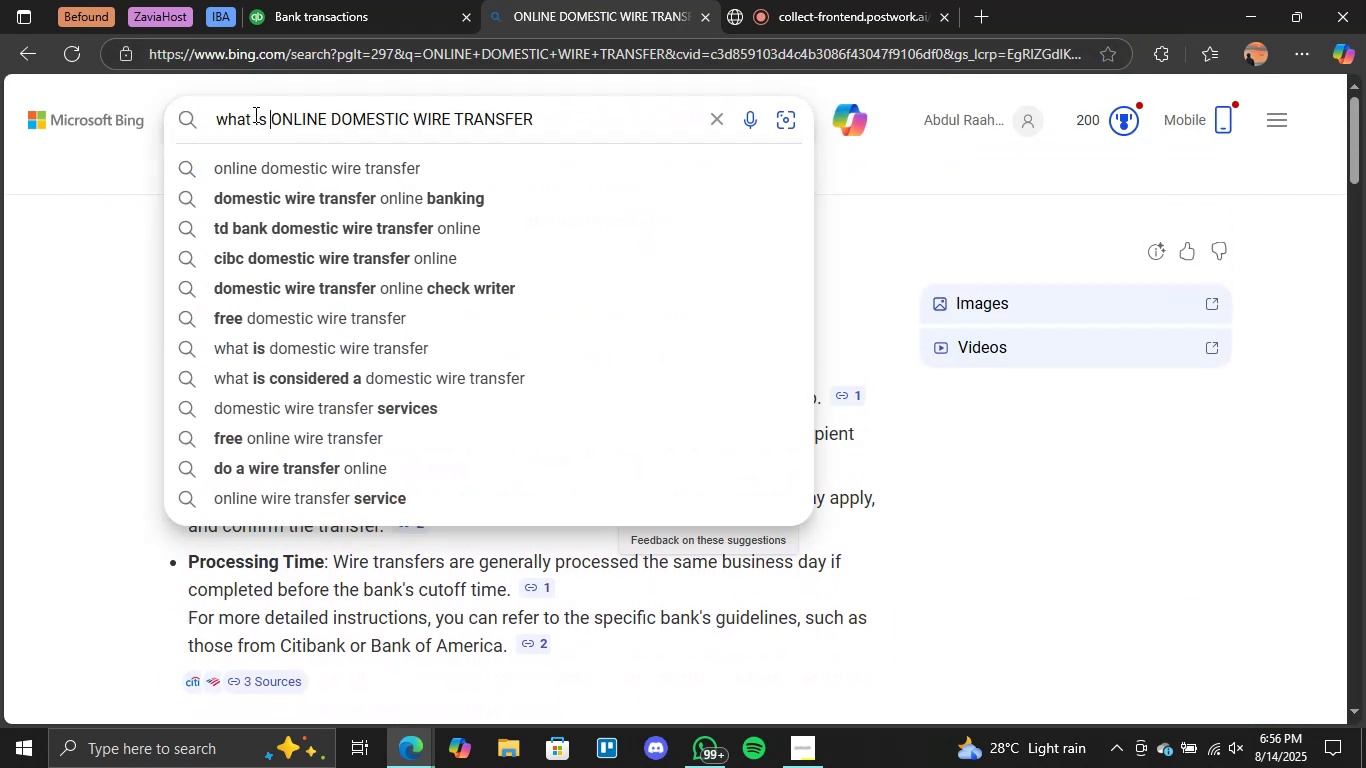 
key(Enter)
 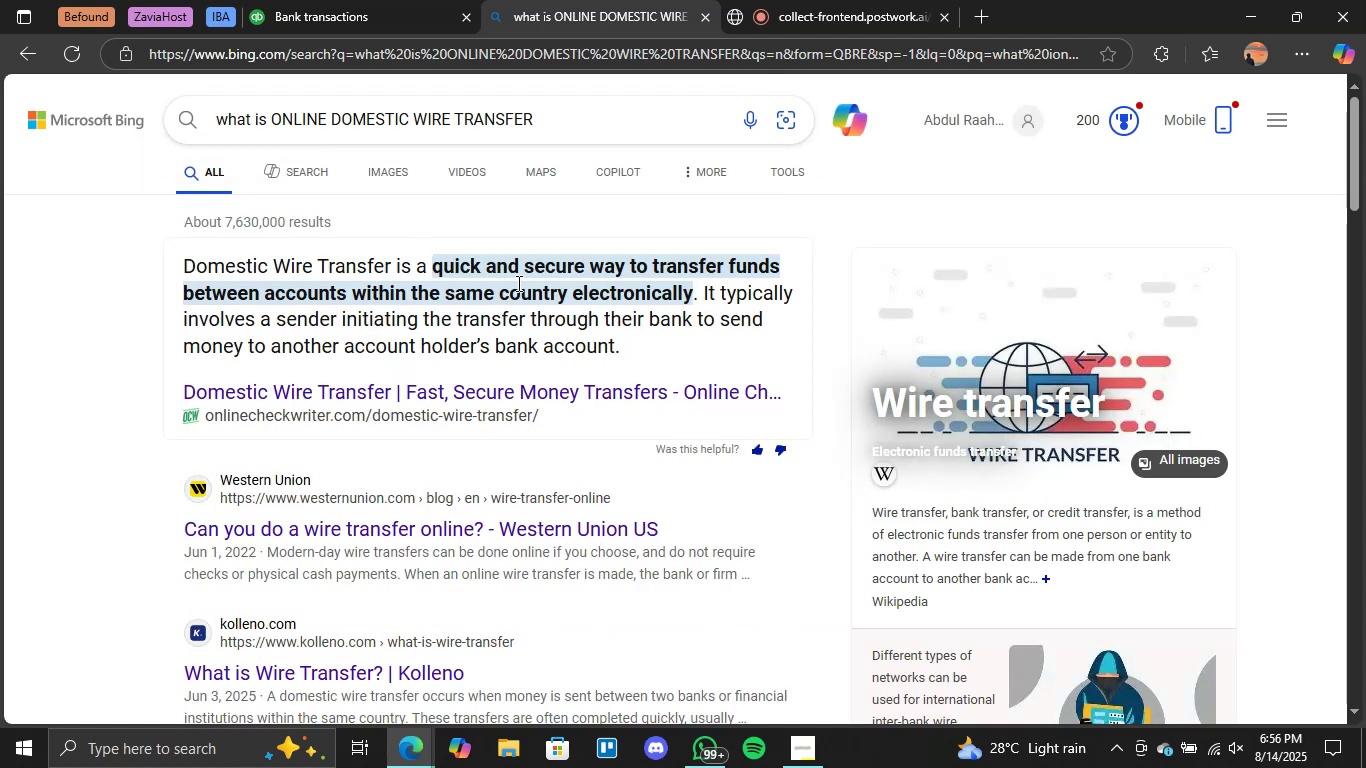 
left_click([419, 0])
 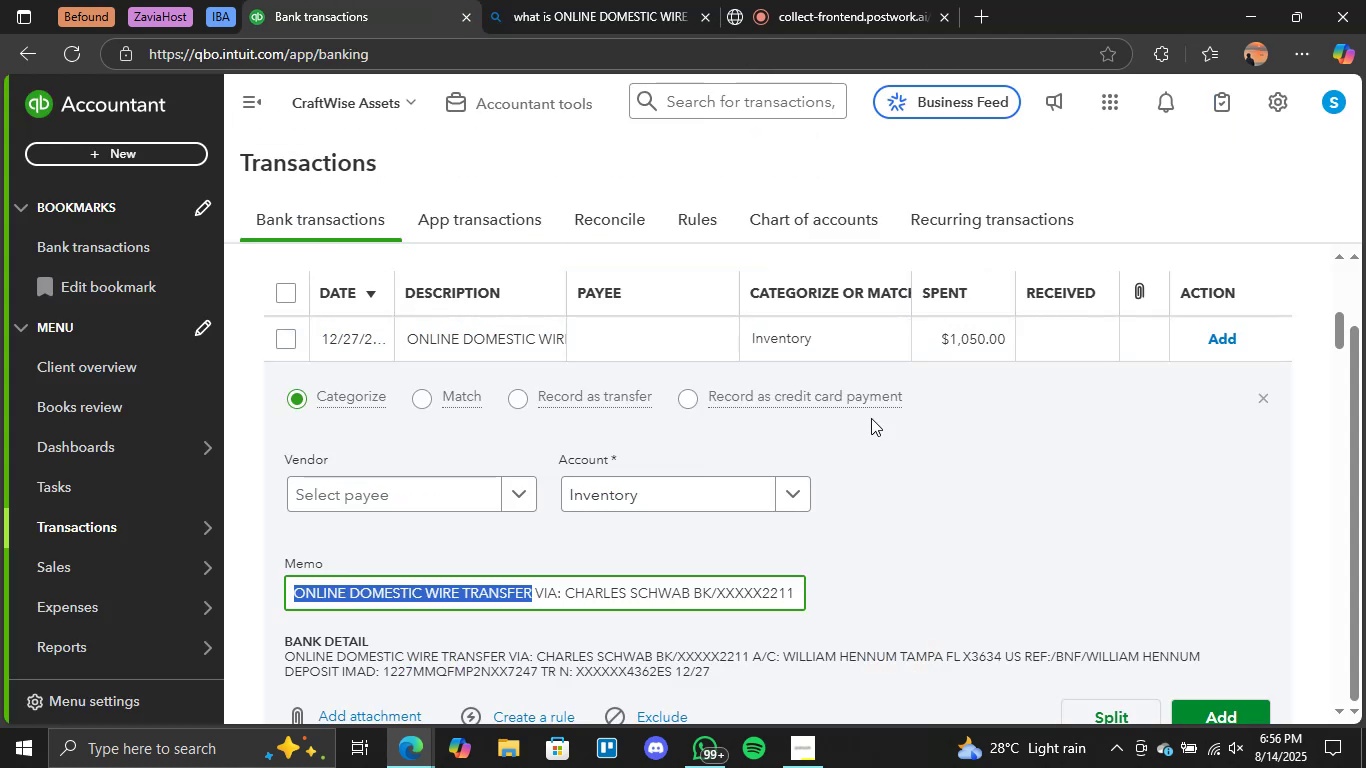 
scroll: coordinate [900, 441], scroll_direction: down, amount: 1.0
 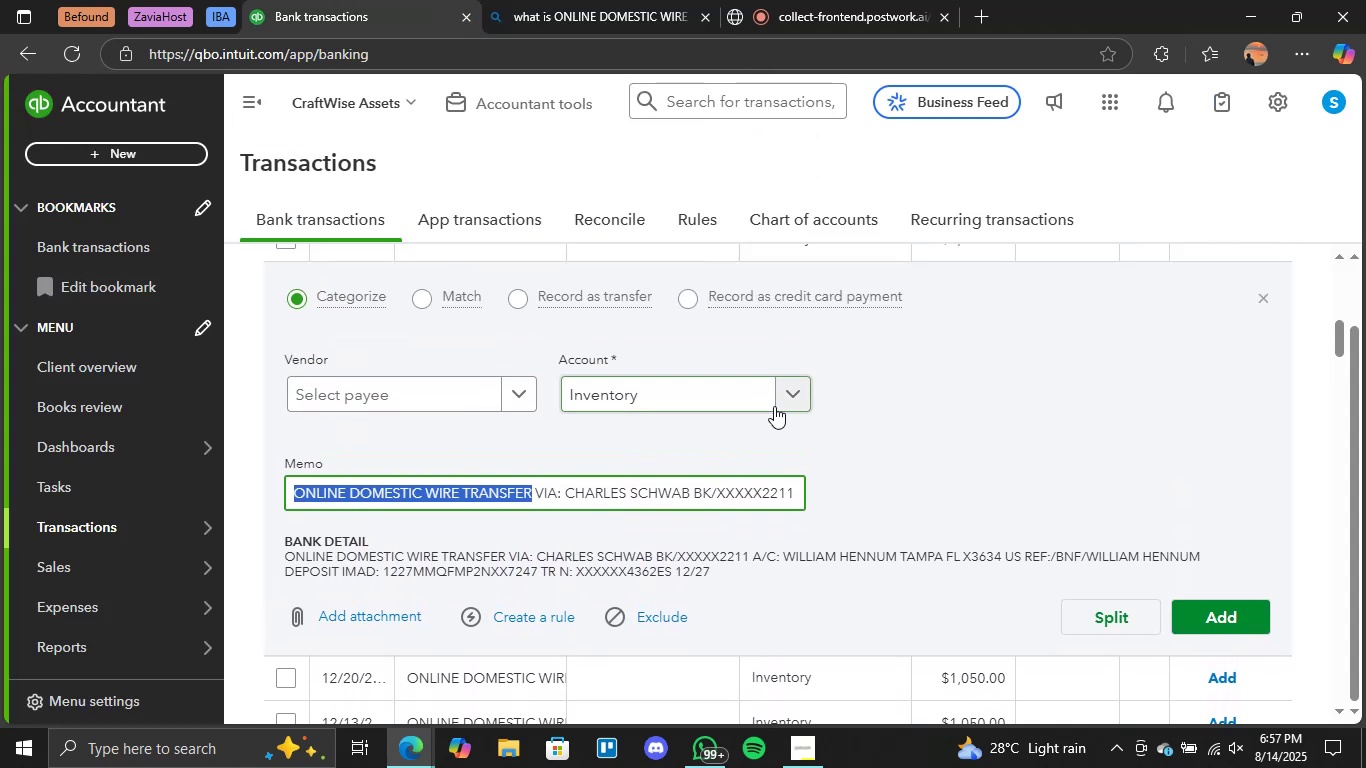 
left_click([792, 389])
 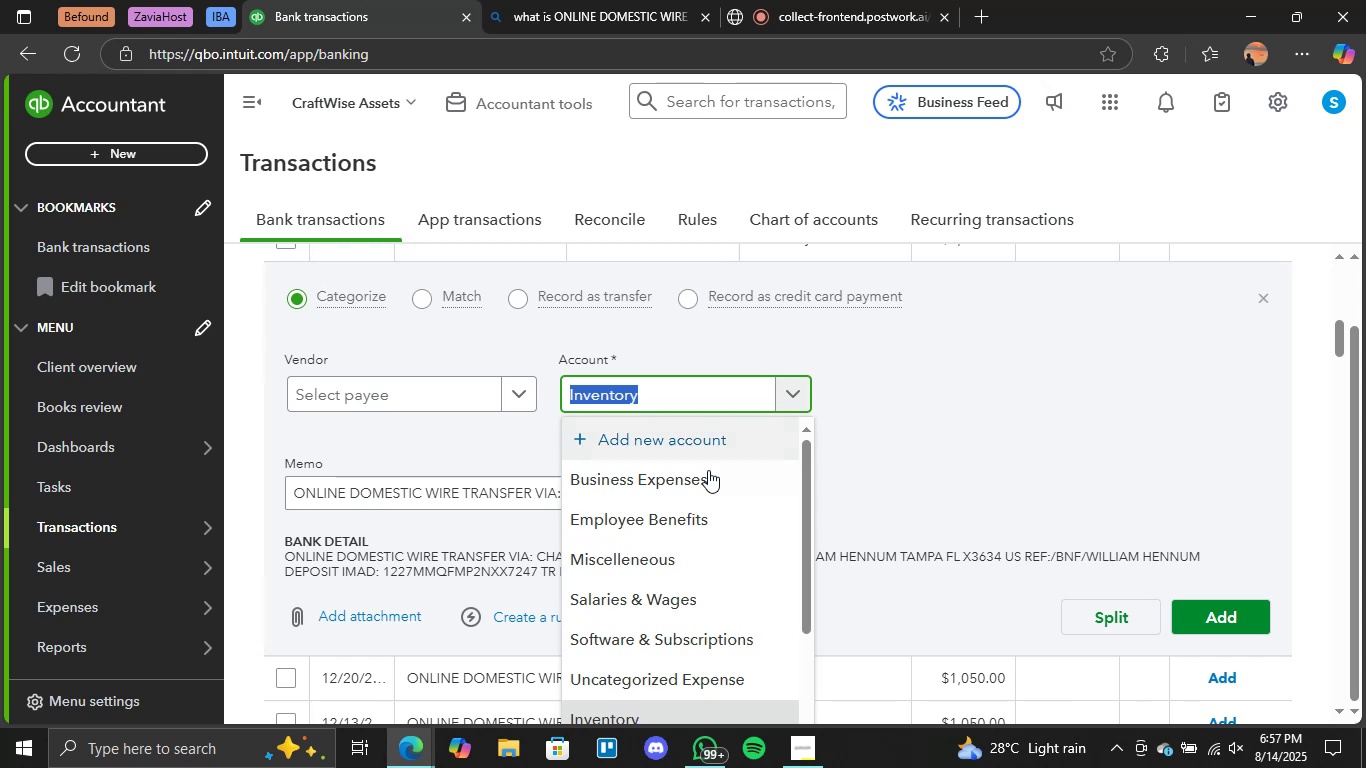 
scroll: coordinate [832, 553], scroll_direction: down, amount: 12.0
 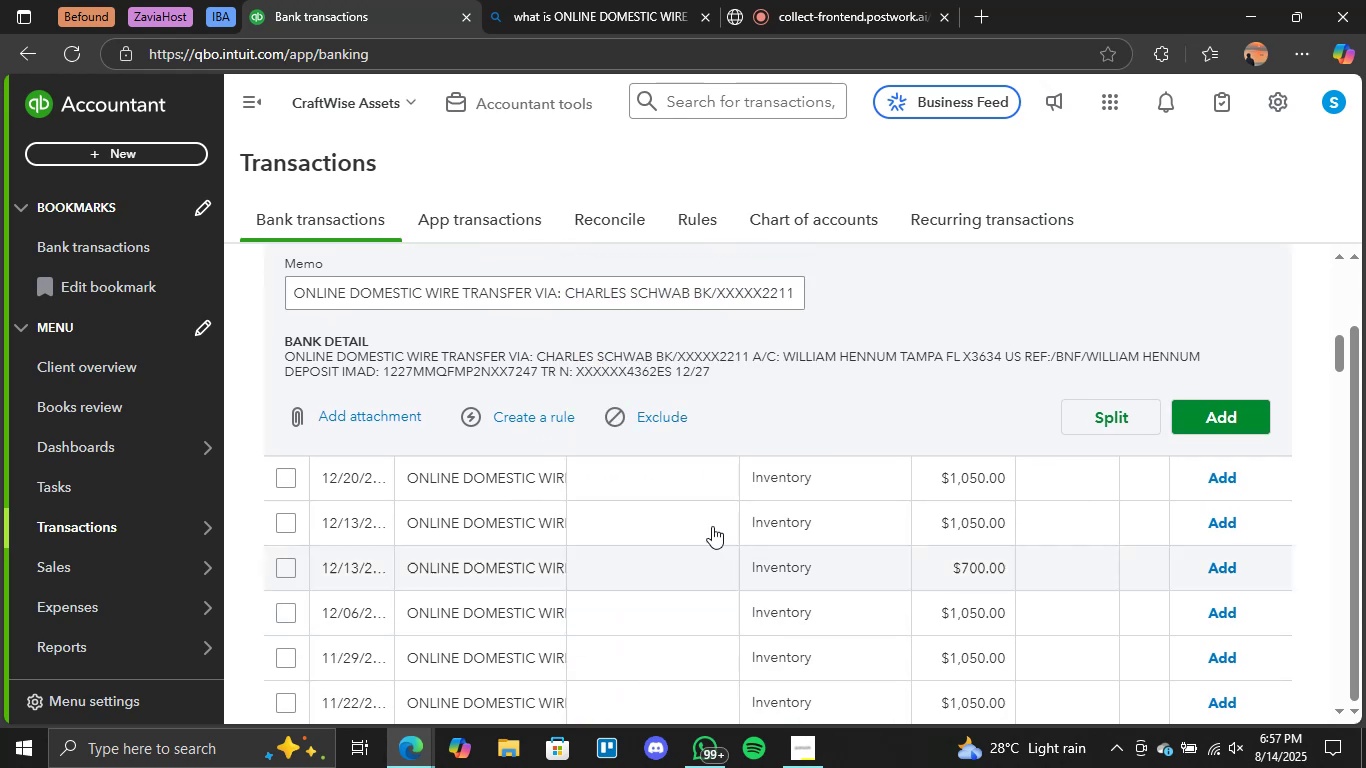 
scroll: coordinate [763, 428], scroll_direction: up, amount: 2.0
 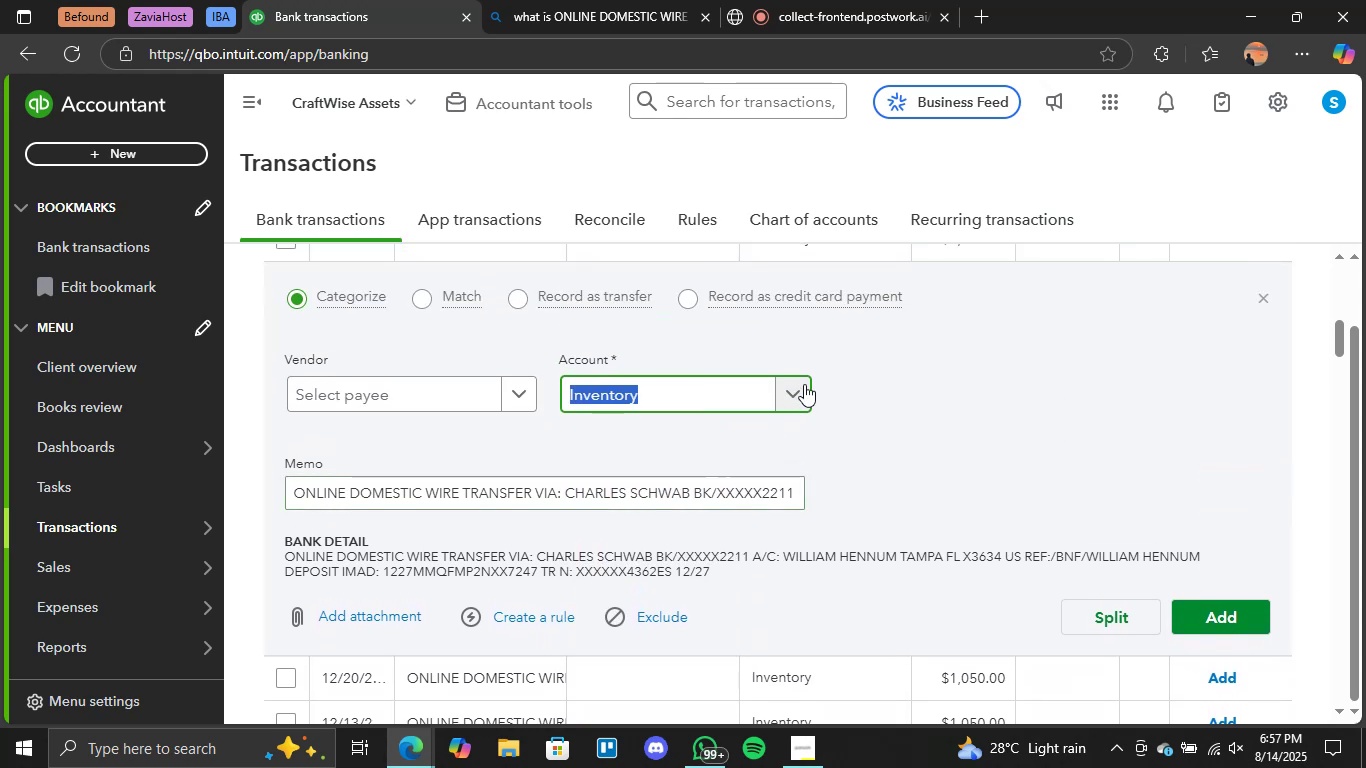 
left_click([802, 390])
 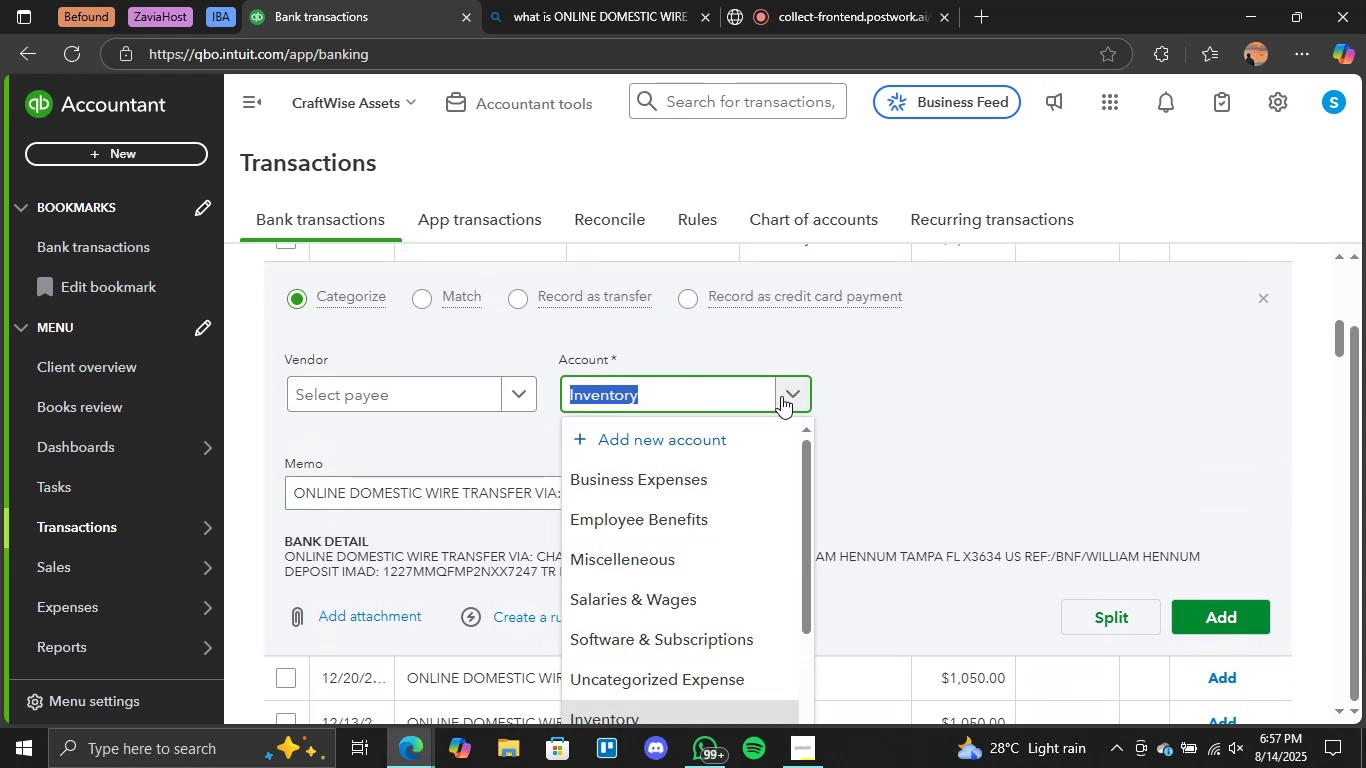 
scroll: coordinate [760, 369], scroll_direction: up, amount: 2.0
 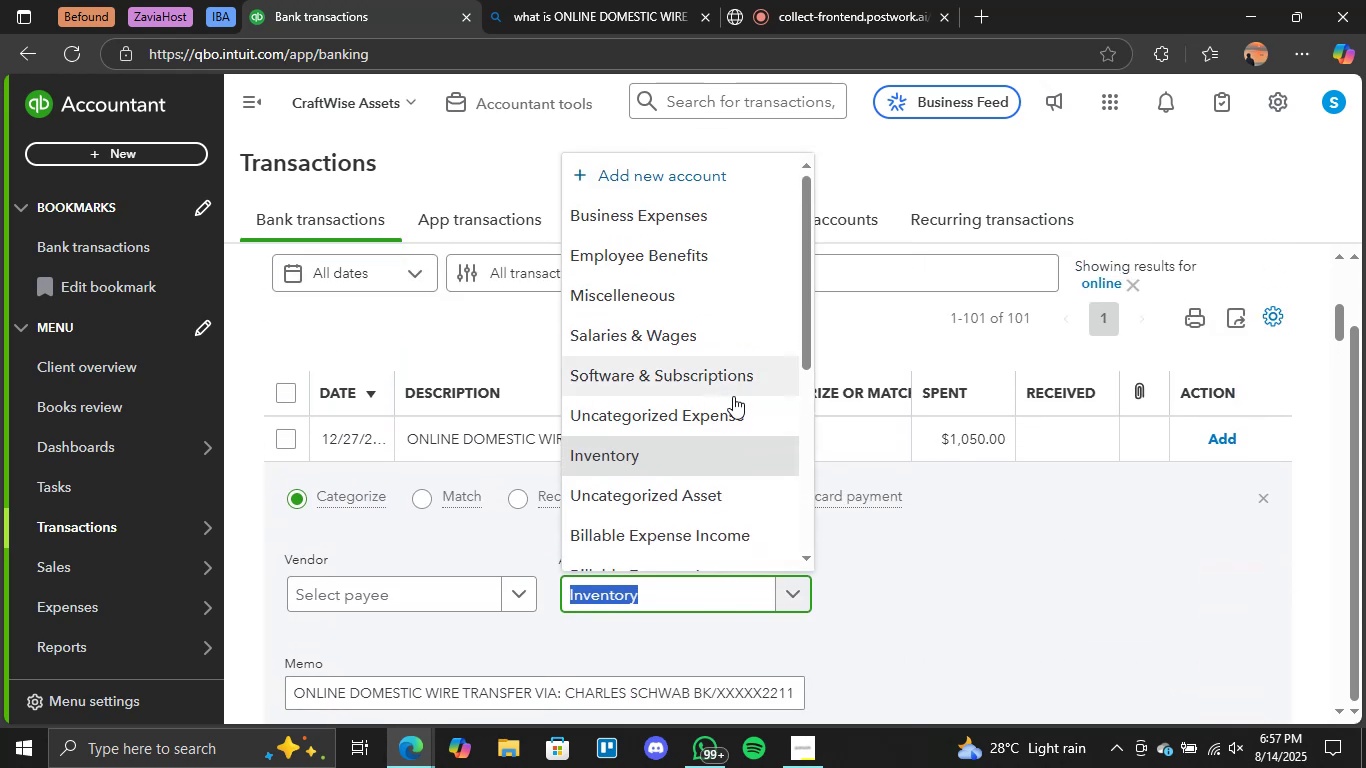 
scroll: coordinate [679, 457], scroll_direction: down, amount: 6.0
 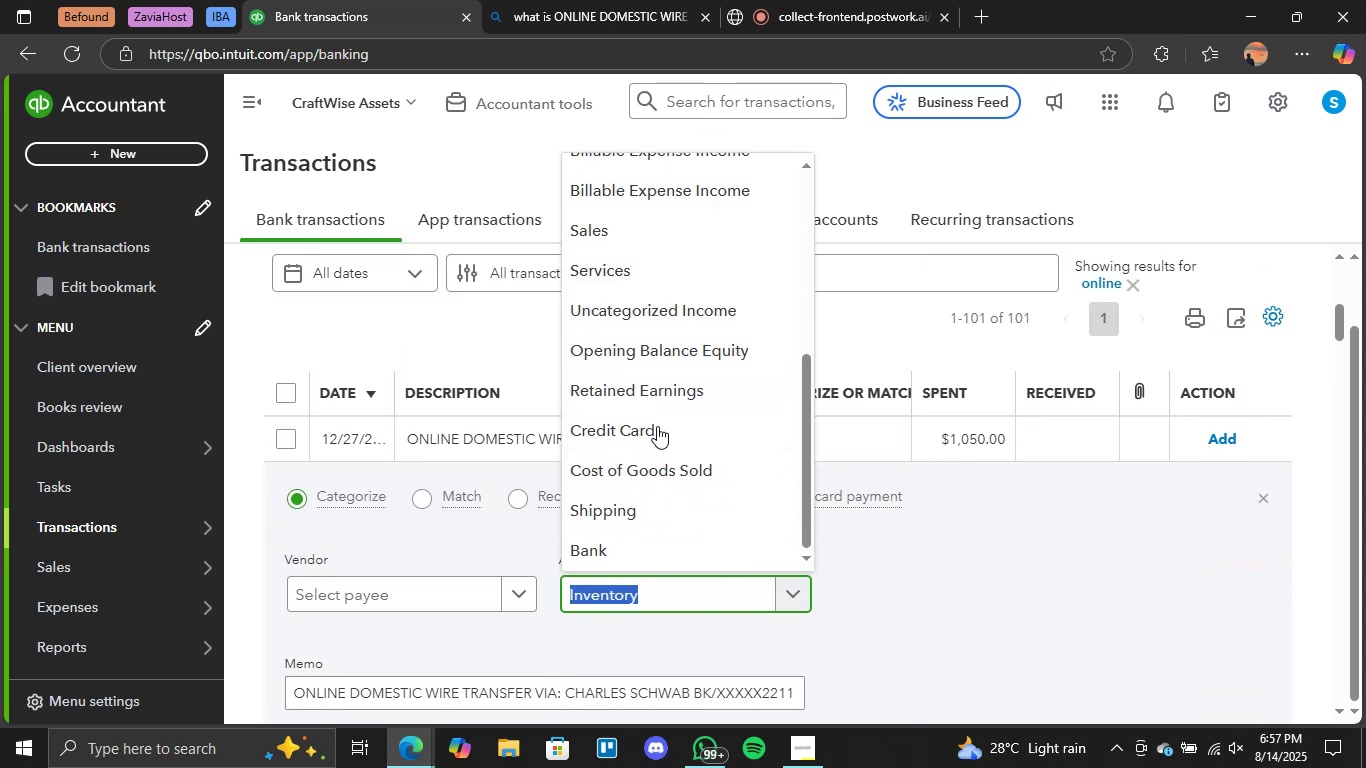 
left_click([648, 466])
 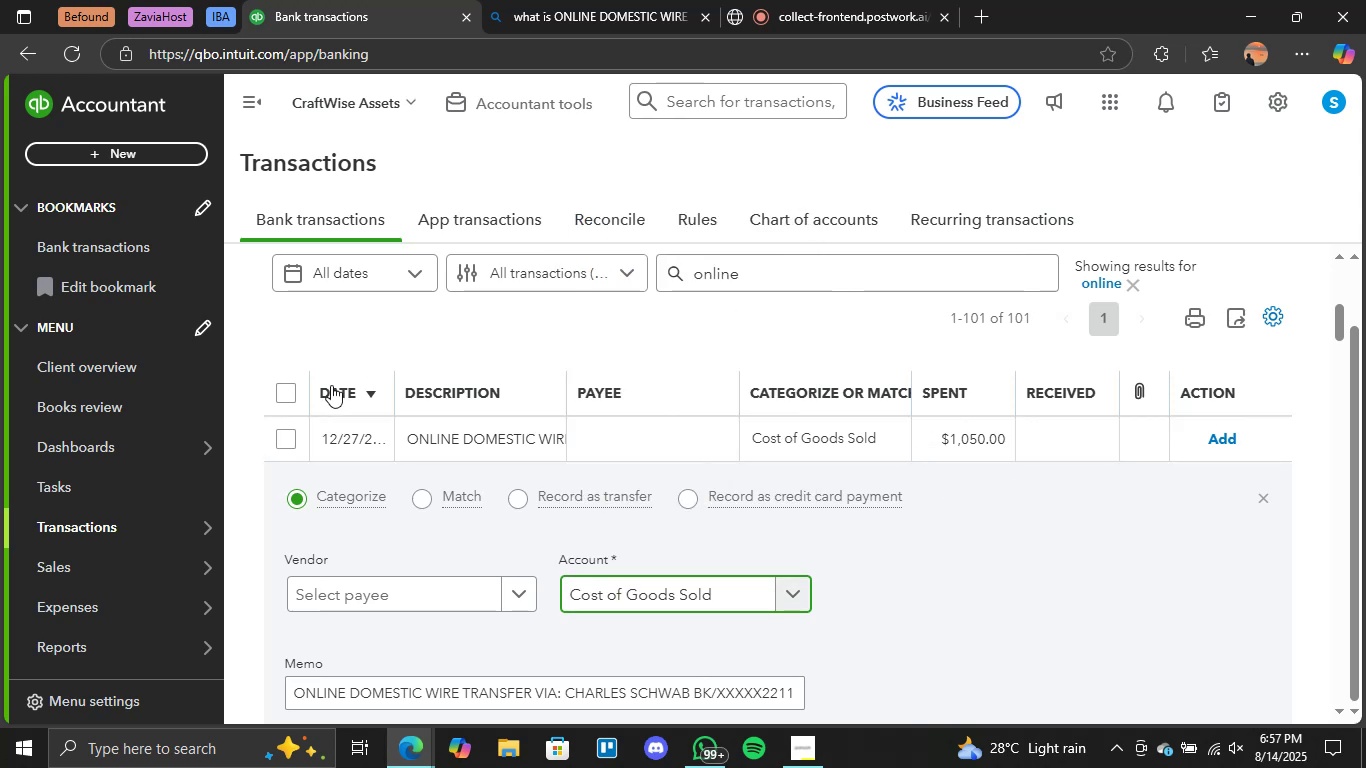 
left_click([292, 386])
 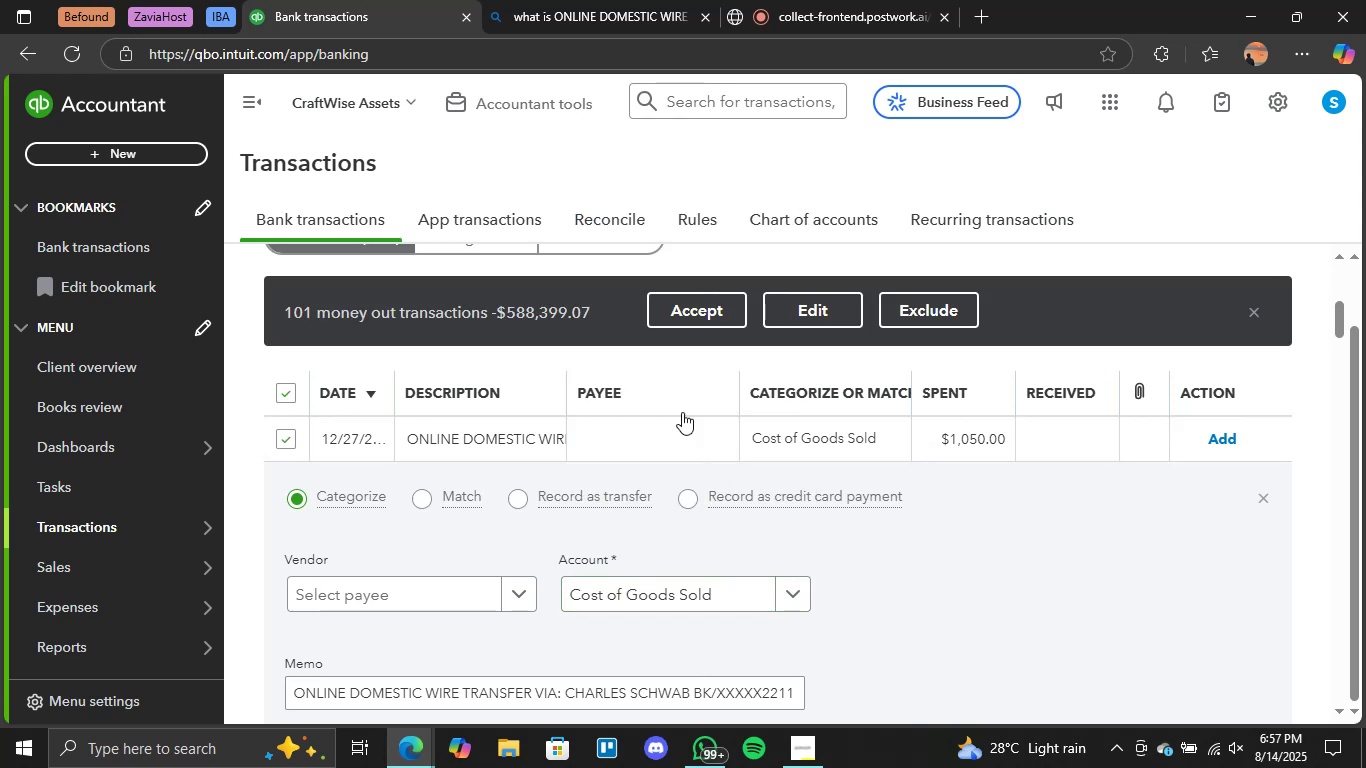 
scroll: coordinate [757, 481], scroll_direction: down, amount: 28.0
 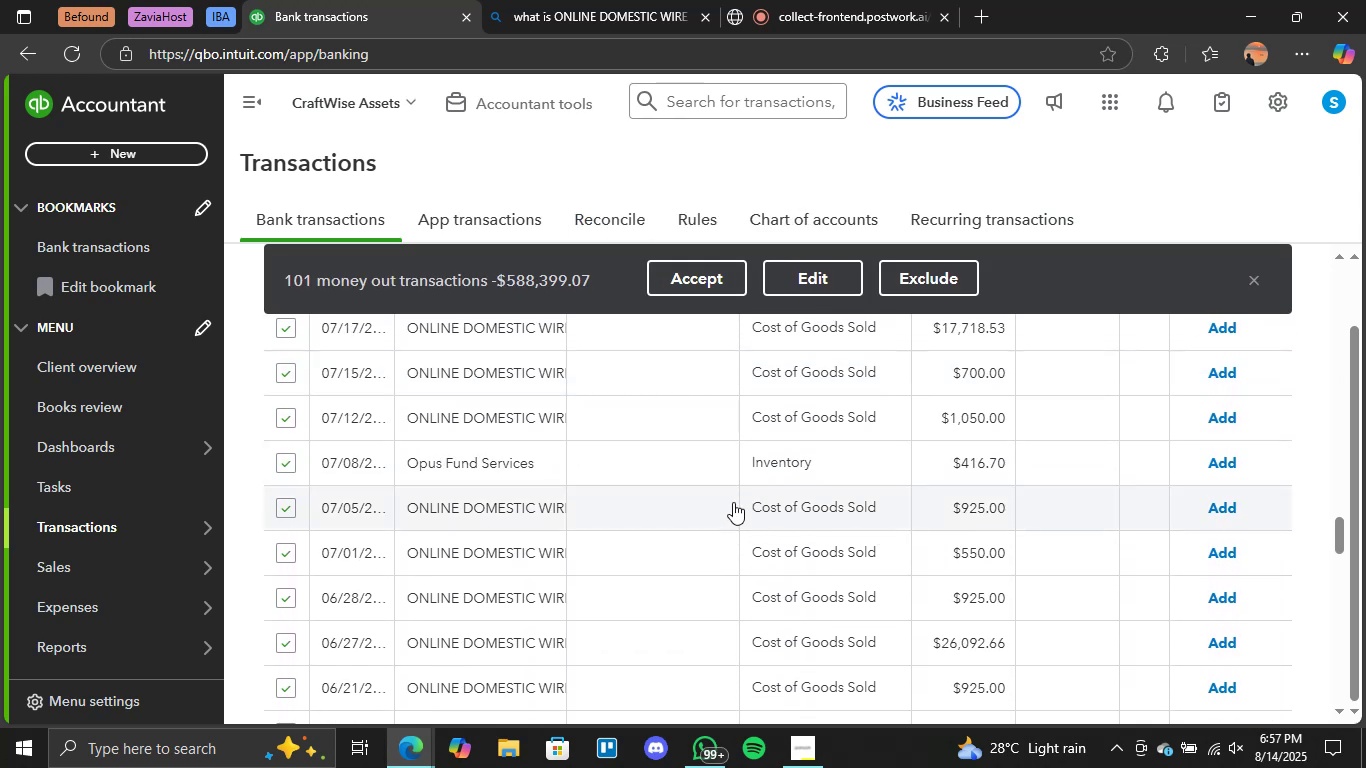 
left_click([289, 463])
 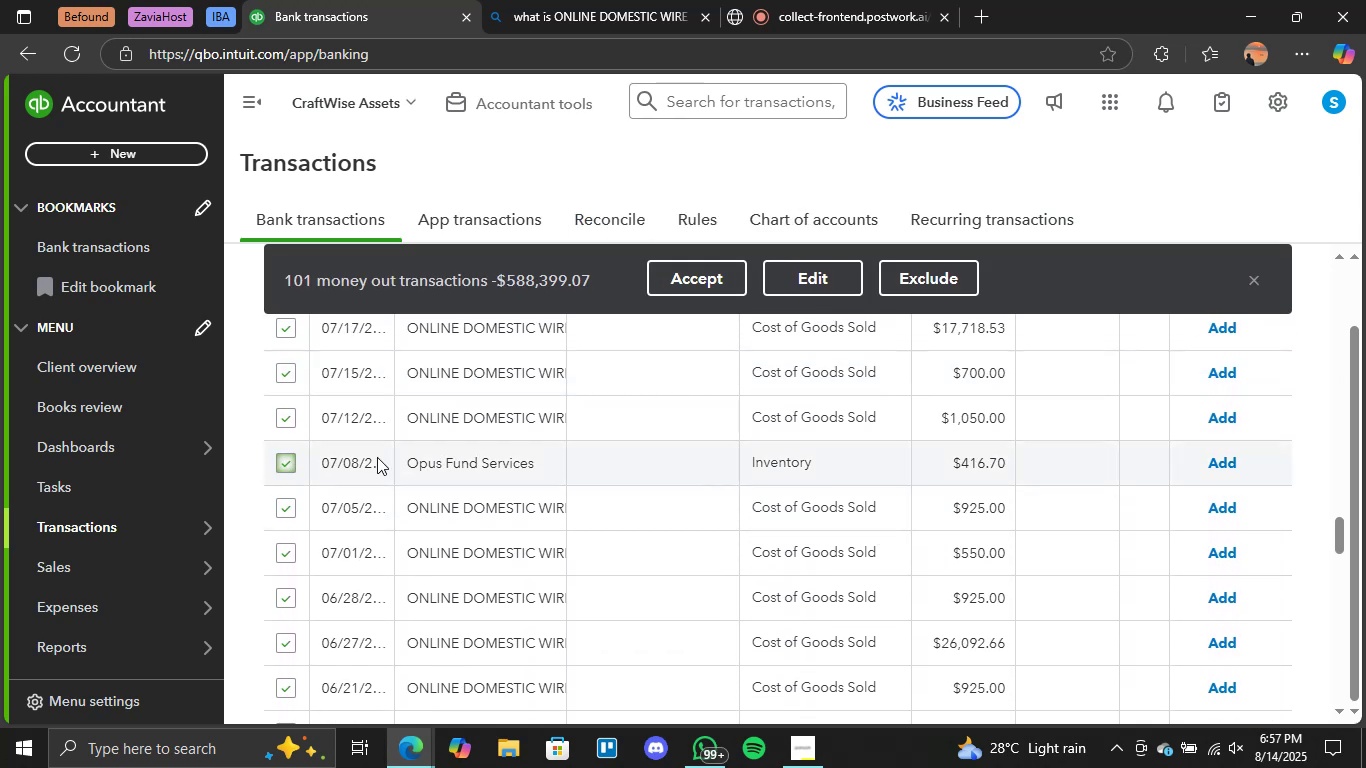 
scroll: coordinate [858, 458], scroll_direction: up, amount: 13.0
 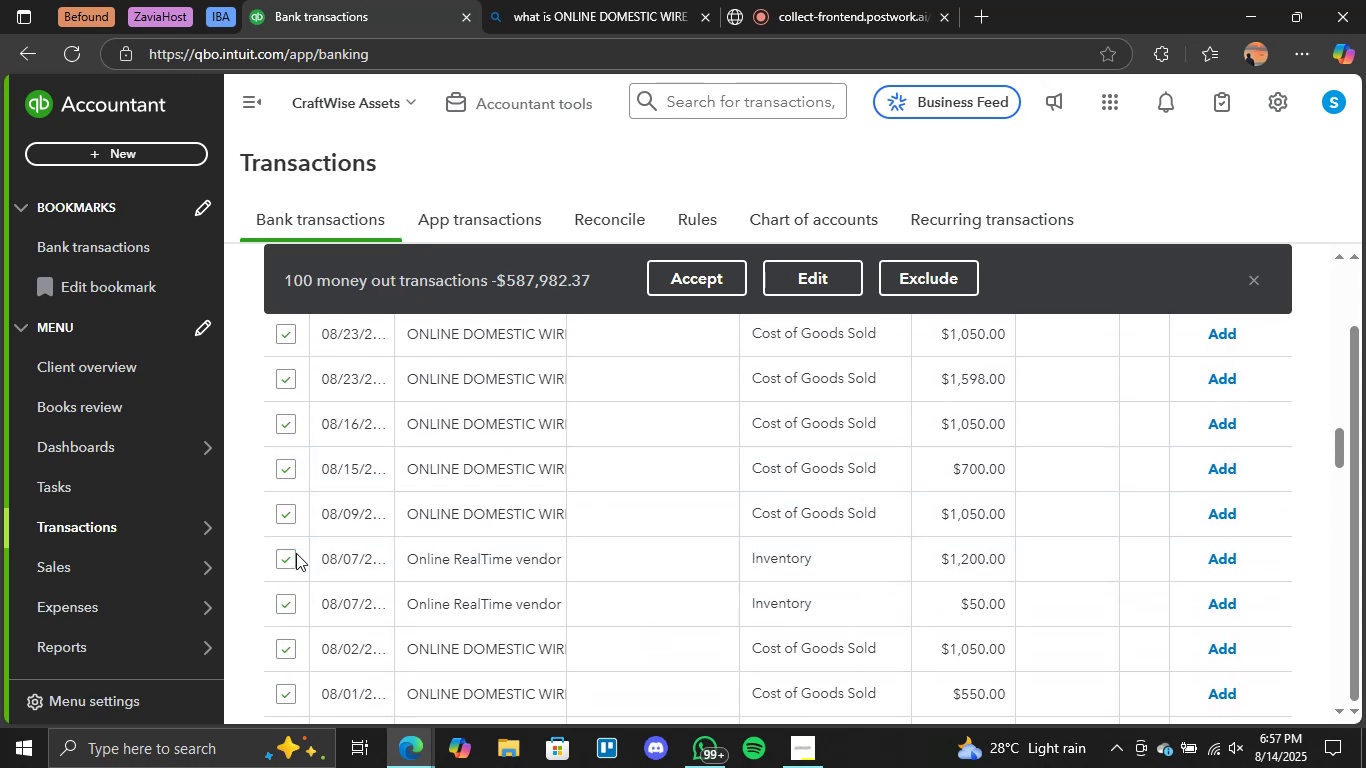 
left_click([281, 558])
 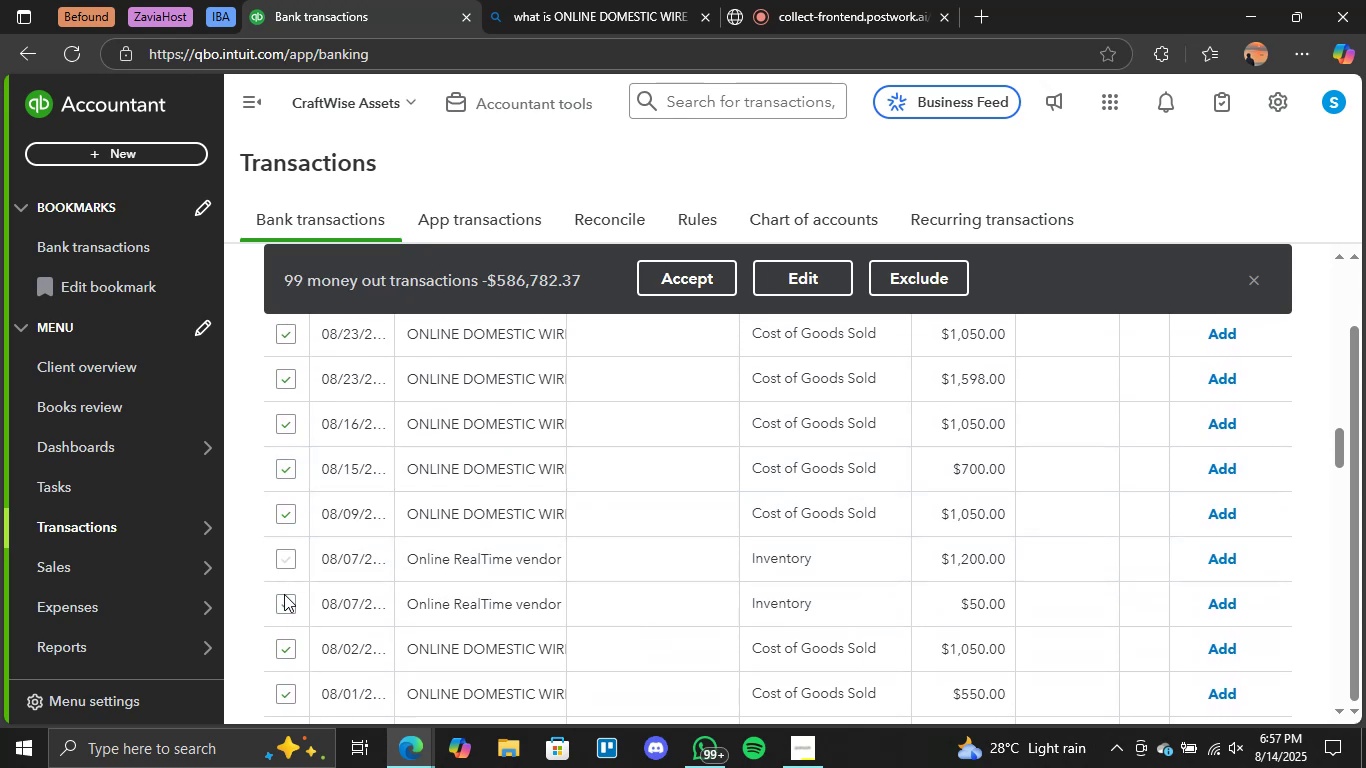 
double_click([285, 600])
 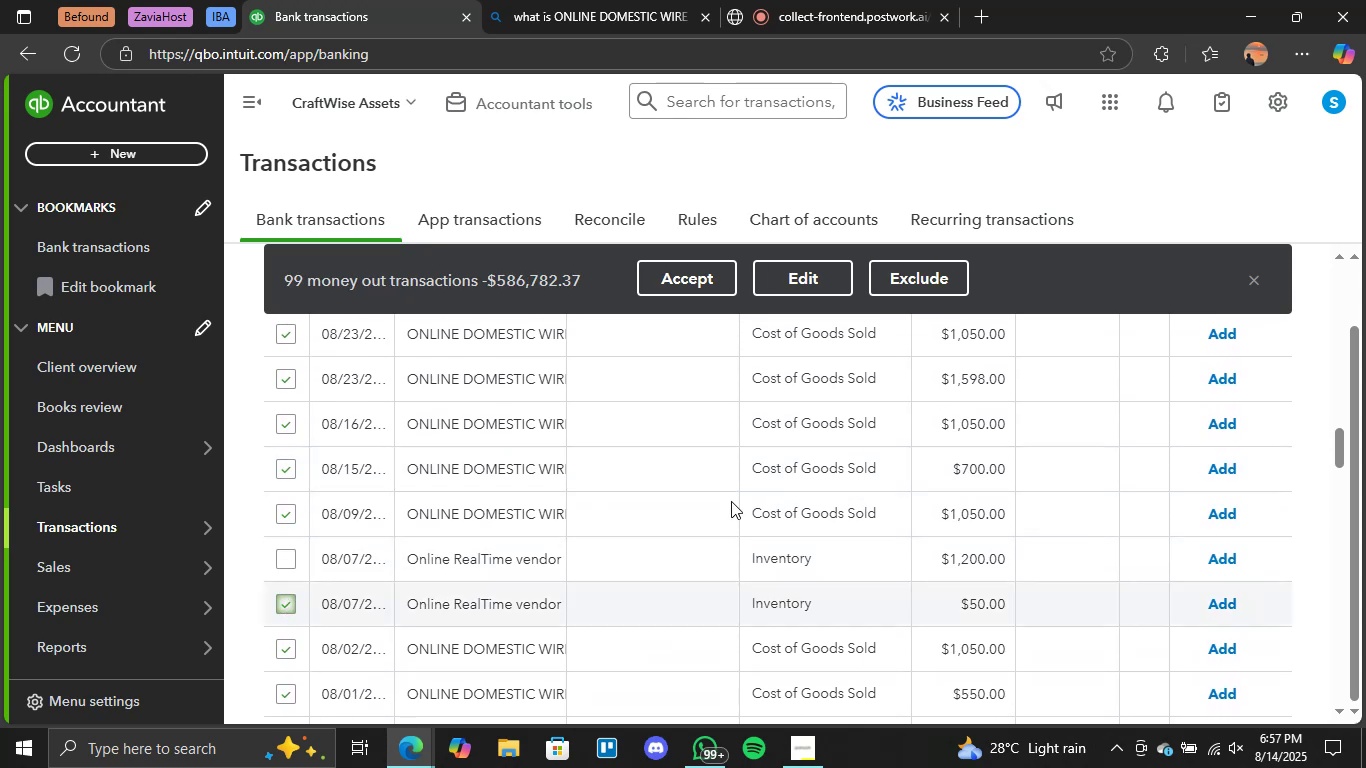 
scroll: coordinate [888, 486], scroll_direction: down, amount: 11.0
 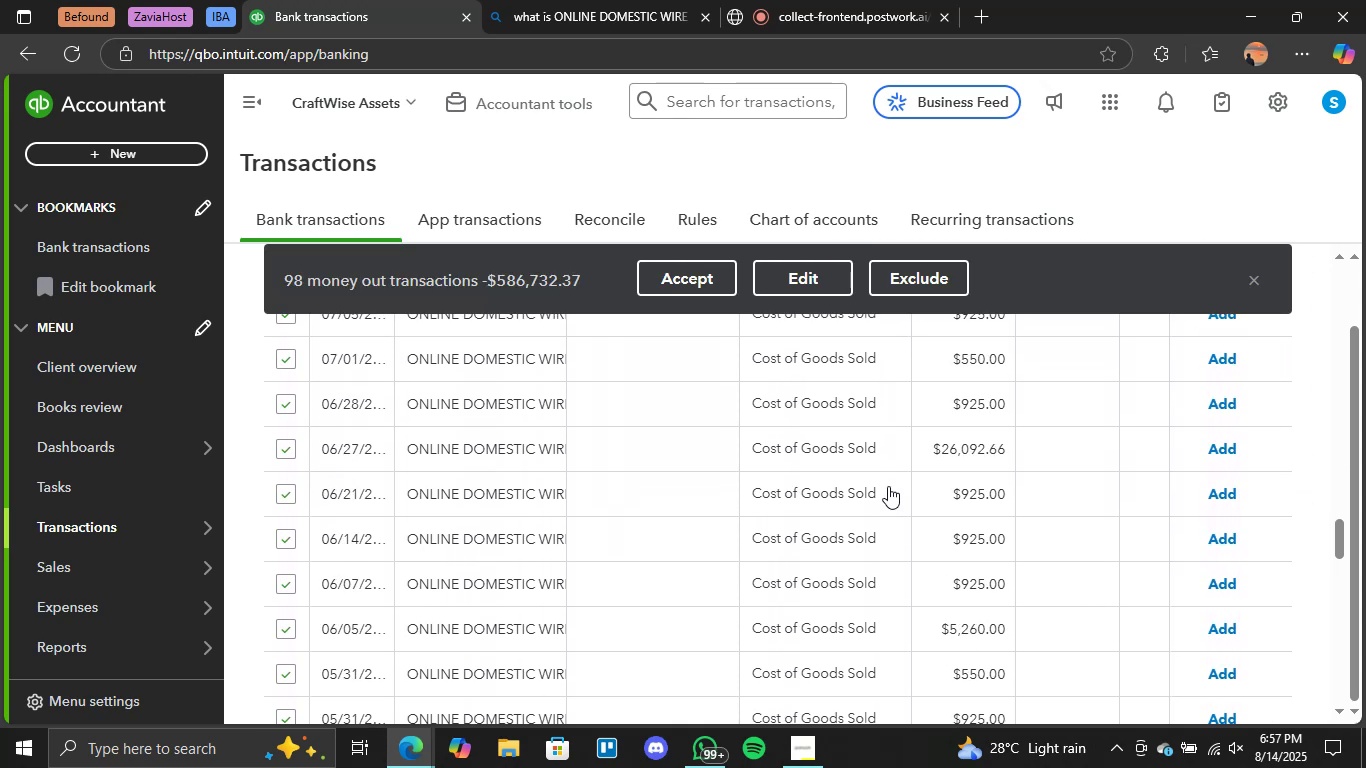 
scroll: coordinate [888, 486], scroll_direction: up, amount: 2.0
 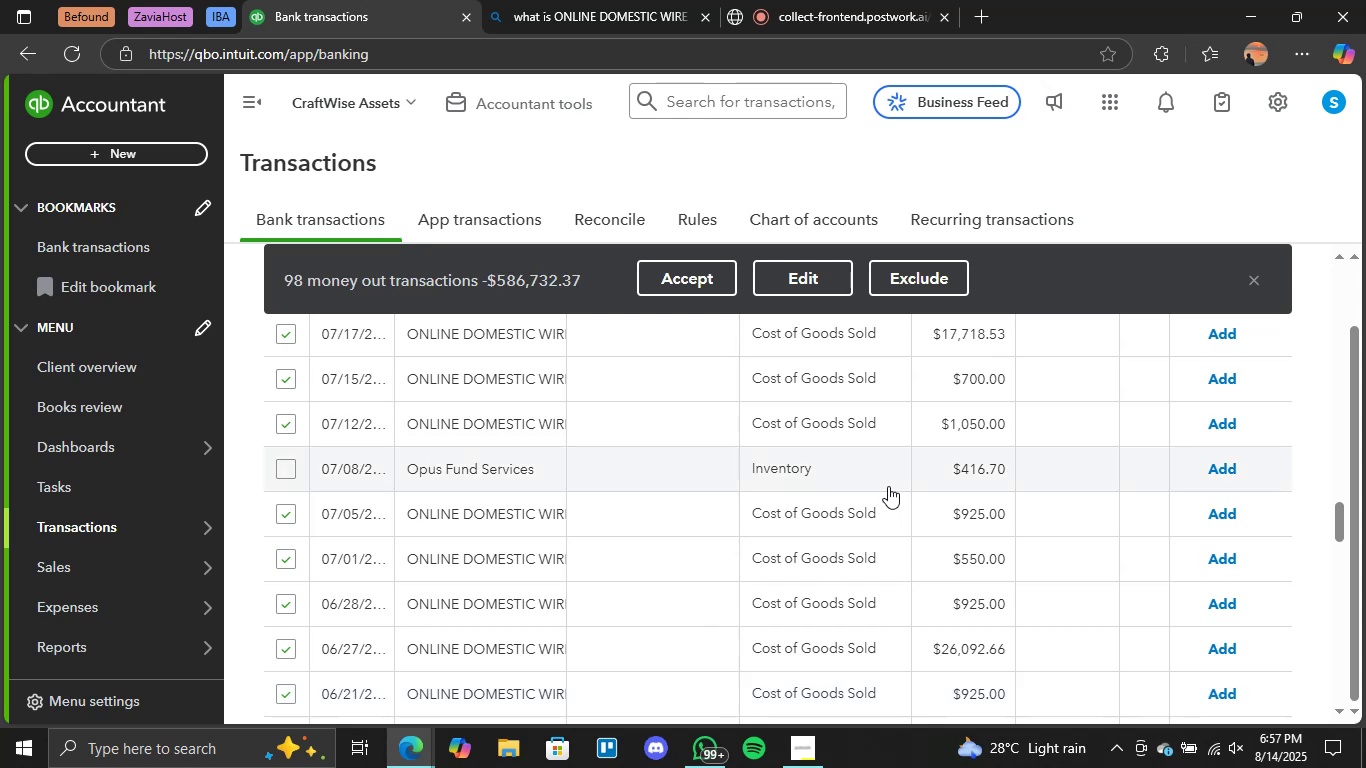 
scroll: coordinate [888, 486], scroll_direction: down, amount: 22.0
 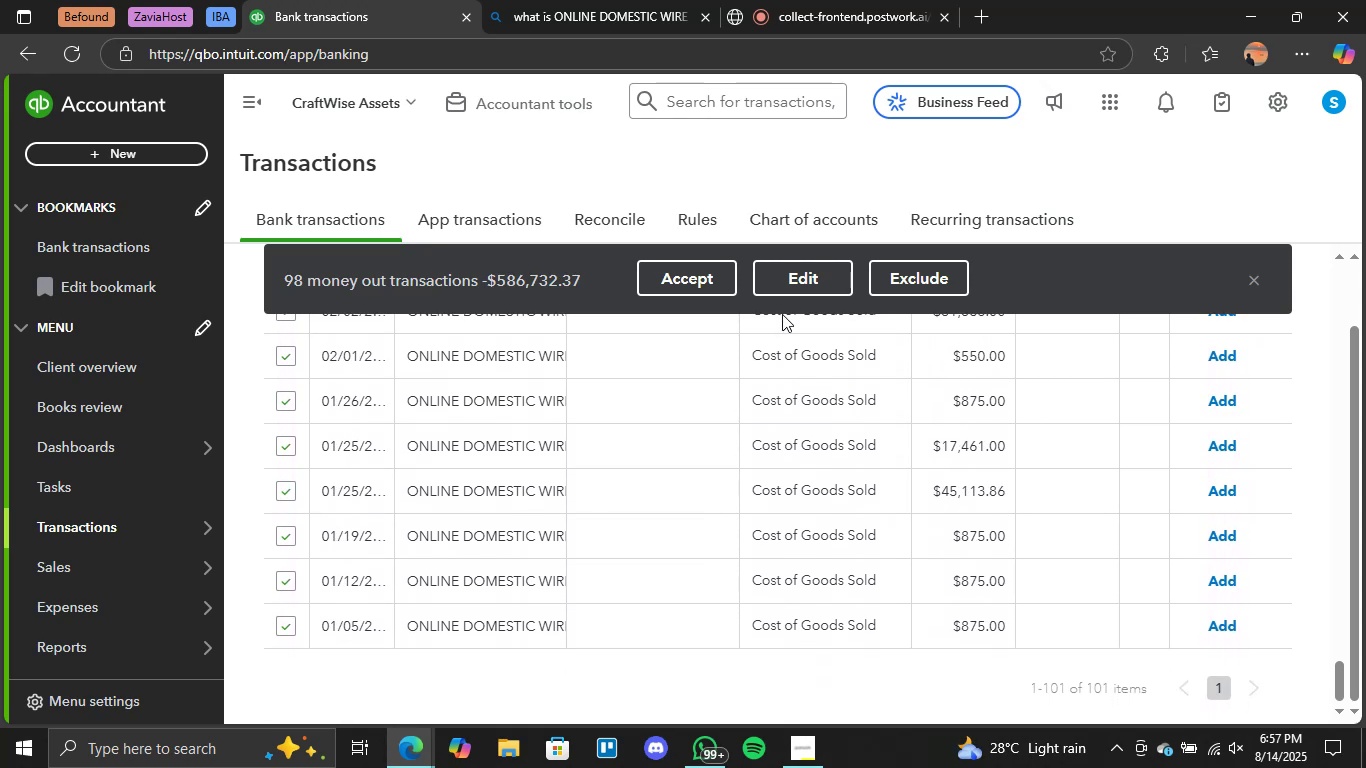 
left_click([693, 281])
 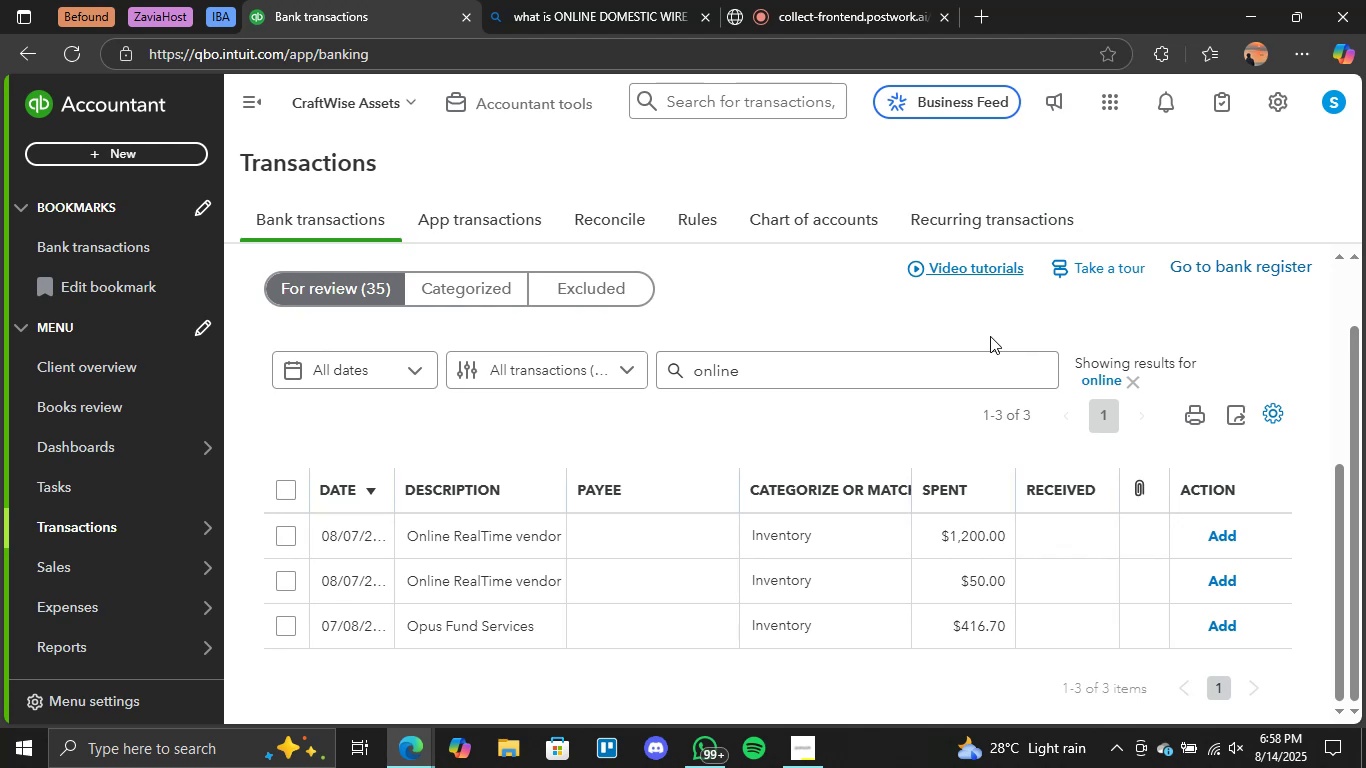 
wait(46.66)
 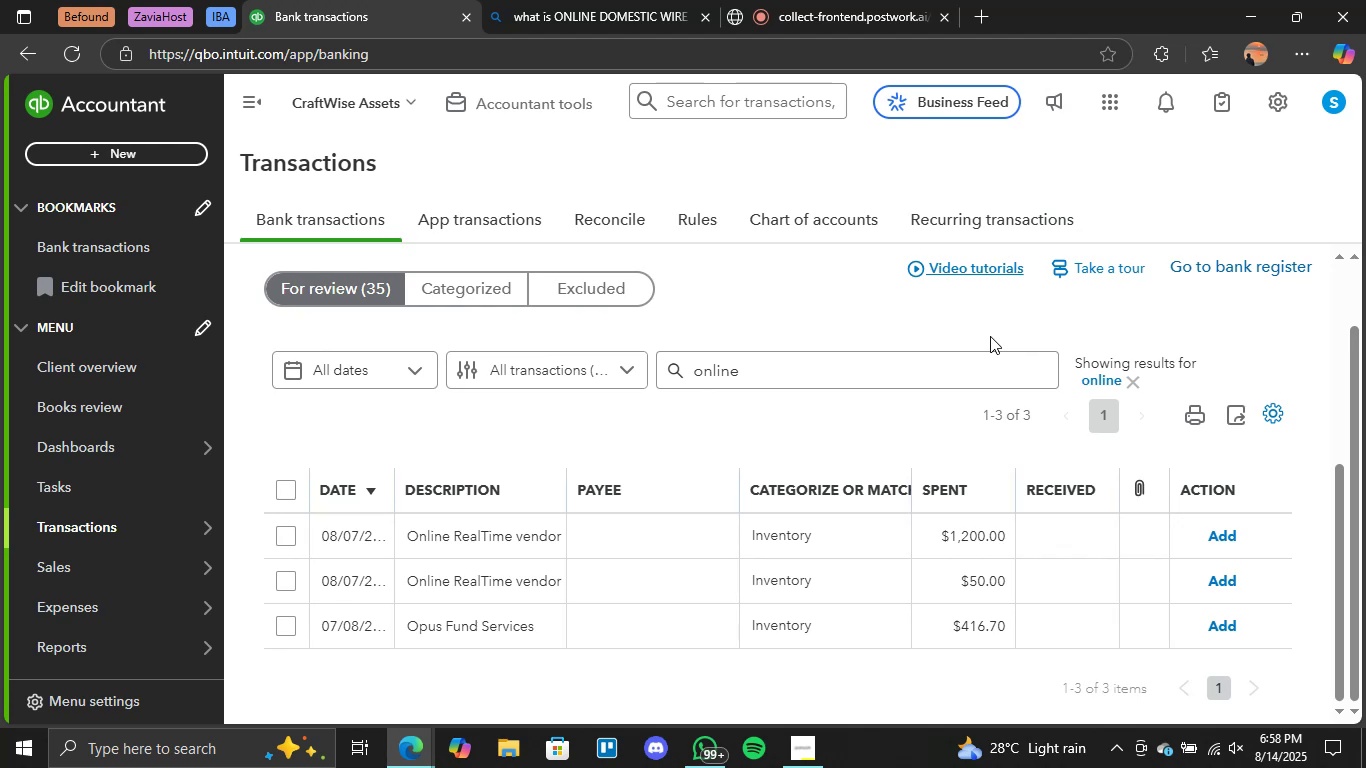 
left_click([499, 537])
 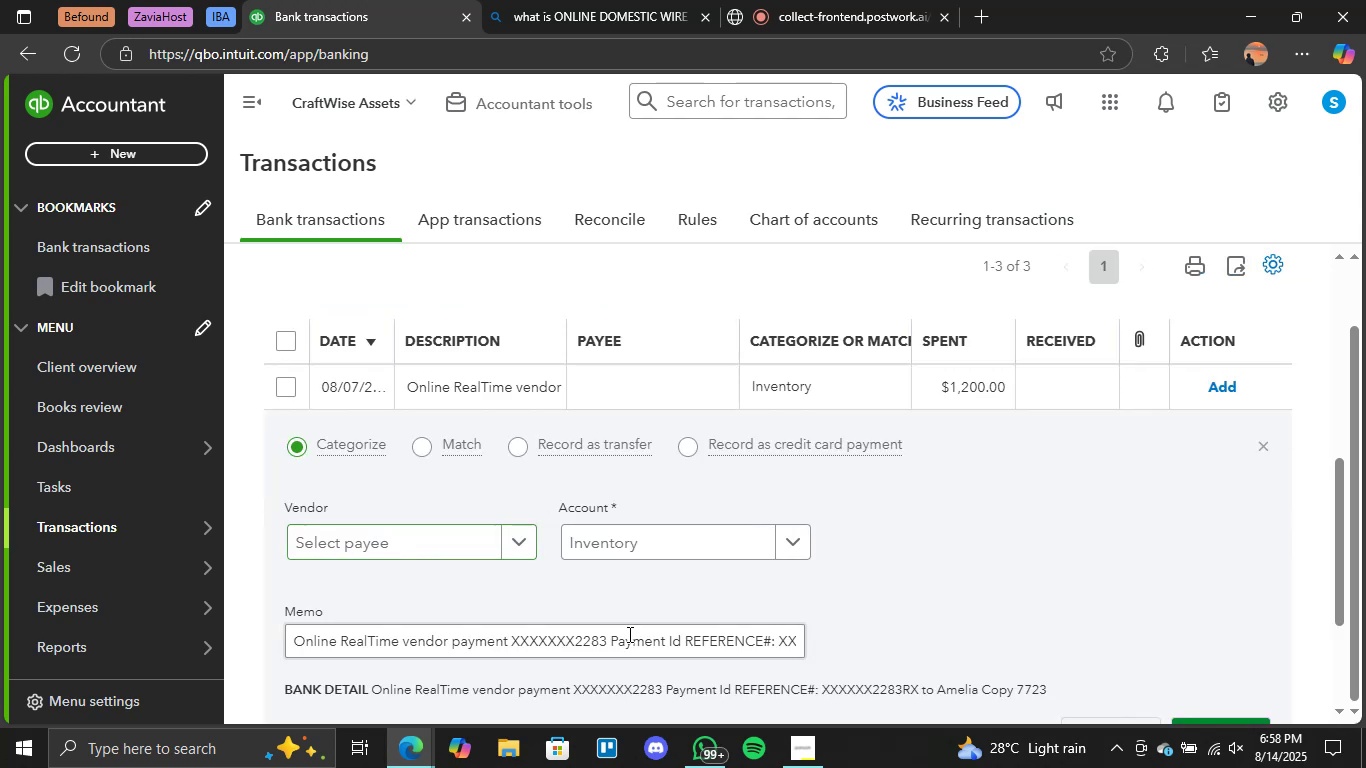 
scroll: coordinate [665, 605], scroll_direction: down, amount: 1.0
 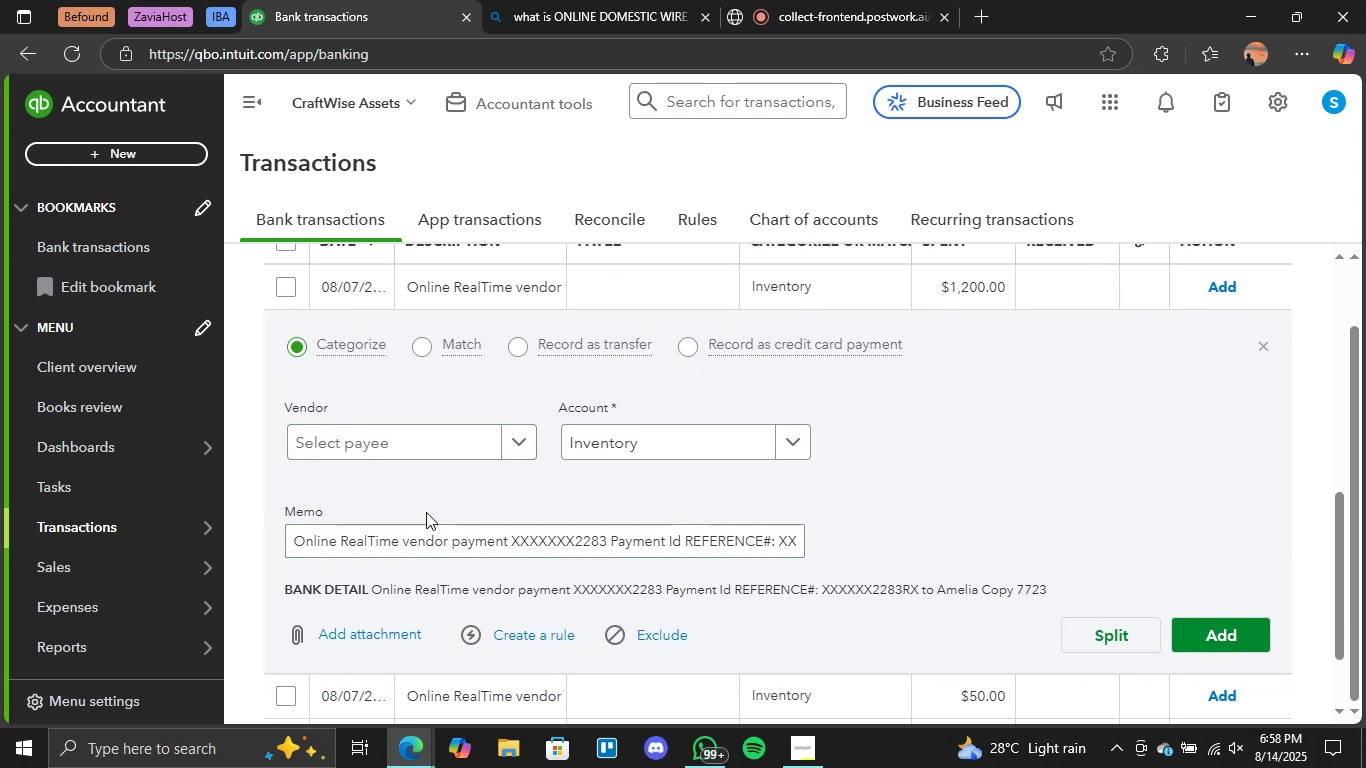 
wait(5.22)
 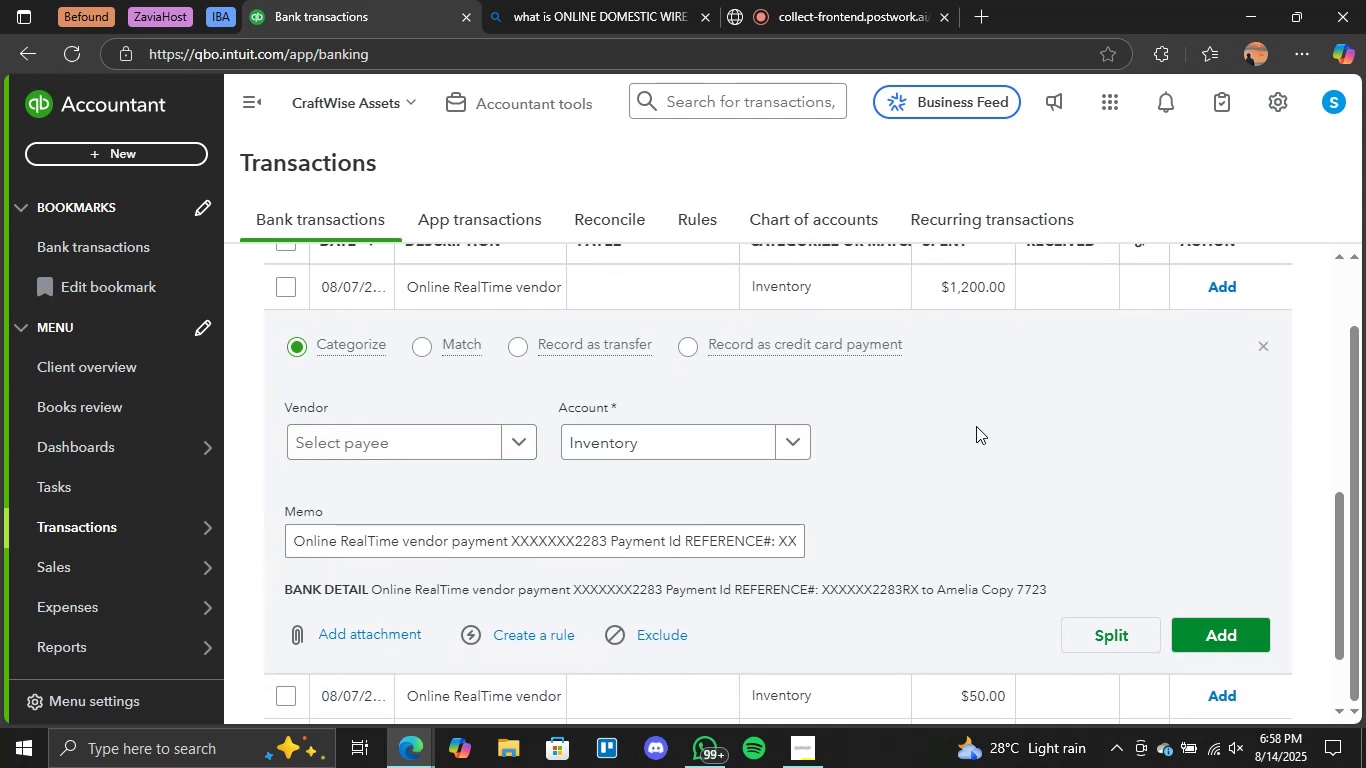 
left_click_drag(start_coordinate=[398, 545], to_coordinate=[343, 543])
 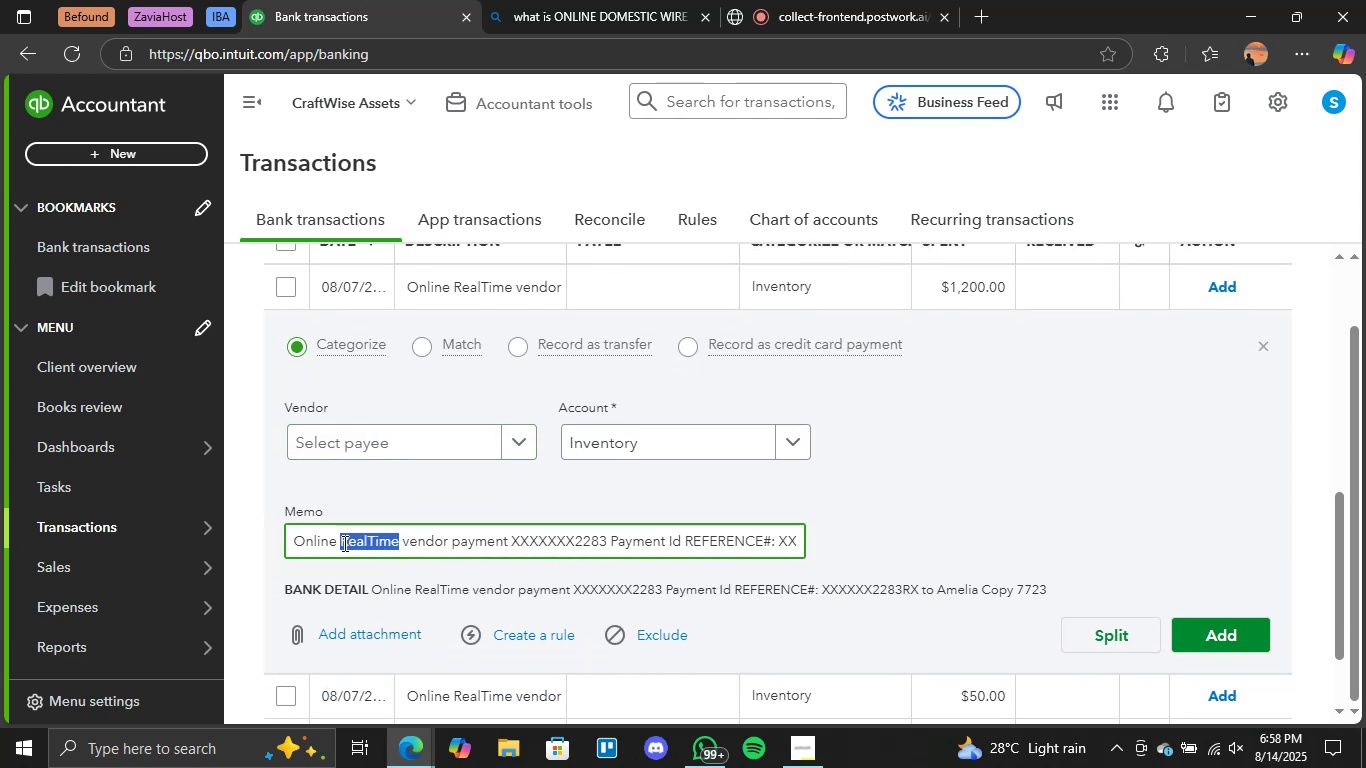 
key(Control+C)
 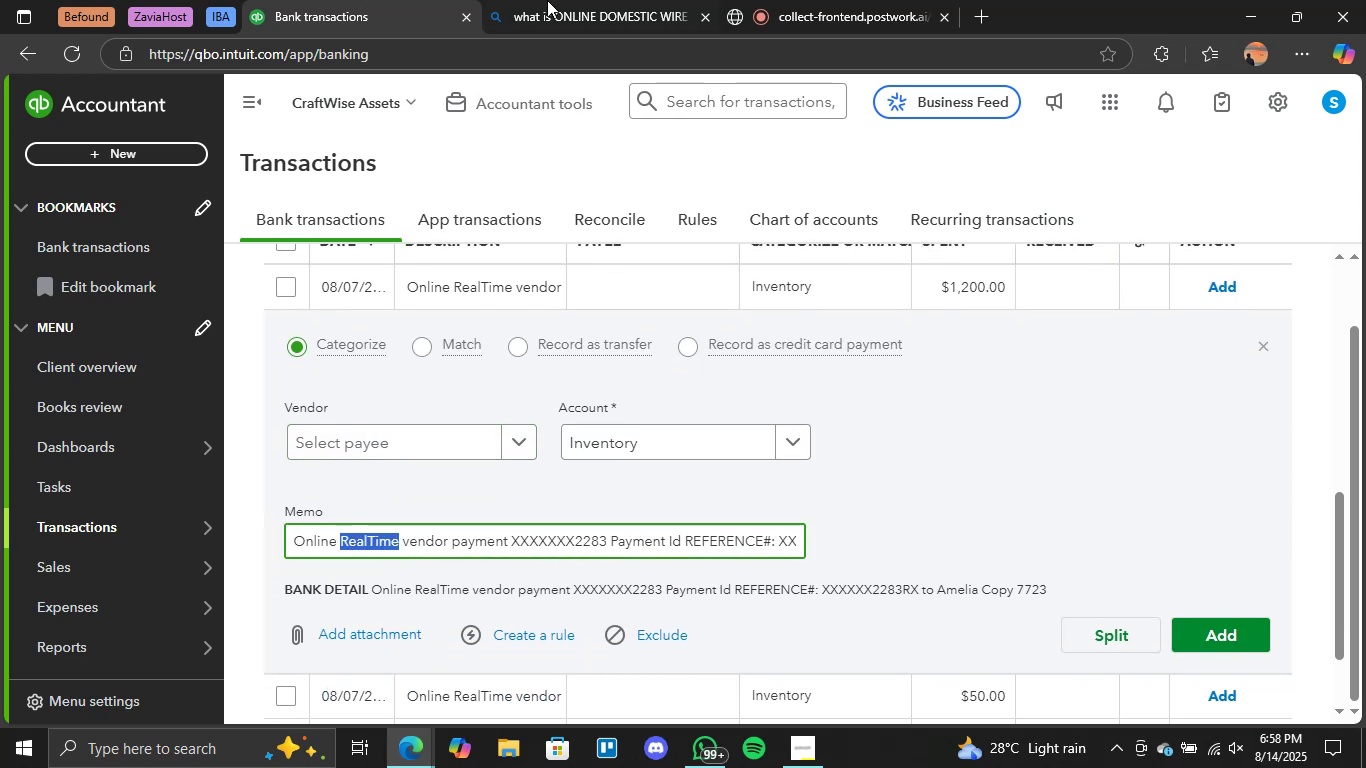 
left_click([569, 0])
 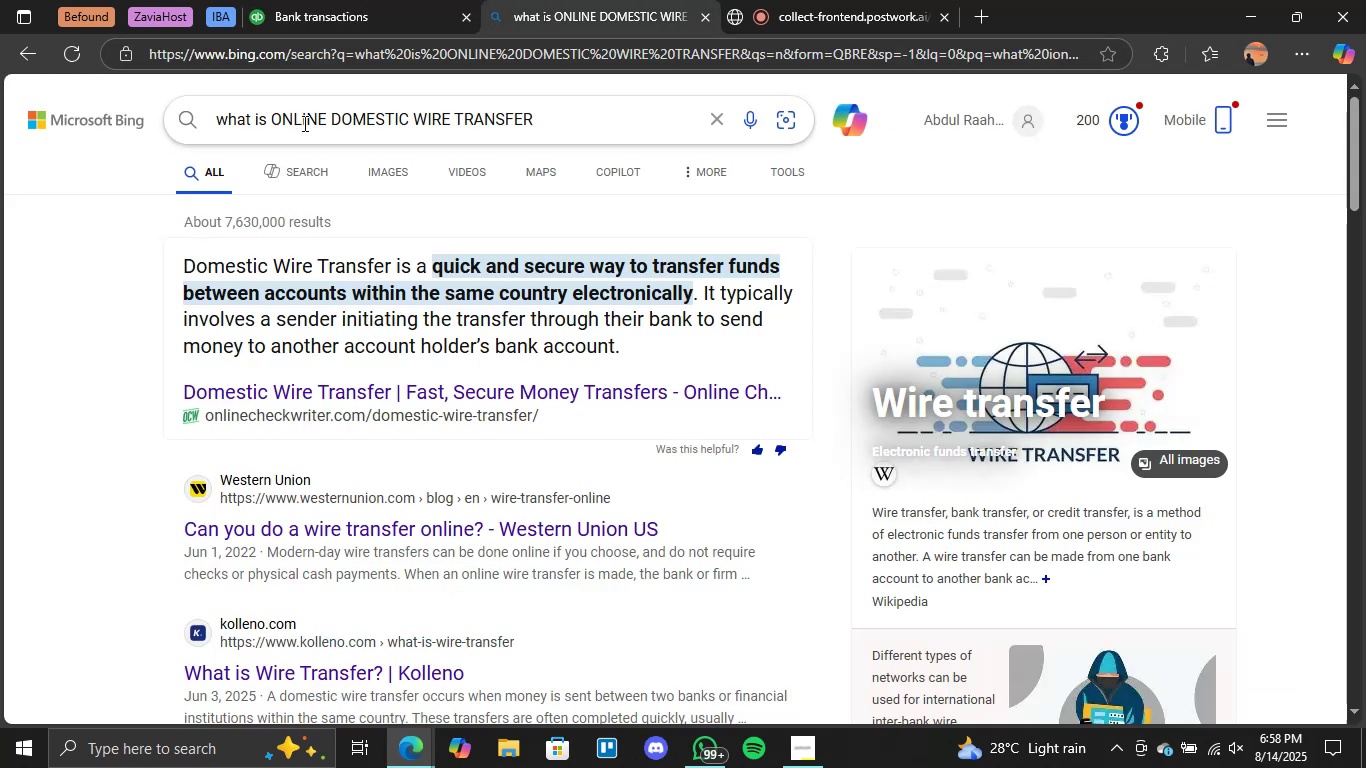 
double_click([303, 123])
 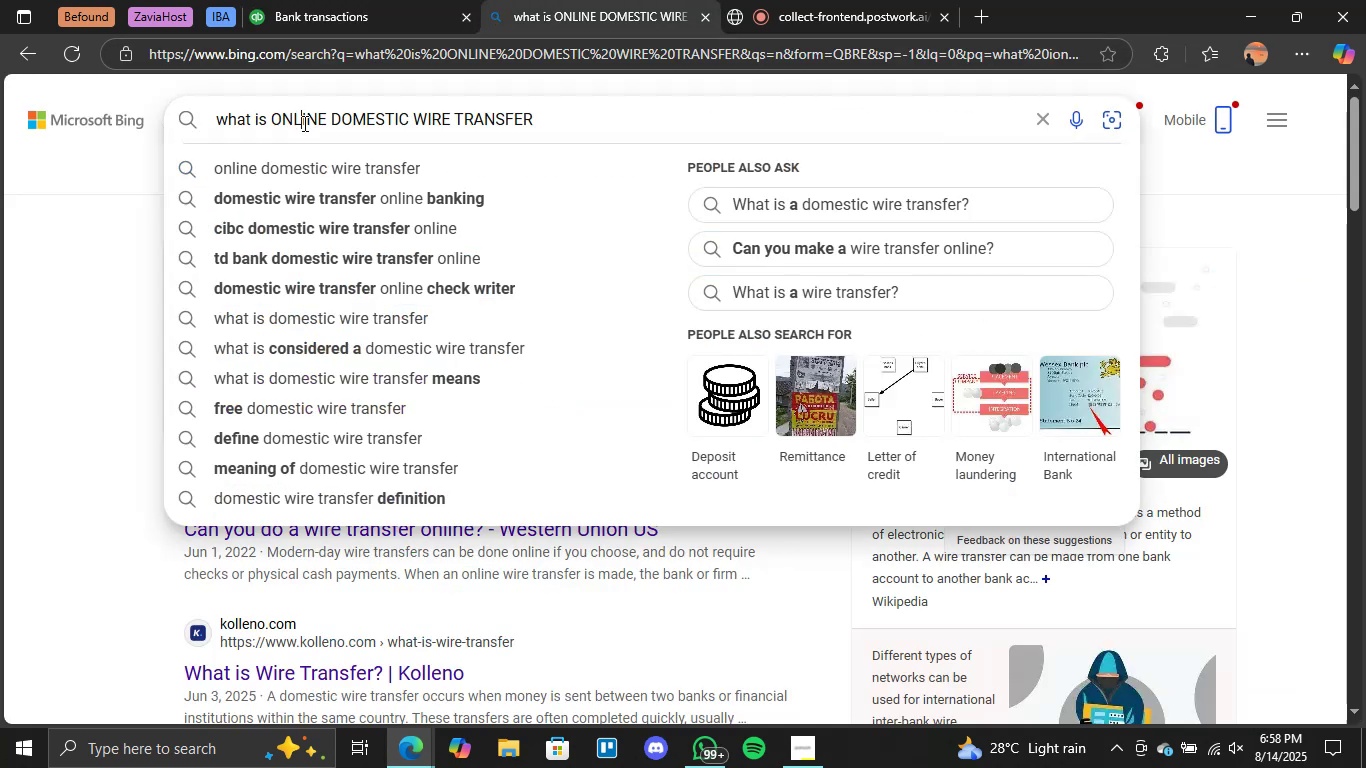 
triple_click([303, 123])
 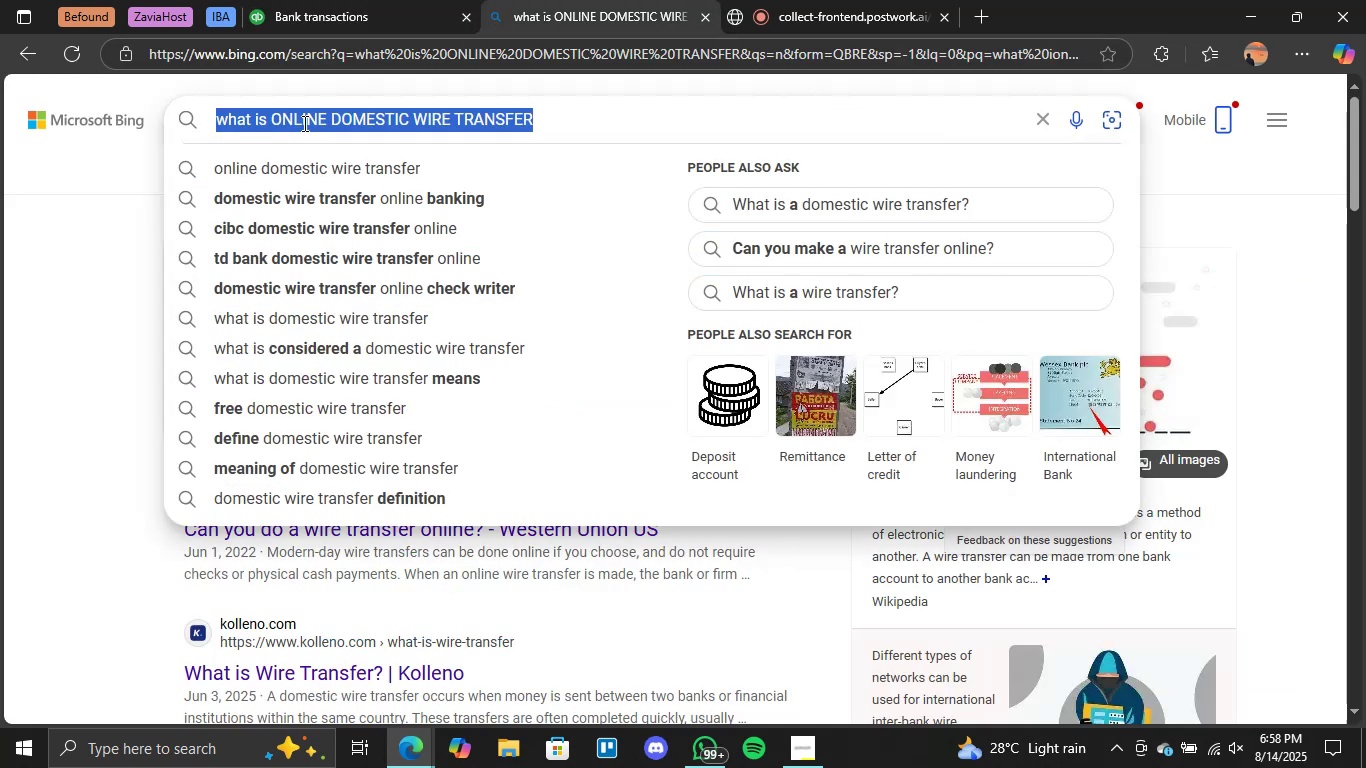 
key(Control+V)
 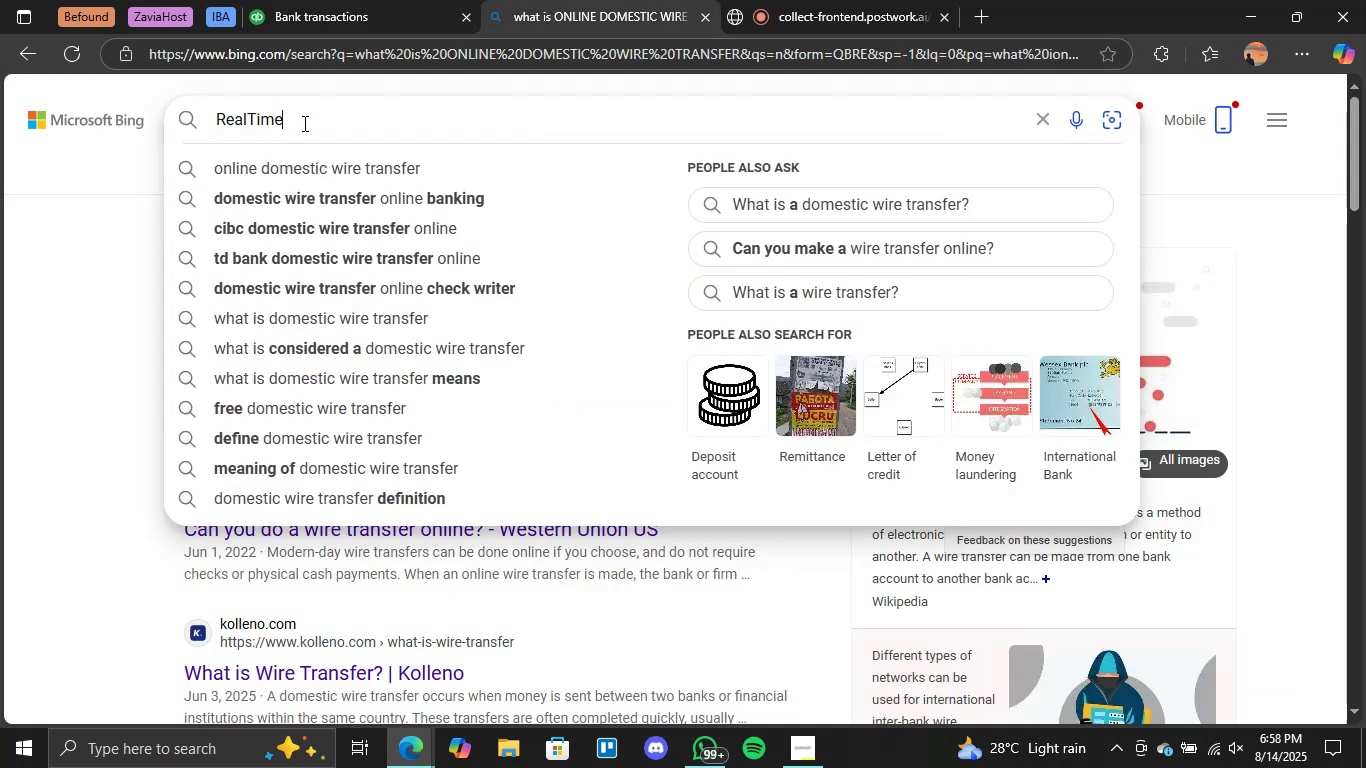 
key(Enter)
 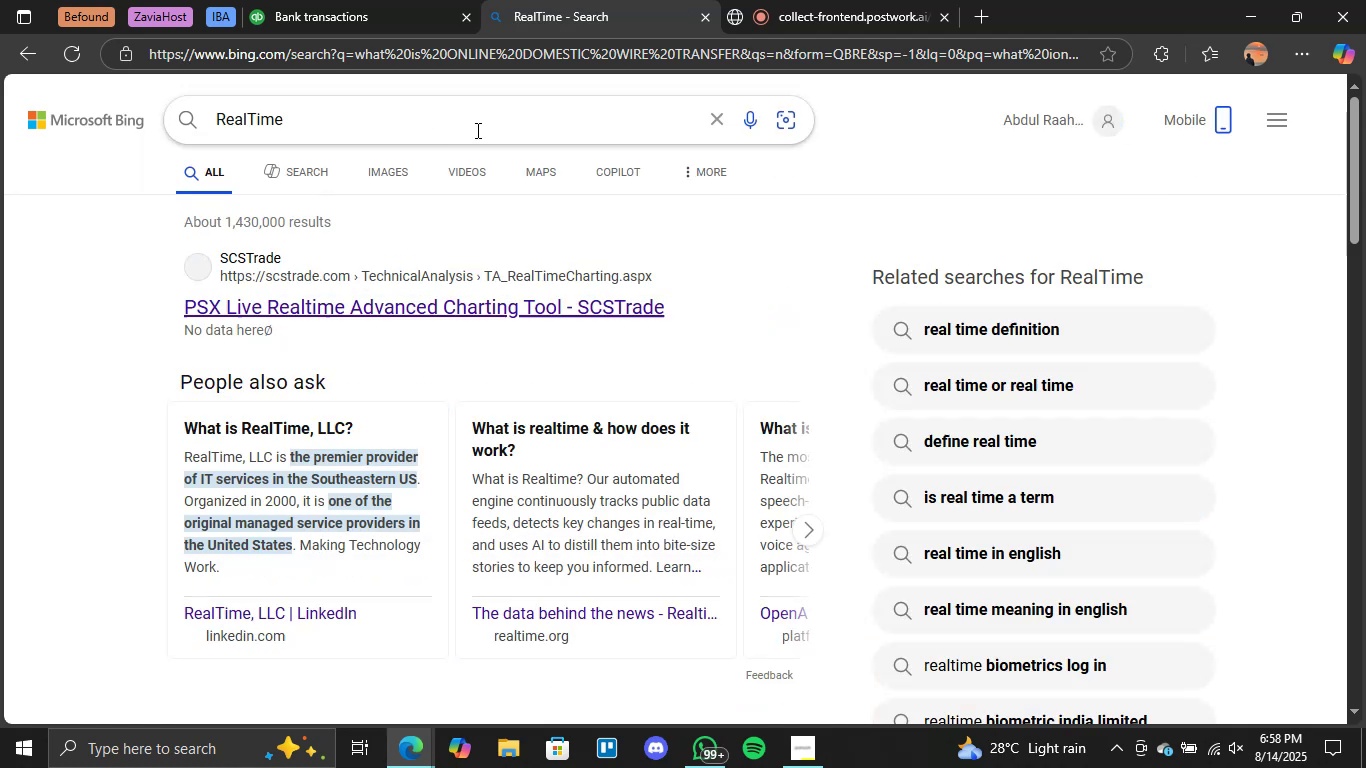 
left_click([801, 0])
 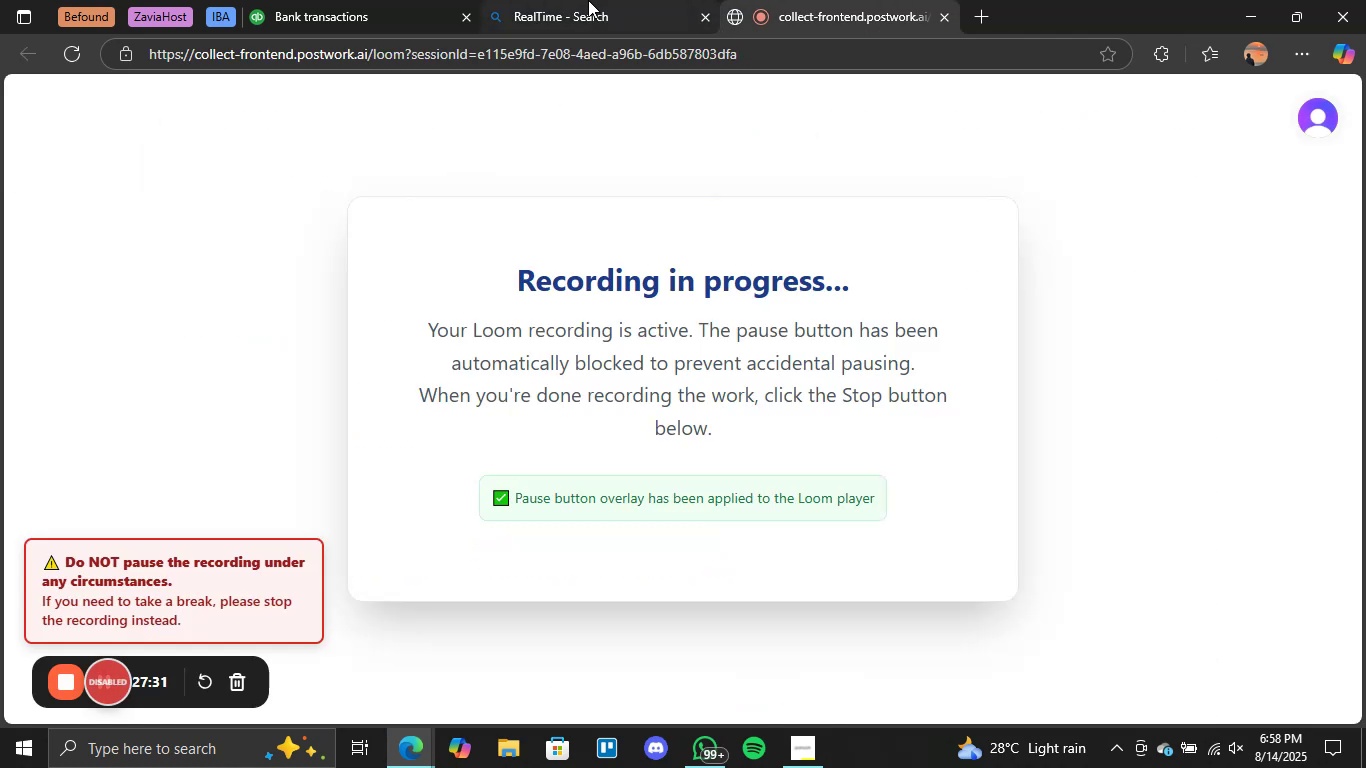 
left_click([588, 0])
 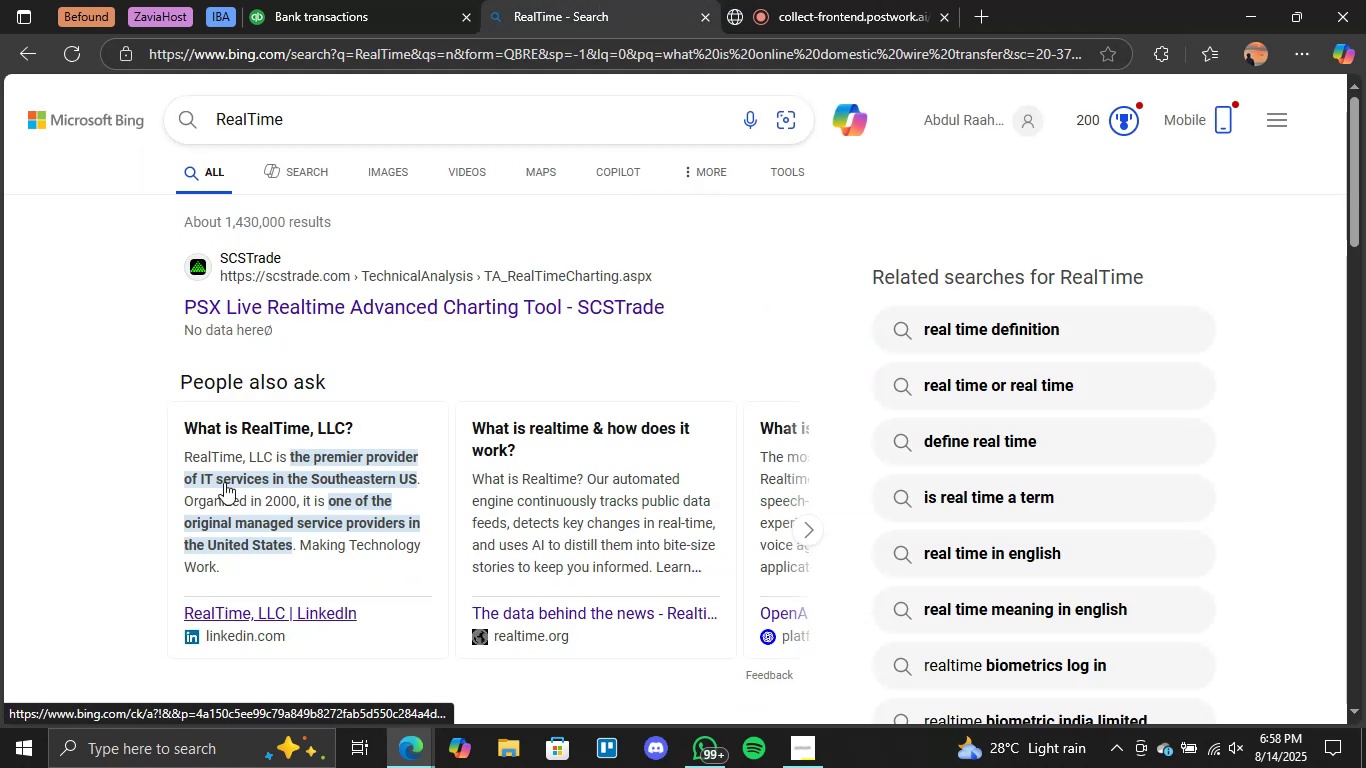 
left_click([328, 0])
 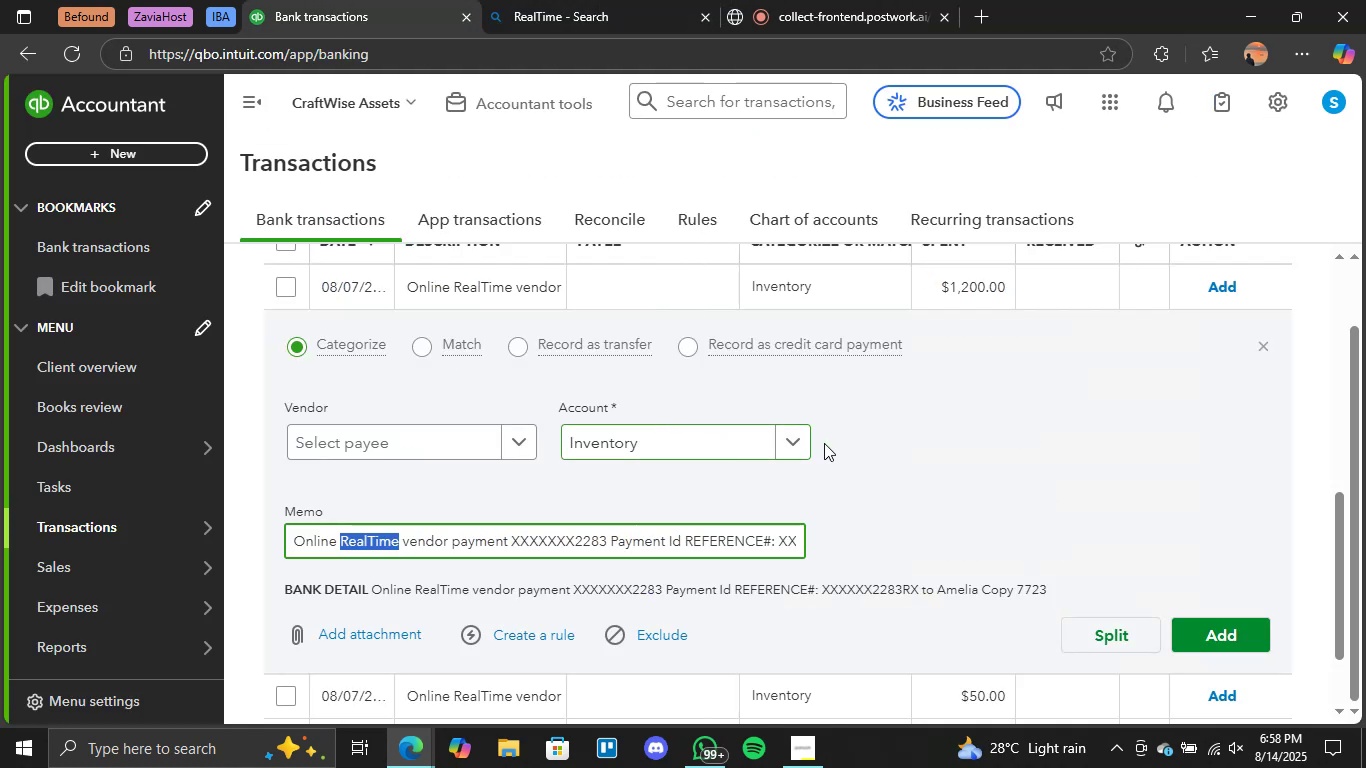 
left_click([782, 442])
 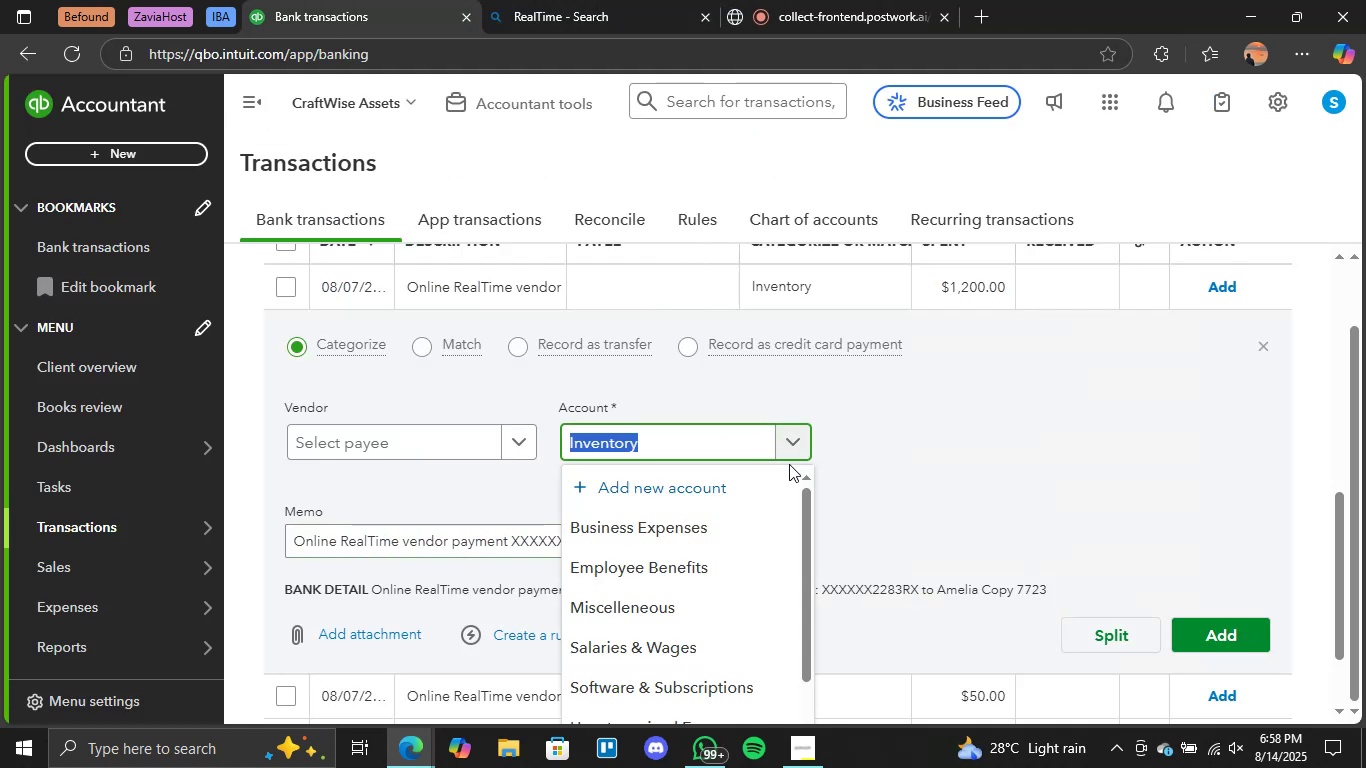 
left_click([750, 496])
 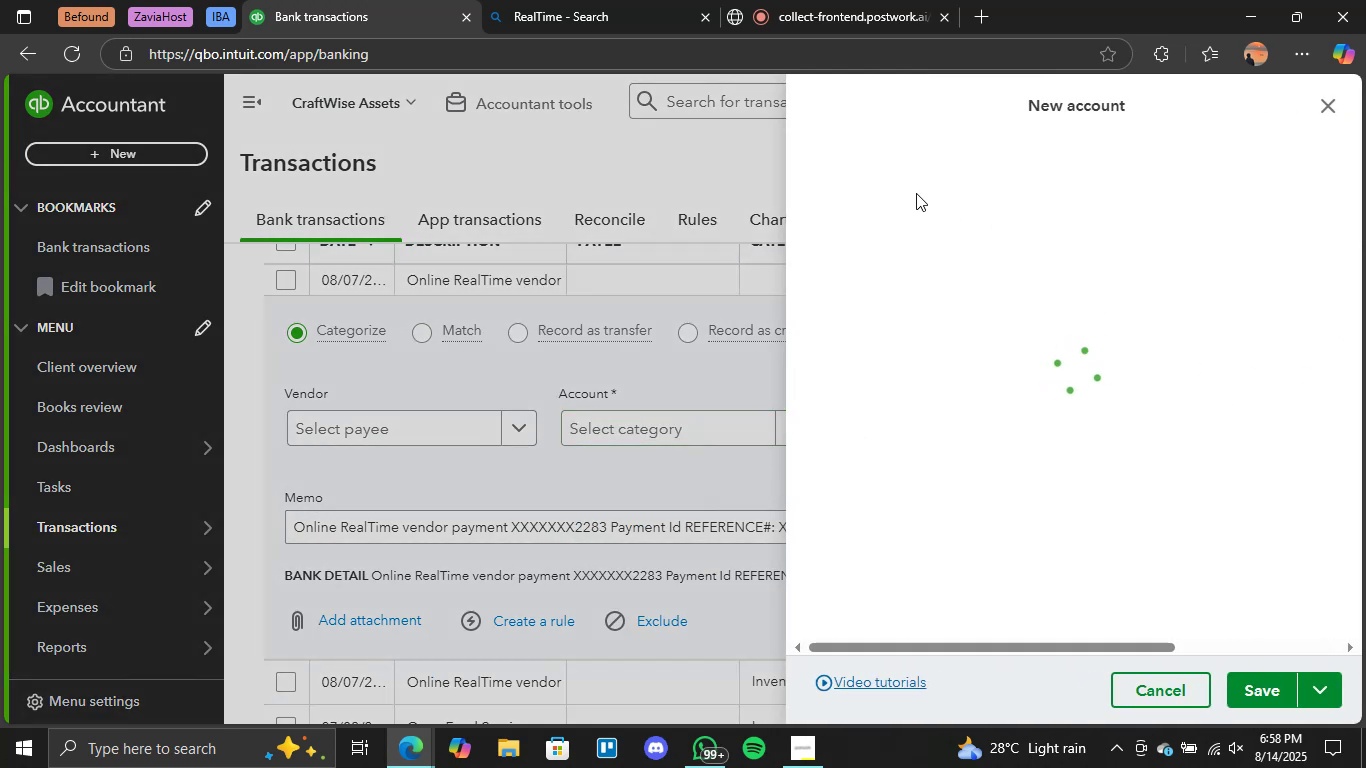 
key(CapsLock)
 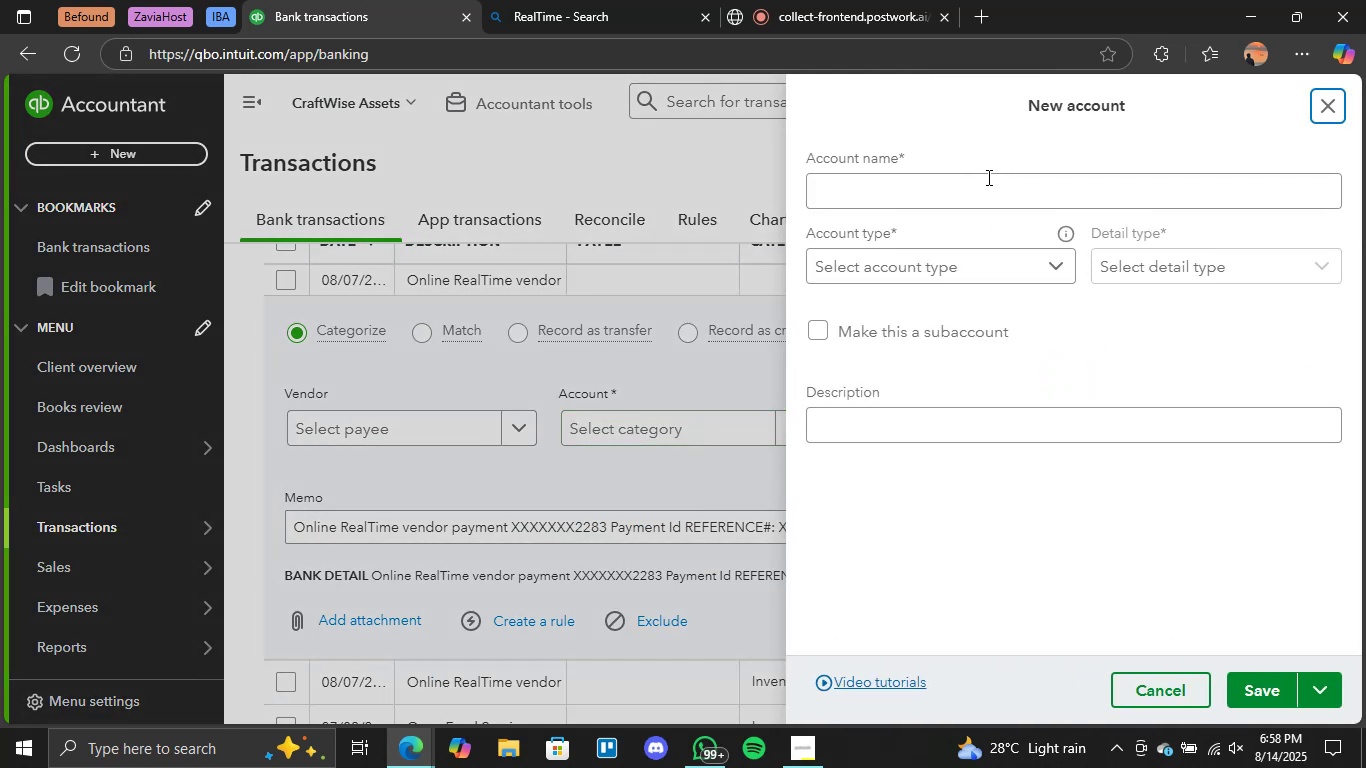 
left_click([972, 202])
 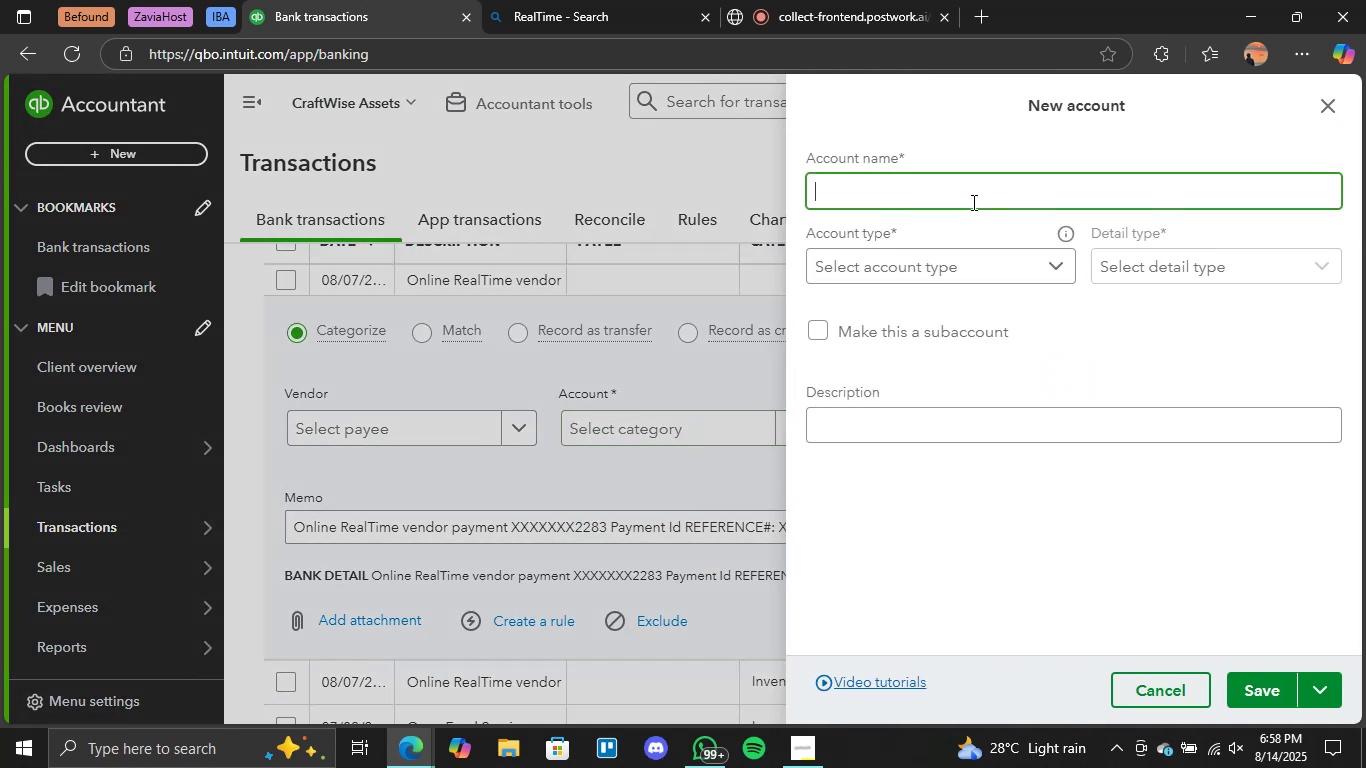 
type(IT Expenn)
key(Backspace)
type(ses)
 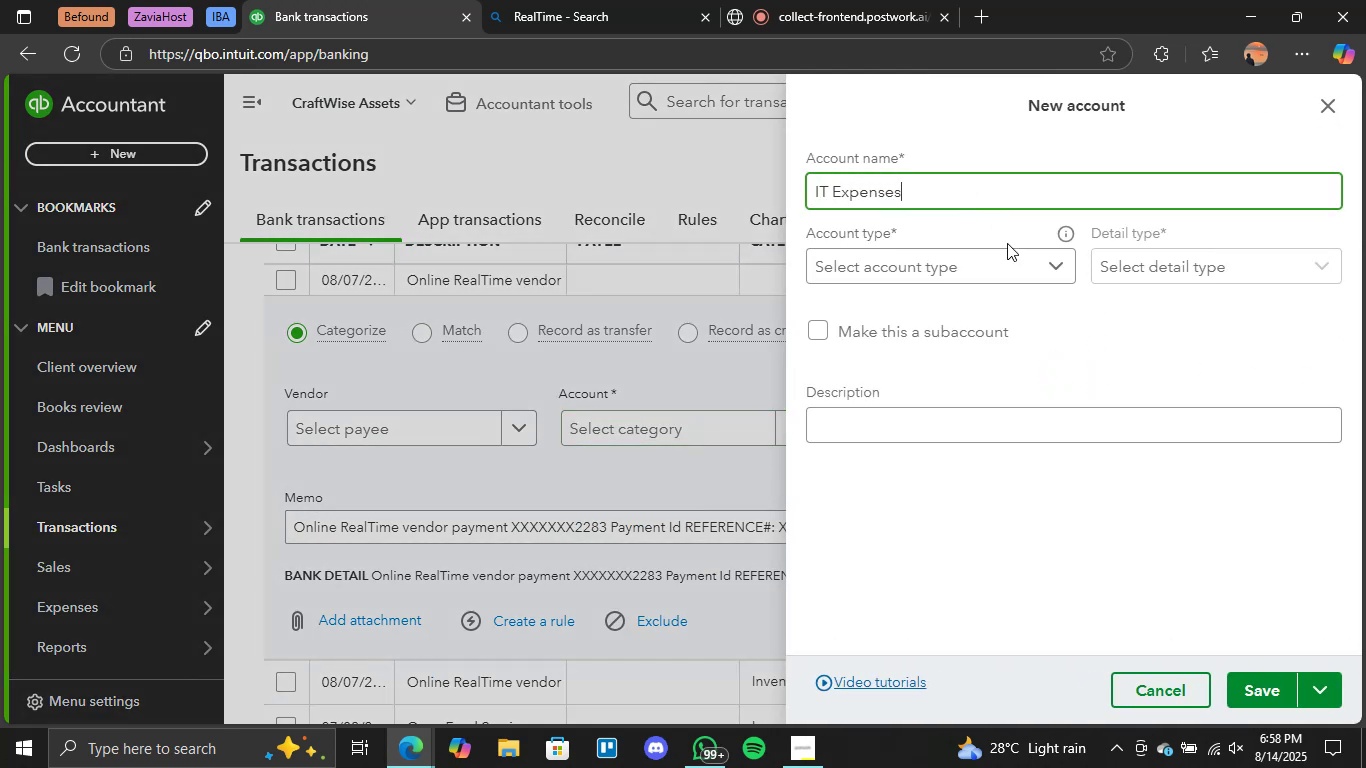 
left_click([1014, 266])
 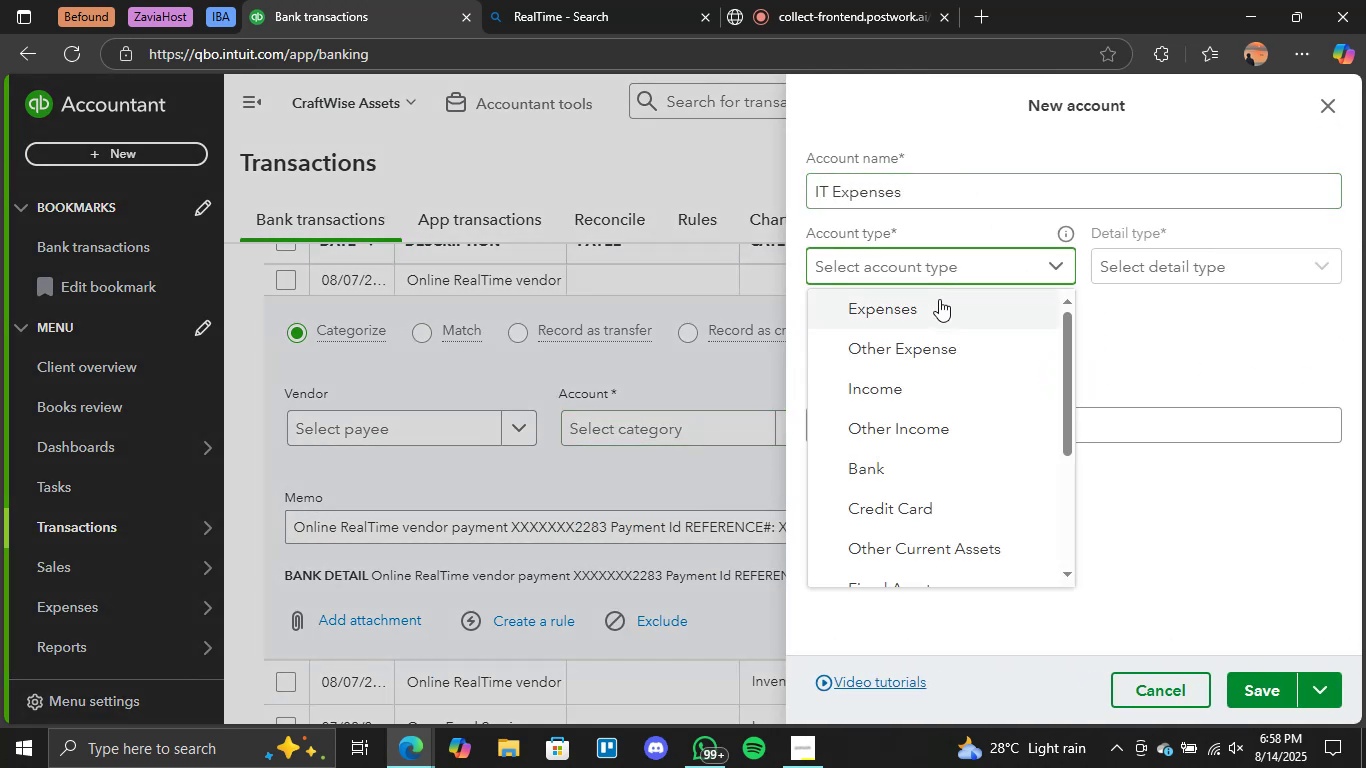 
double_click([930, 308])
 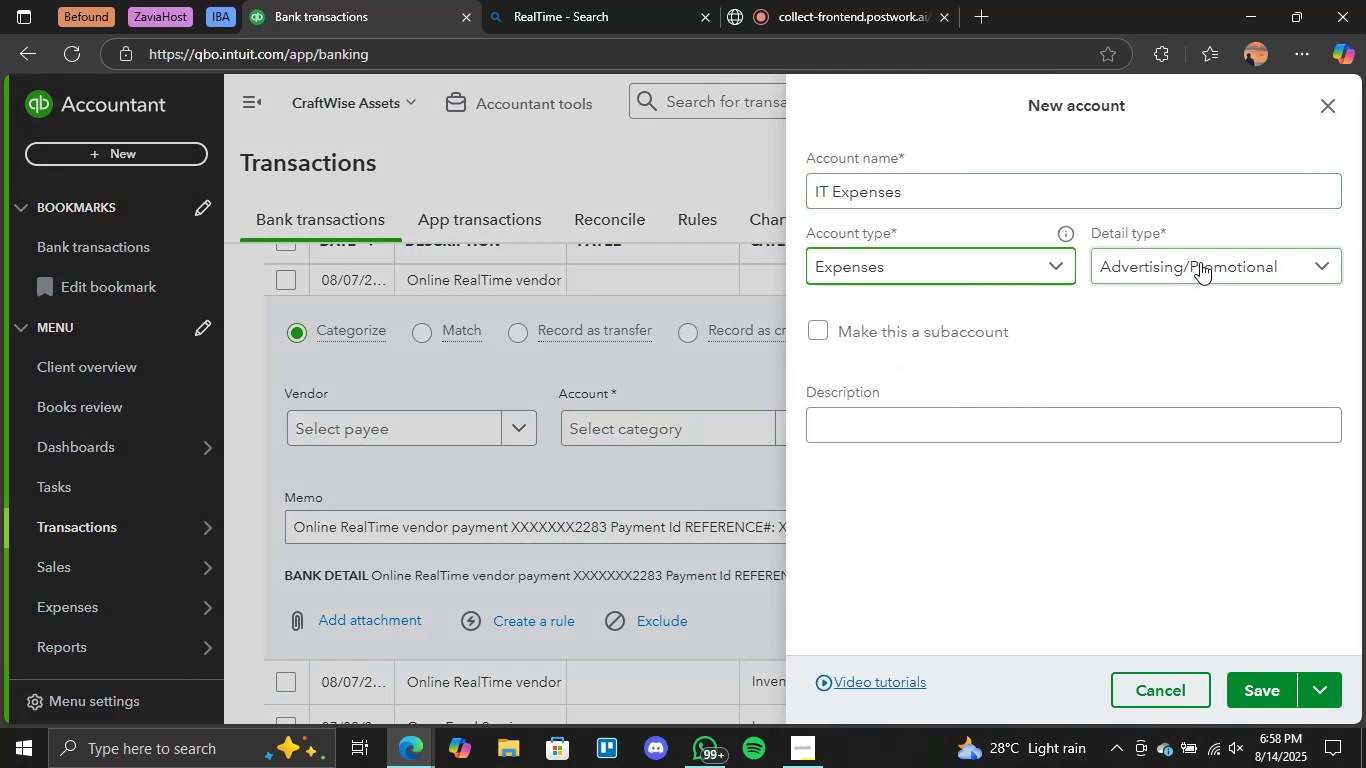 
triple_click([1200, 262])
 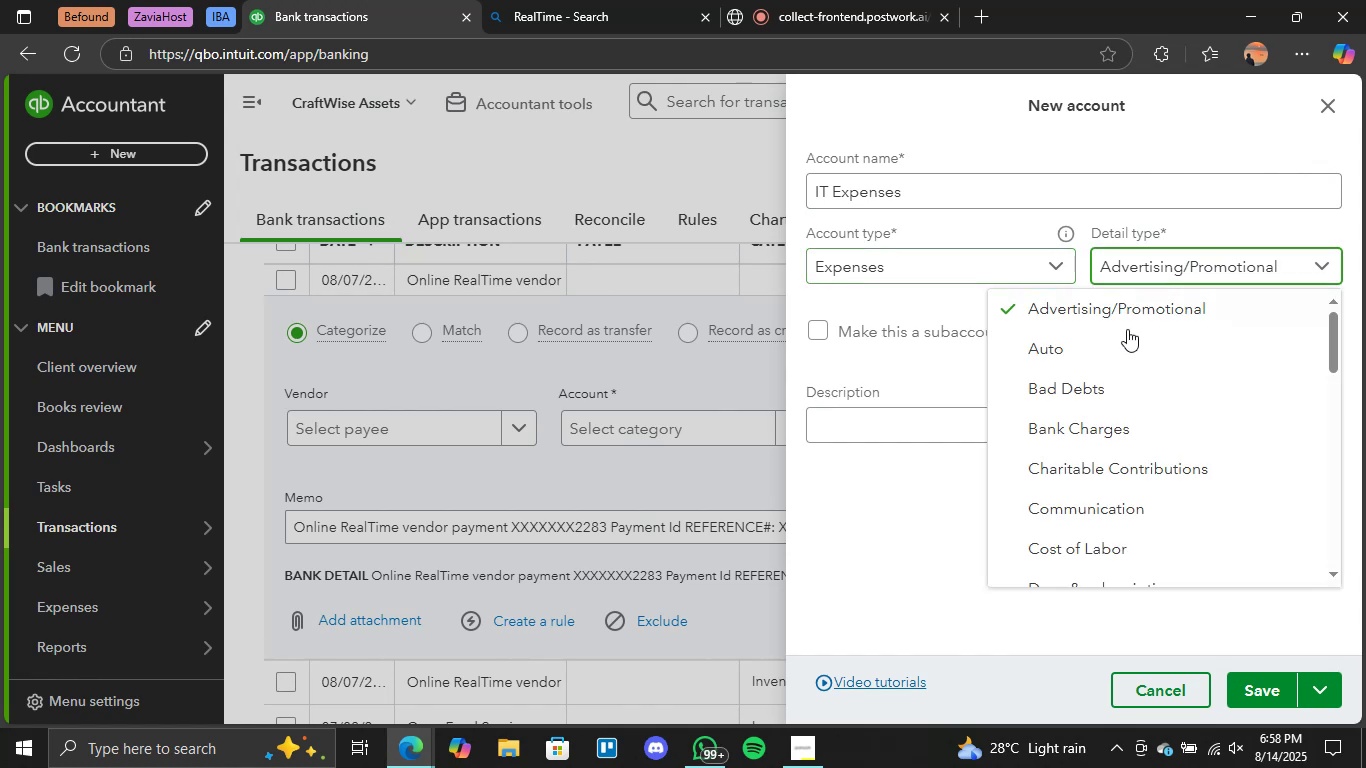 
scroll: coordinate [1127, 415], scroll_direction: down, amount: 17.0
 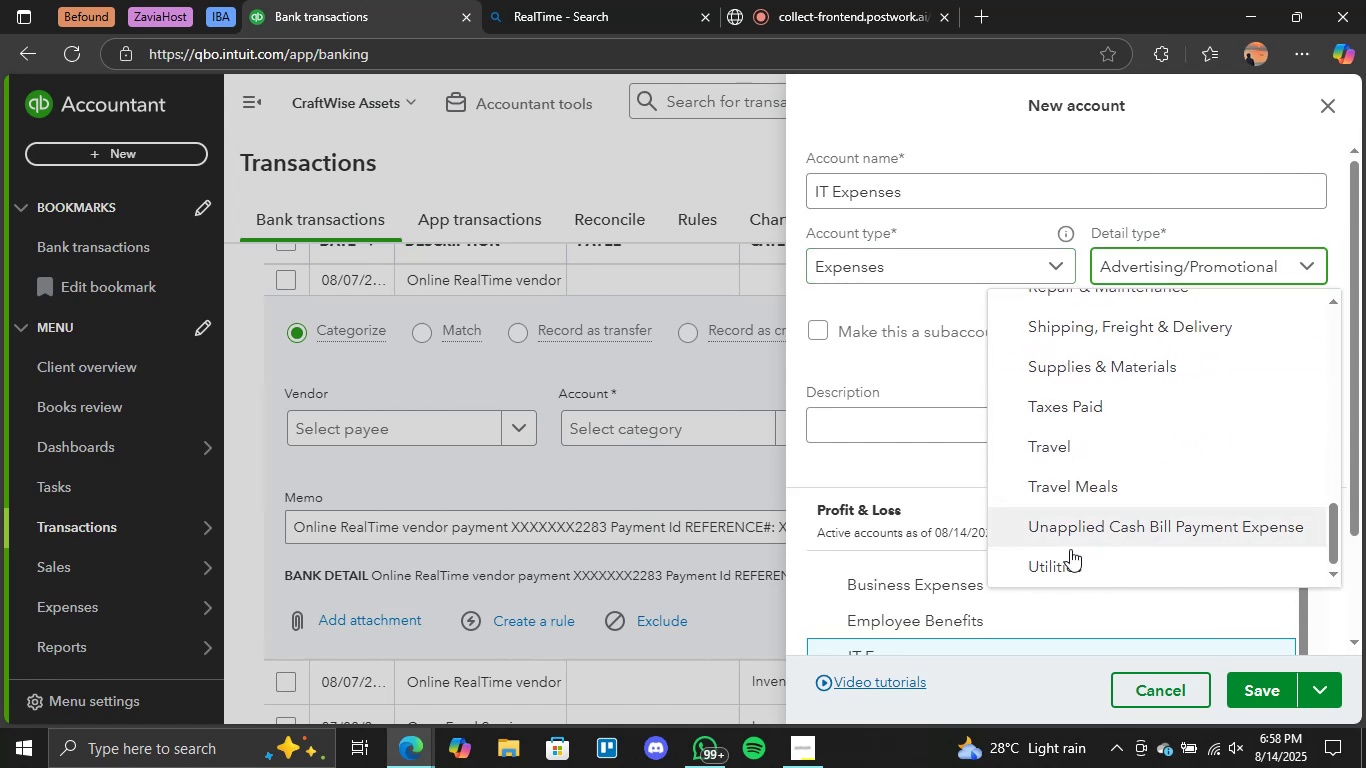 
scroll: coordinate [1097, 519], scroll_direction: up, amount: 10.0
 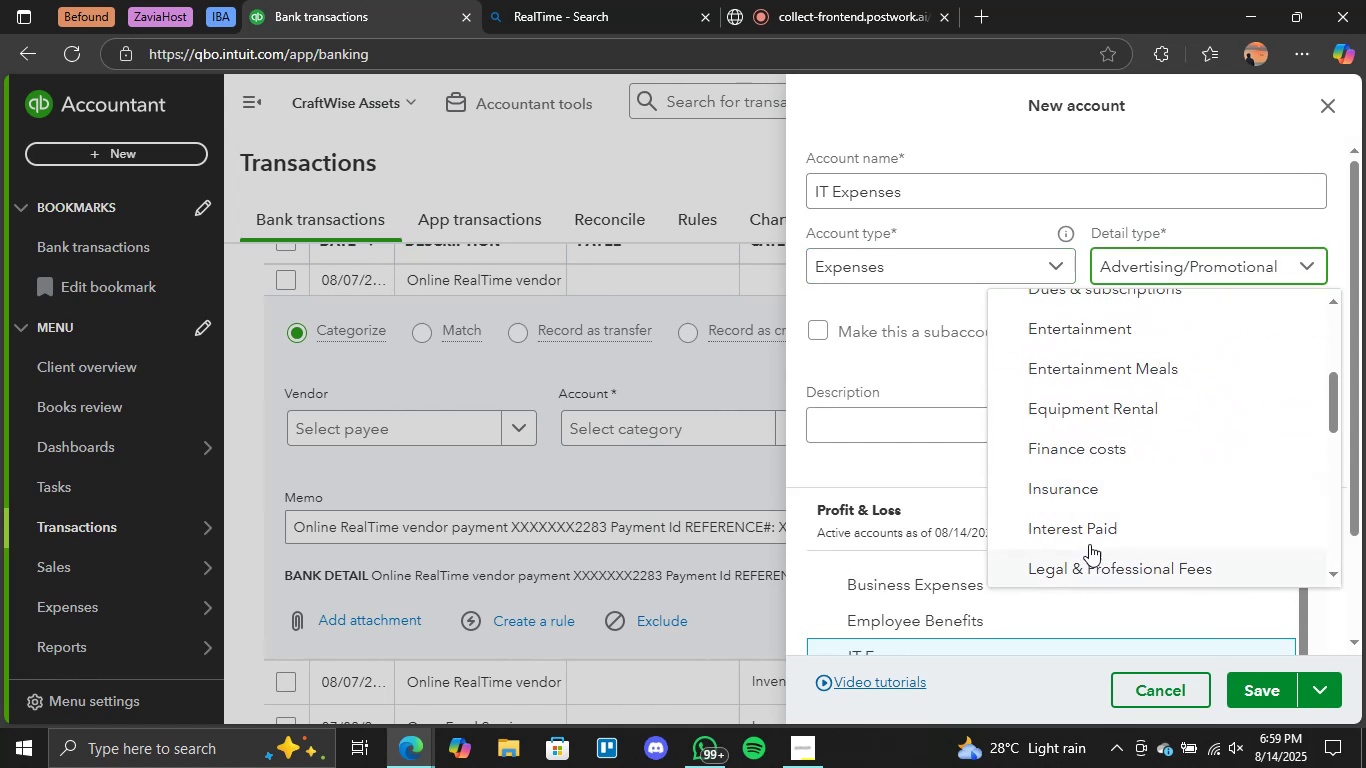 
scroll: coordinate [1166, 458], scroll_direction: down, amount: 3.0
 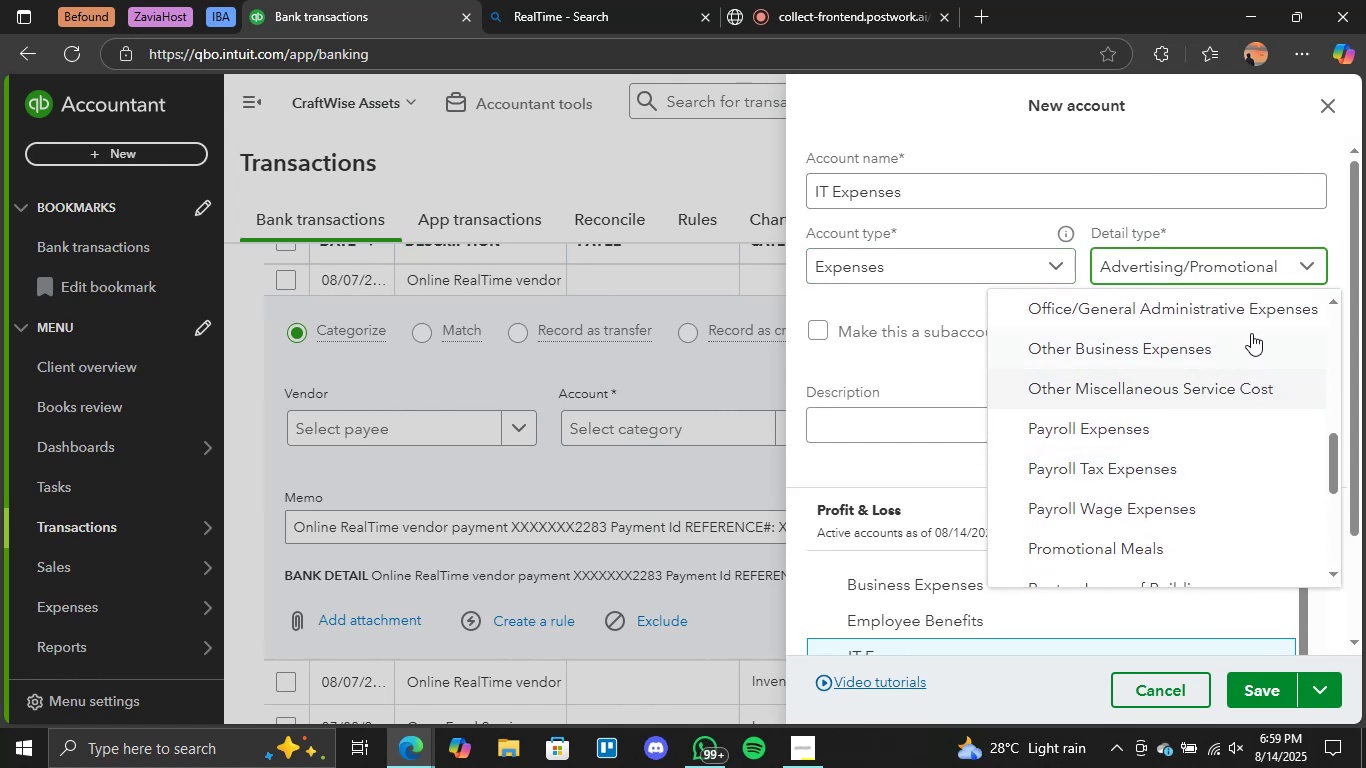 
left_click([1228, 341])
 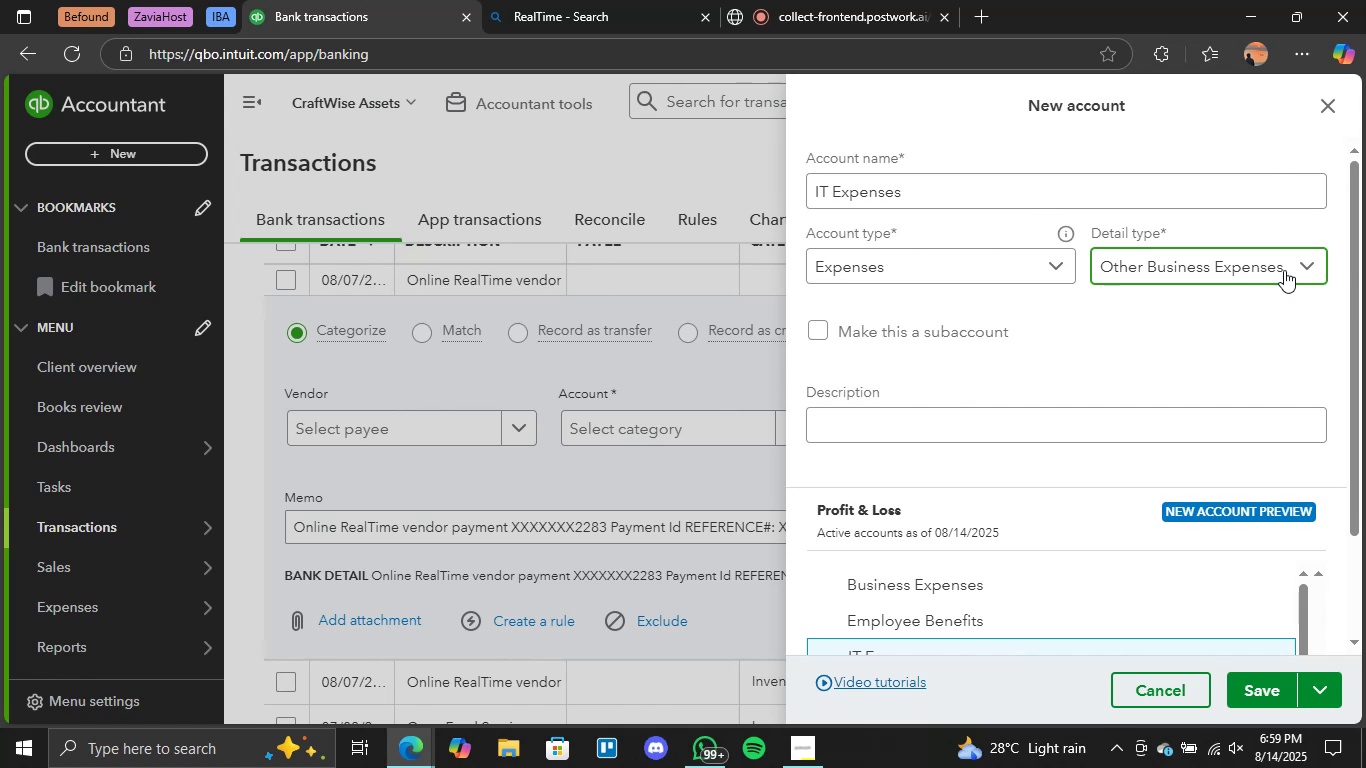 
left_click([1291, 257])
 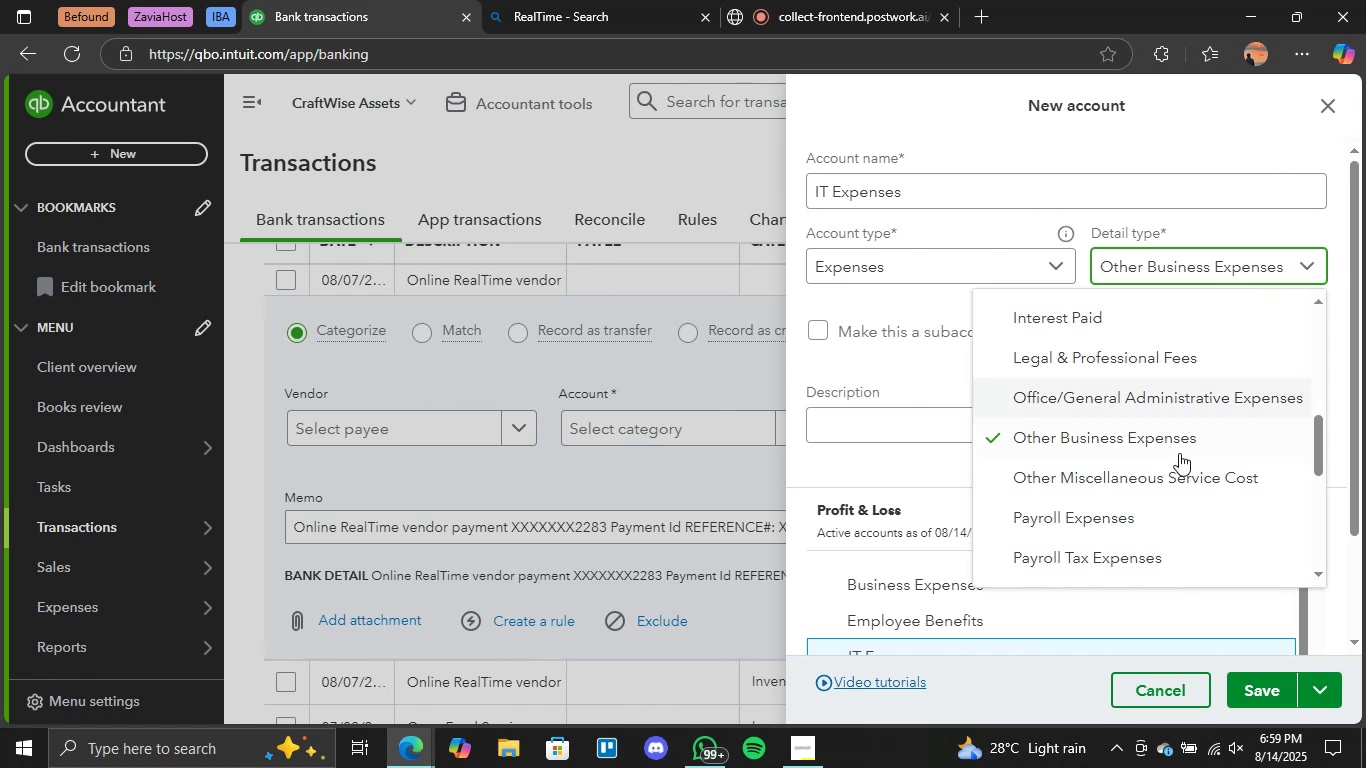 
scroll: coordinate [1151, 481], scroll_direction: down, amount: 1.0
 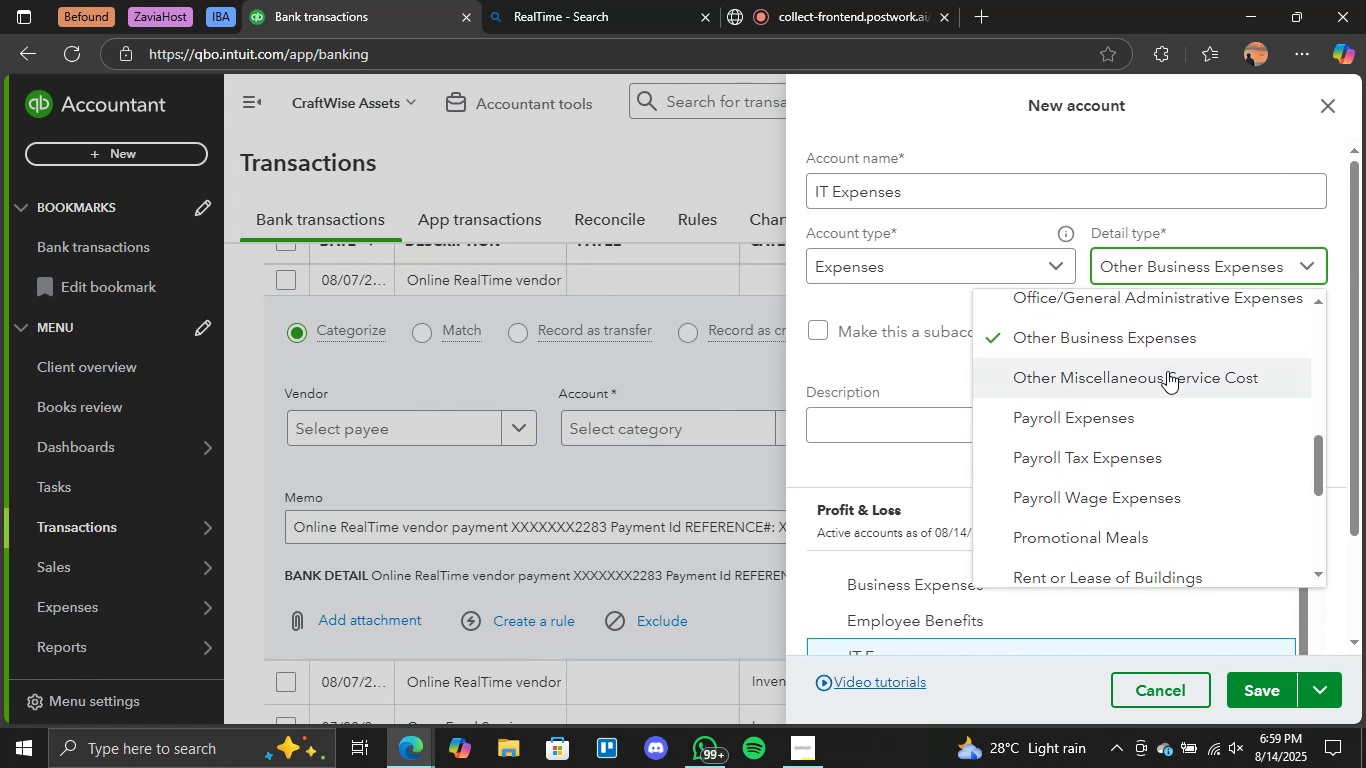 
left_click([1167, 371])
 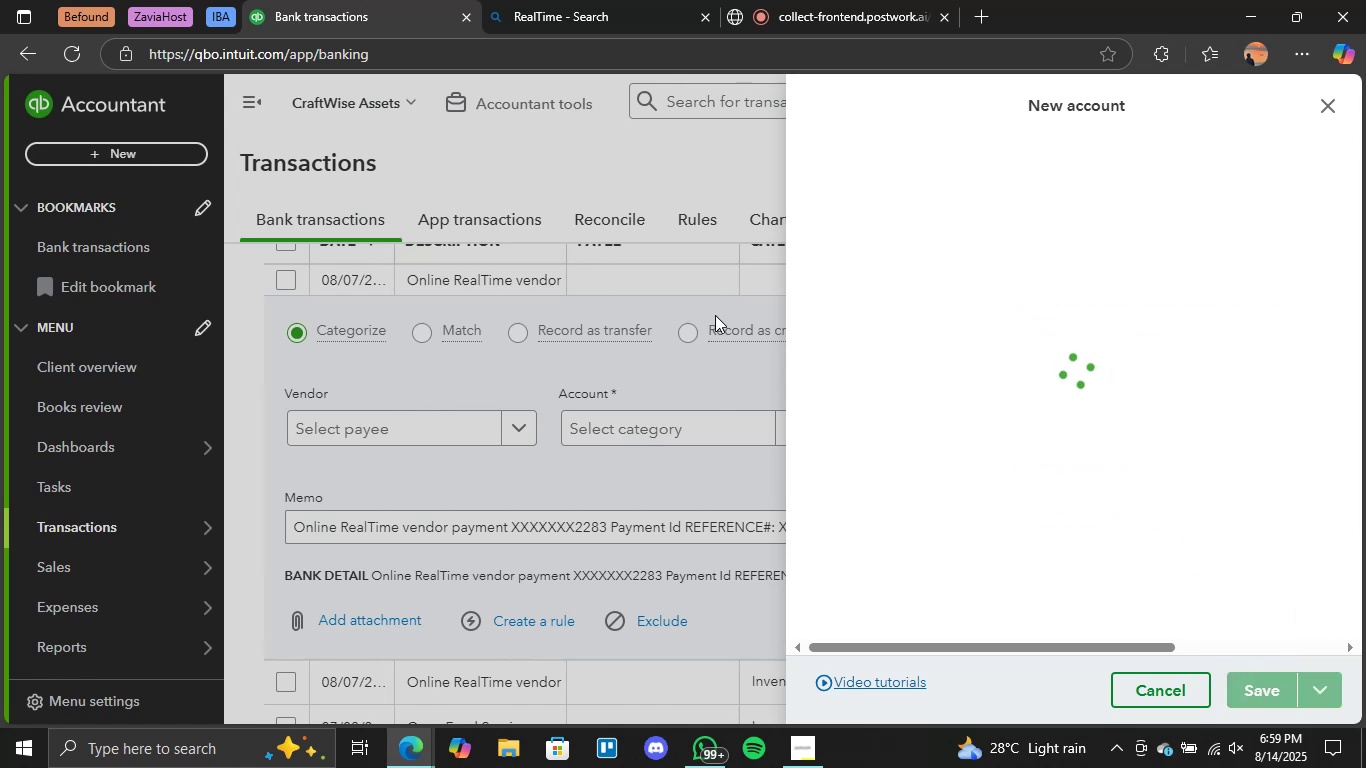 
mouse_move([775, 511])
 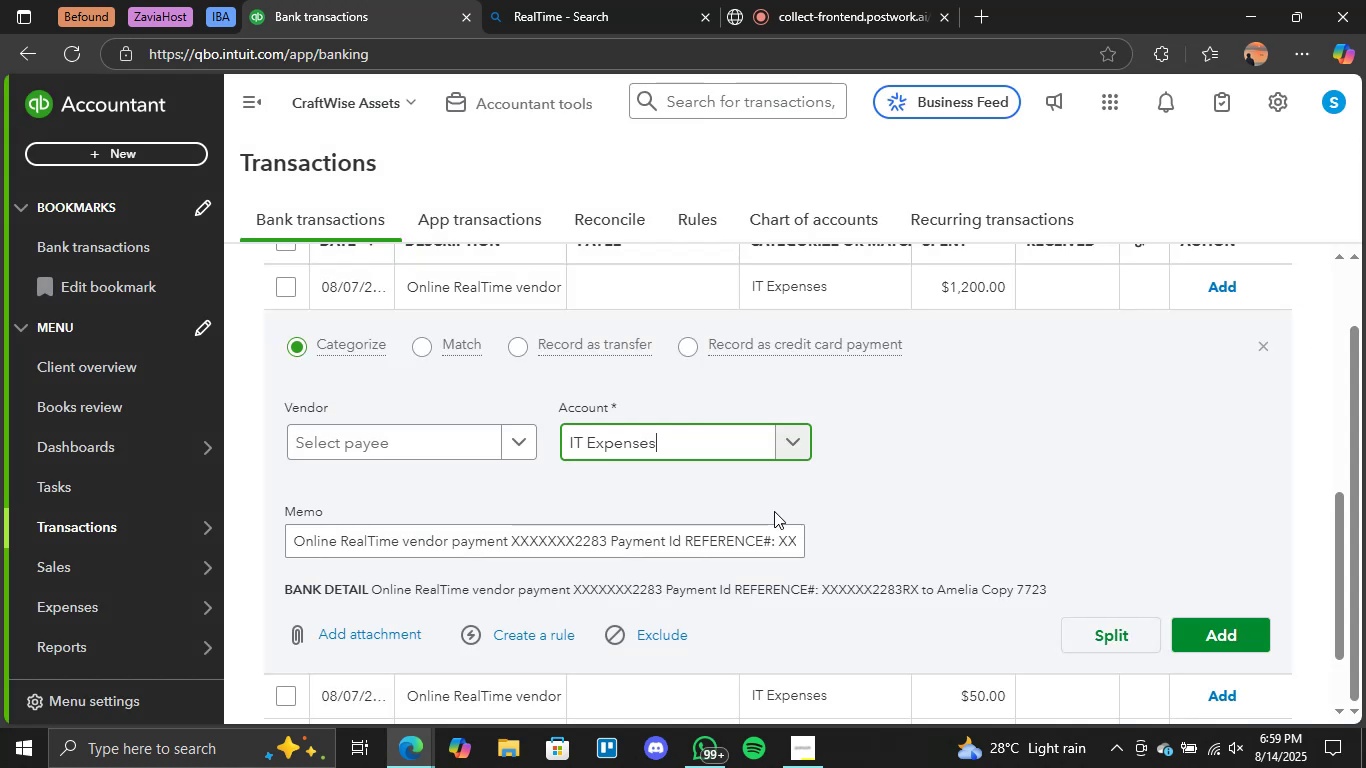 
scroll: coordinate [775, 511], scroll_direction: down, amount: 2.0
 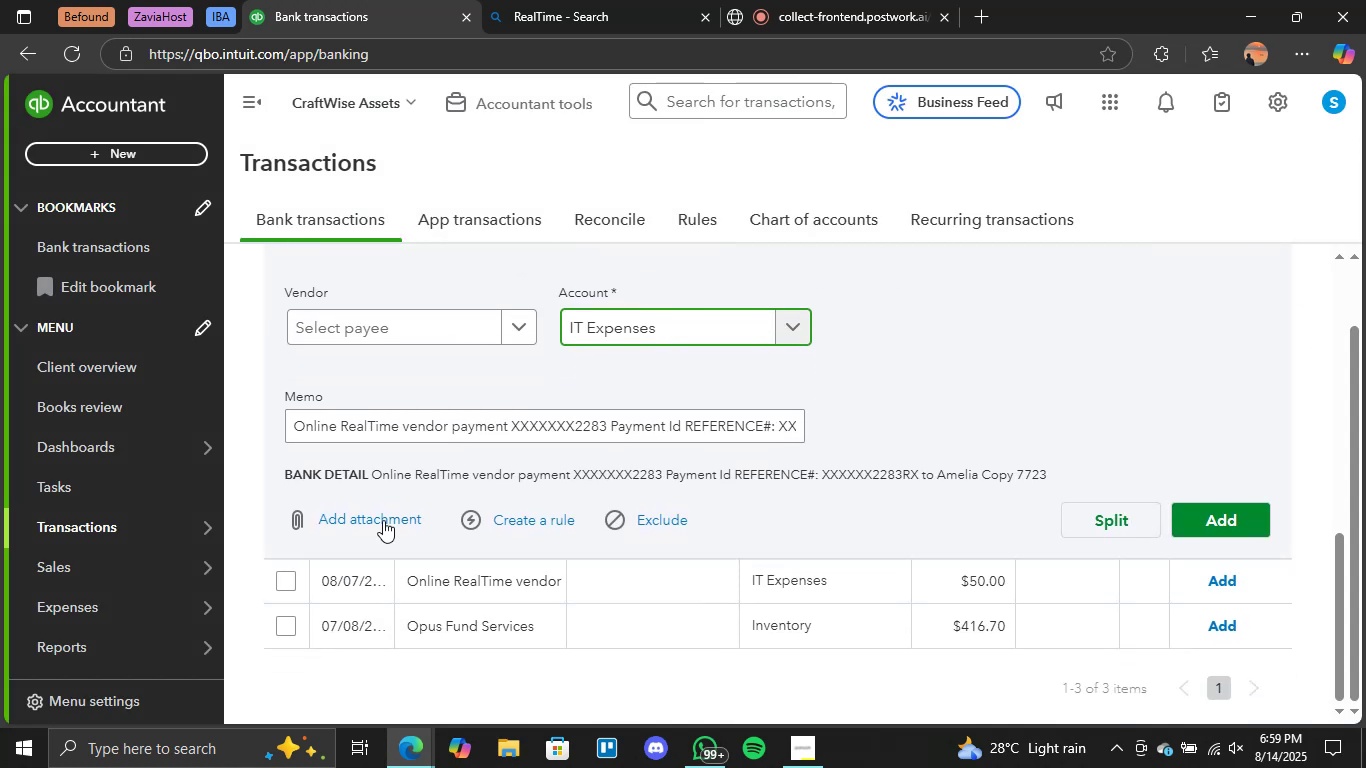 
left_click([293, 577])
 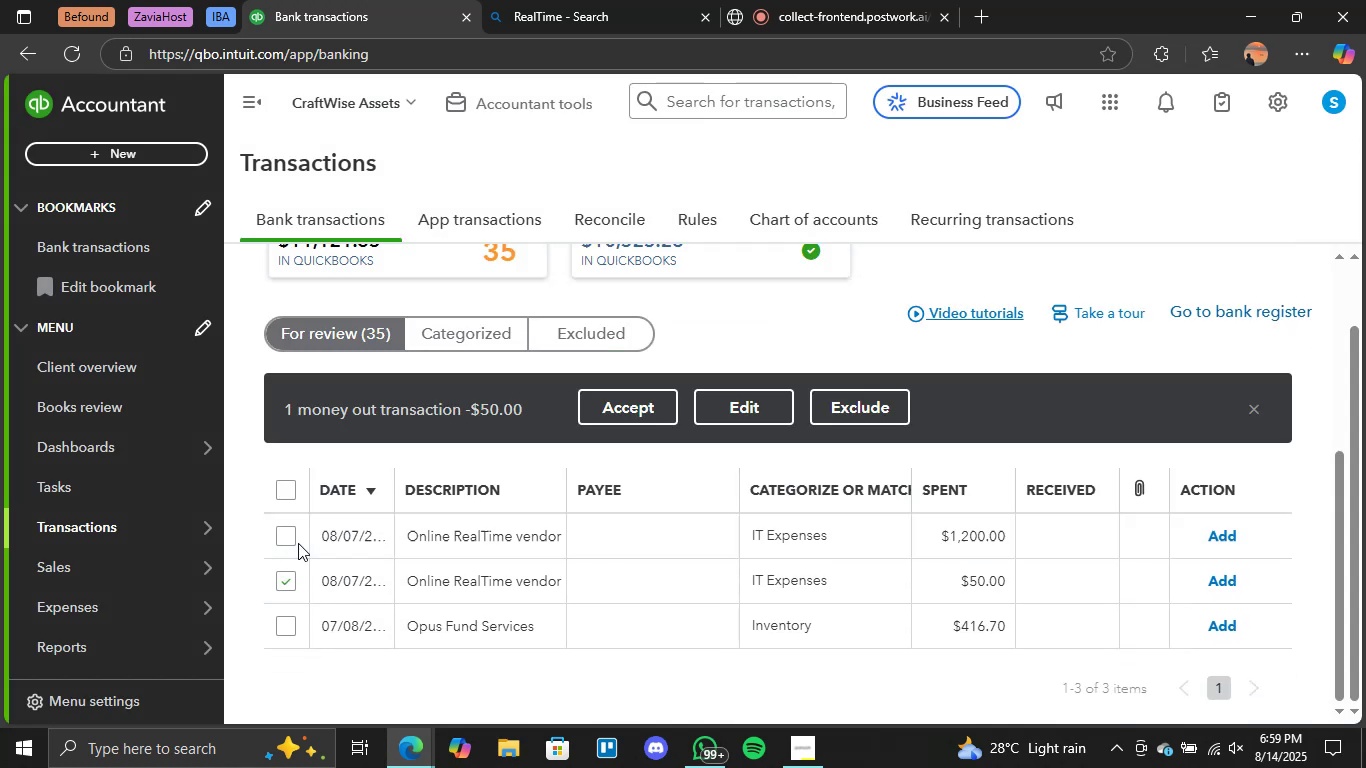 
left_click([295, 539])
 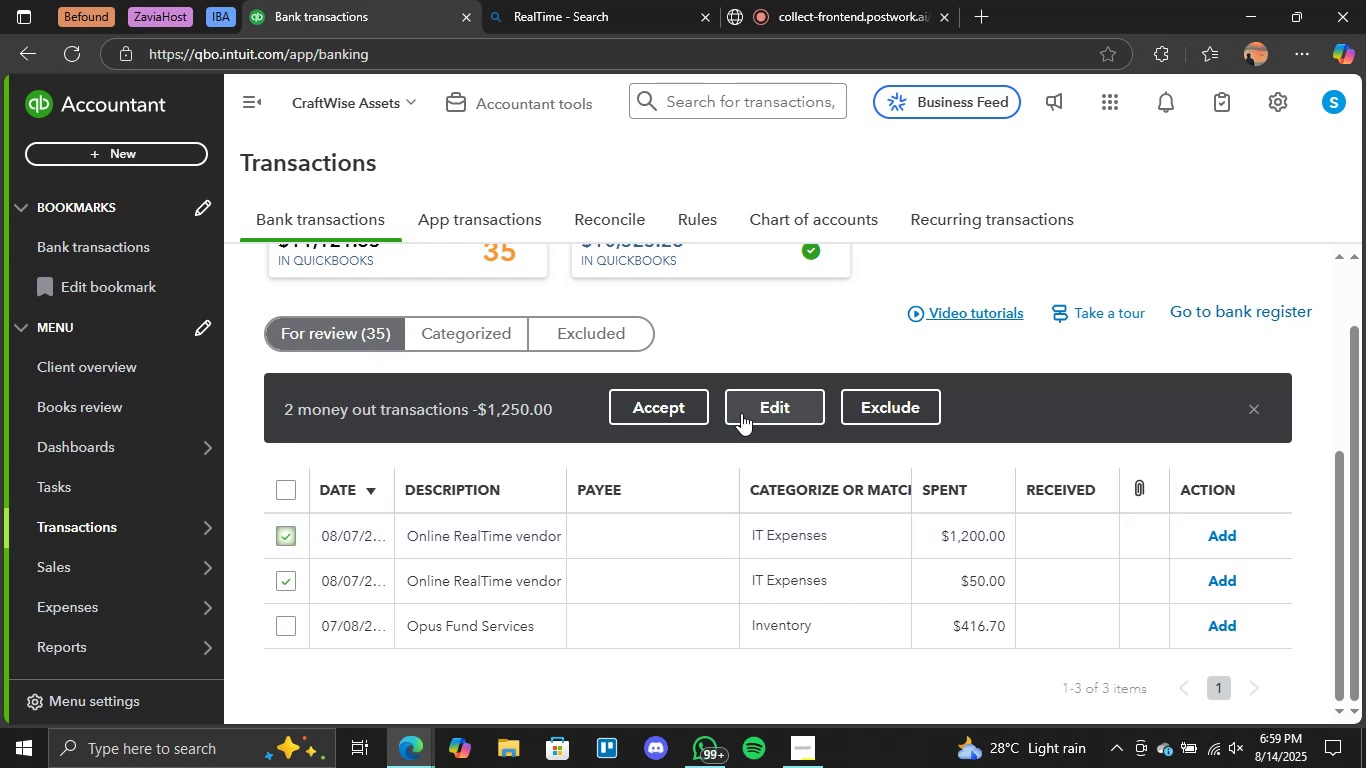 
left_click([701, 409])
 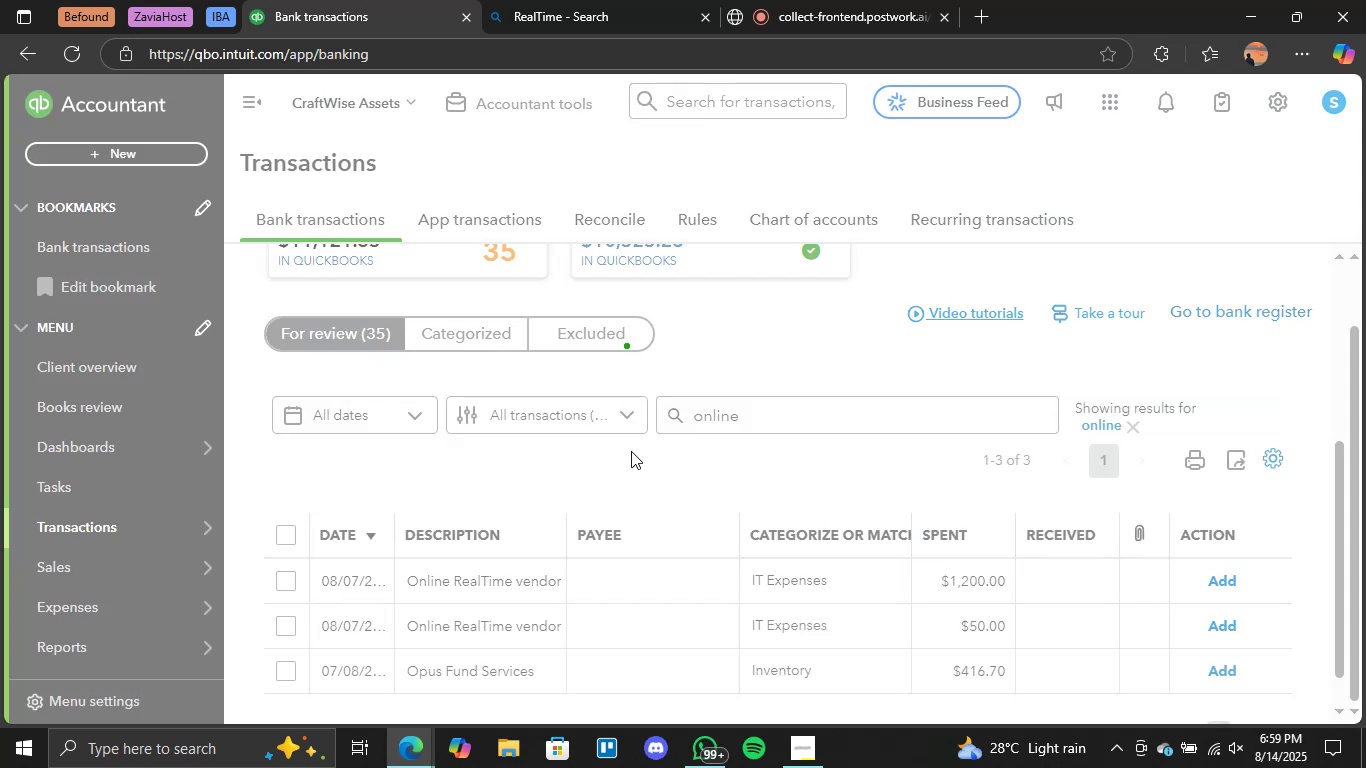 
scroll: coordinate [549, 555], scroll_direction: down, amount: 2.0
 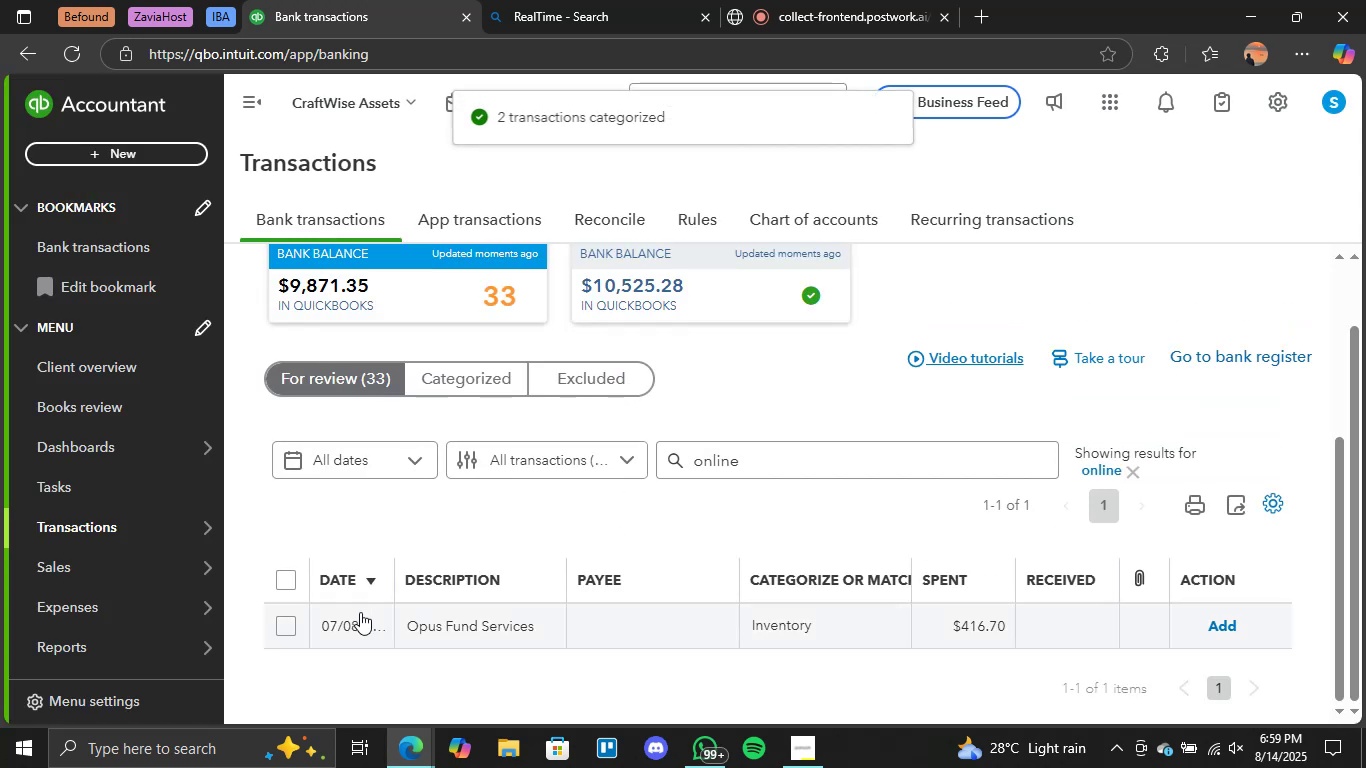 
left_click([445, 619])
 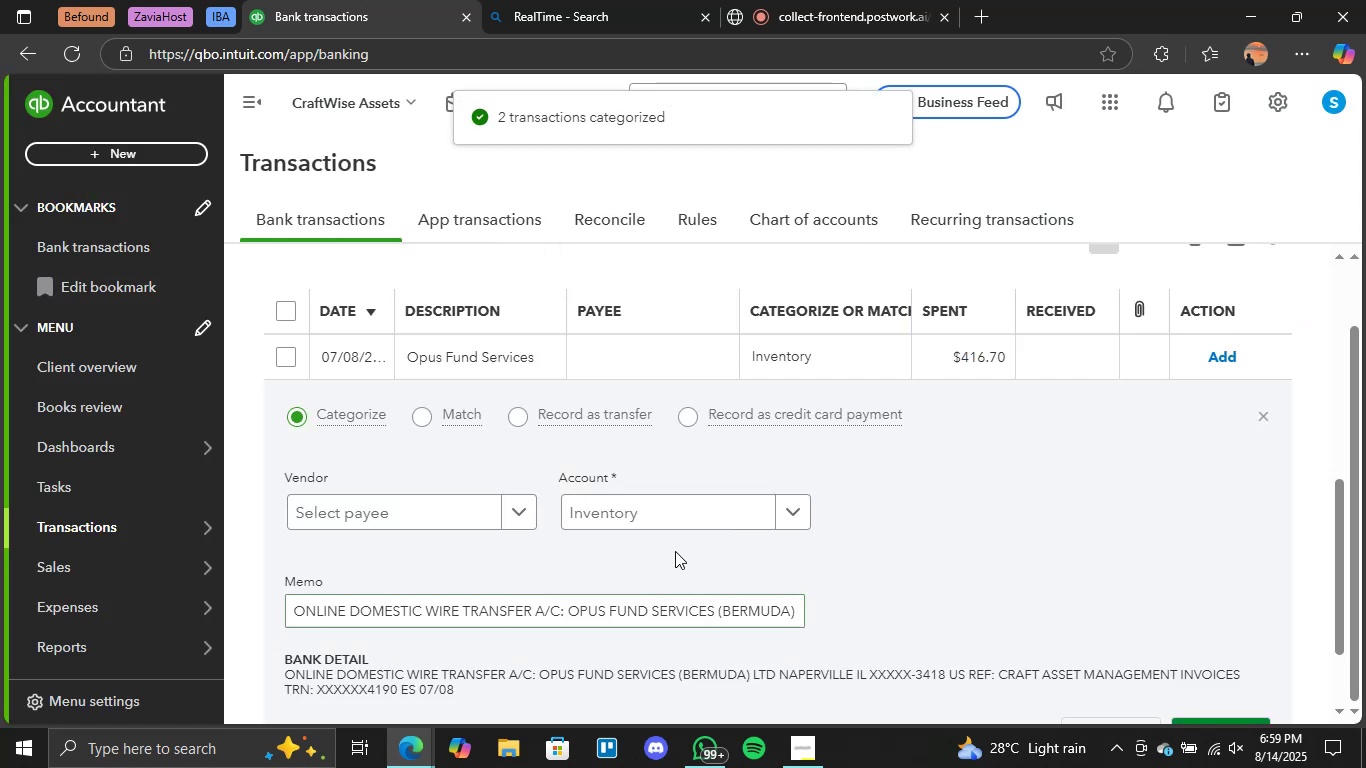 
scroll: coordinate [696, 555], scroll_direction: down, amount: 2.0
 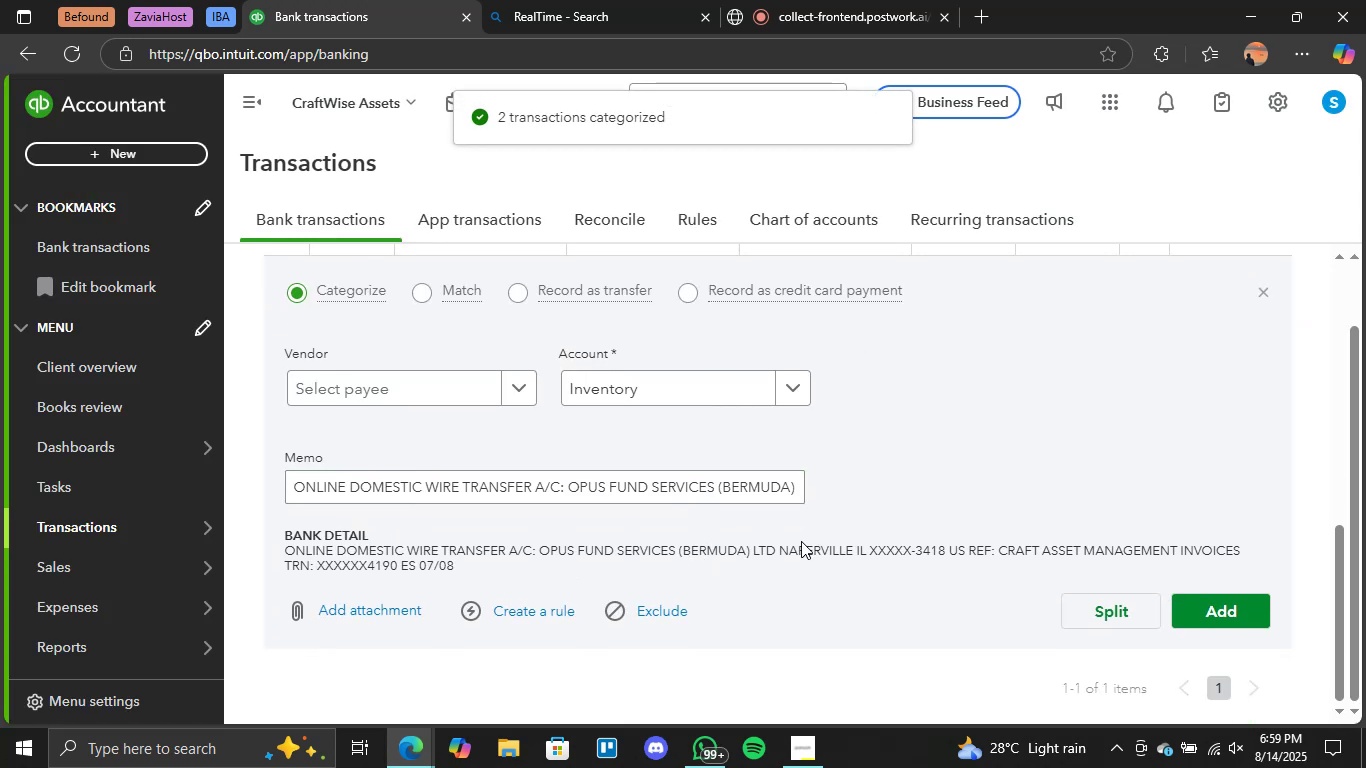 
scroll: coordinate [974, 533], scroll_direction: up, amount: 2.0
 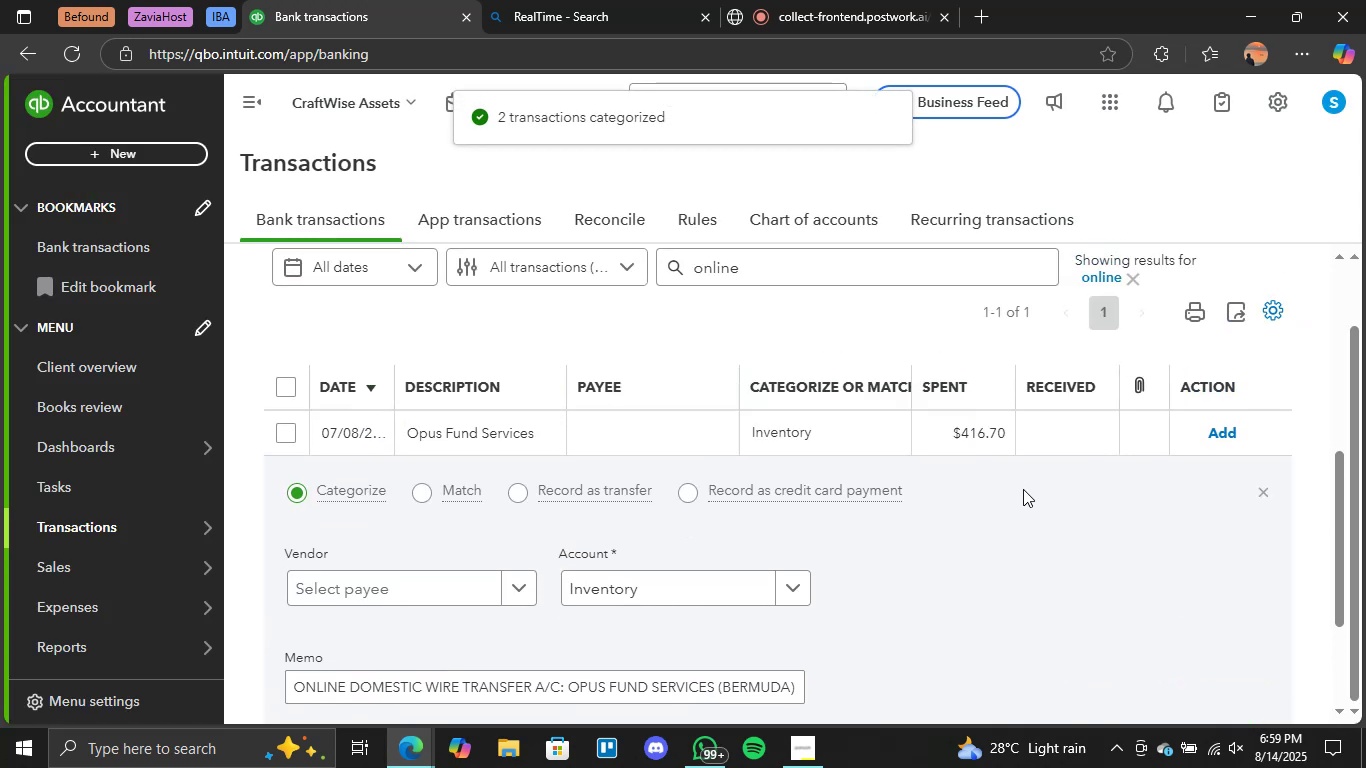 
double_click([827, 422])
 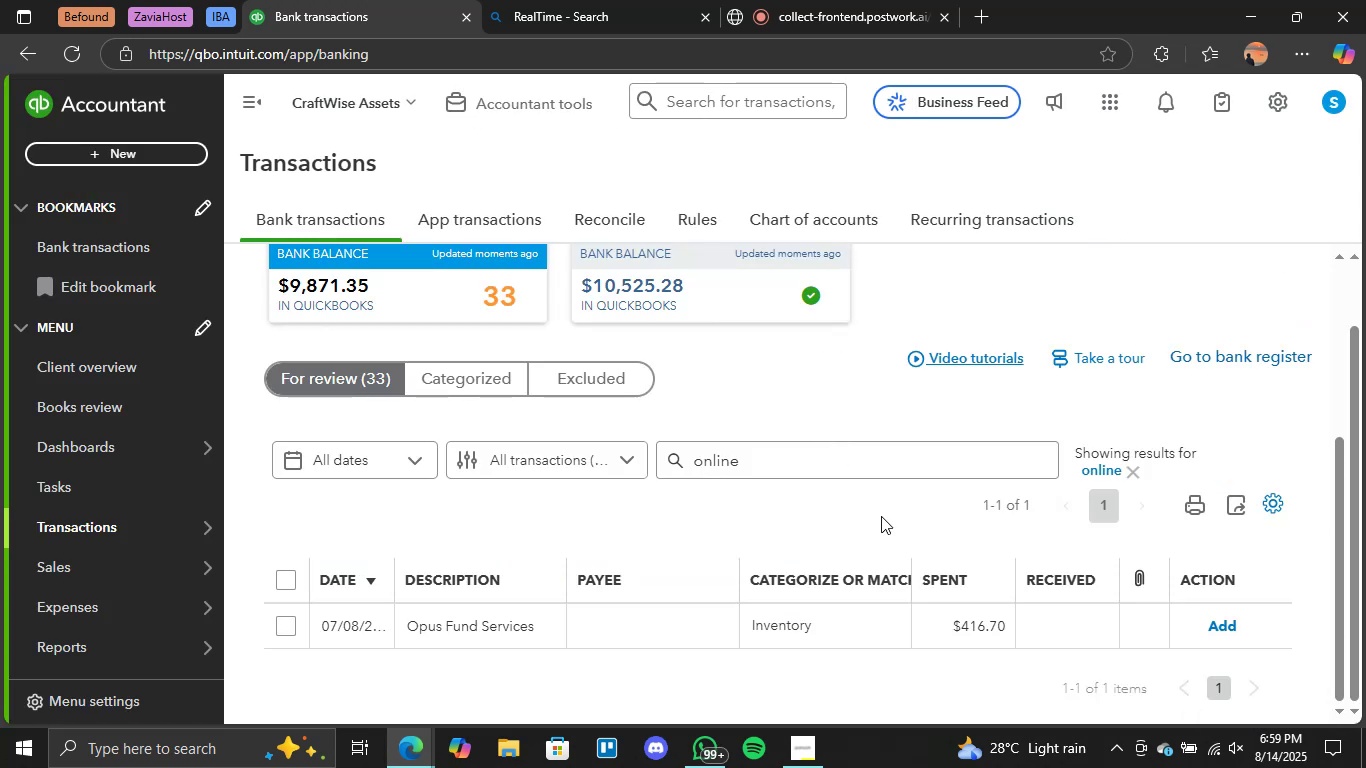 
scroll: coordinate [823, 602], scroll_direction: down, amount: 2.0
 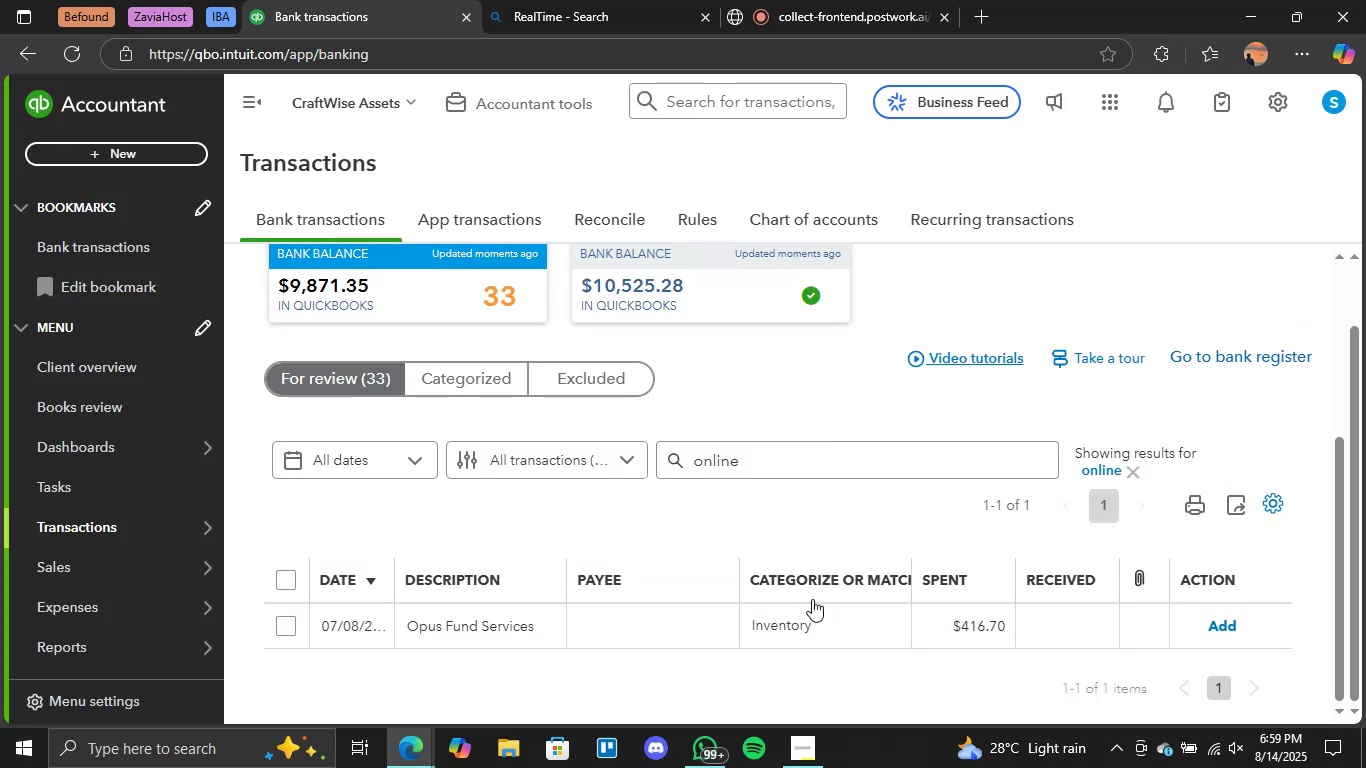 
left_click([798, 624])
 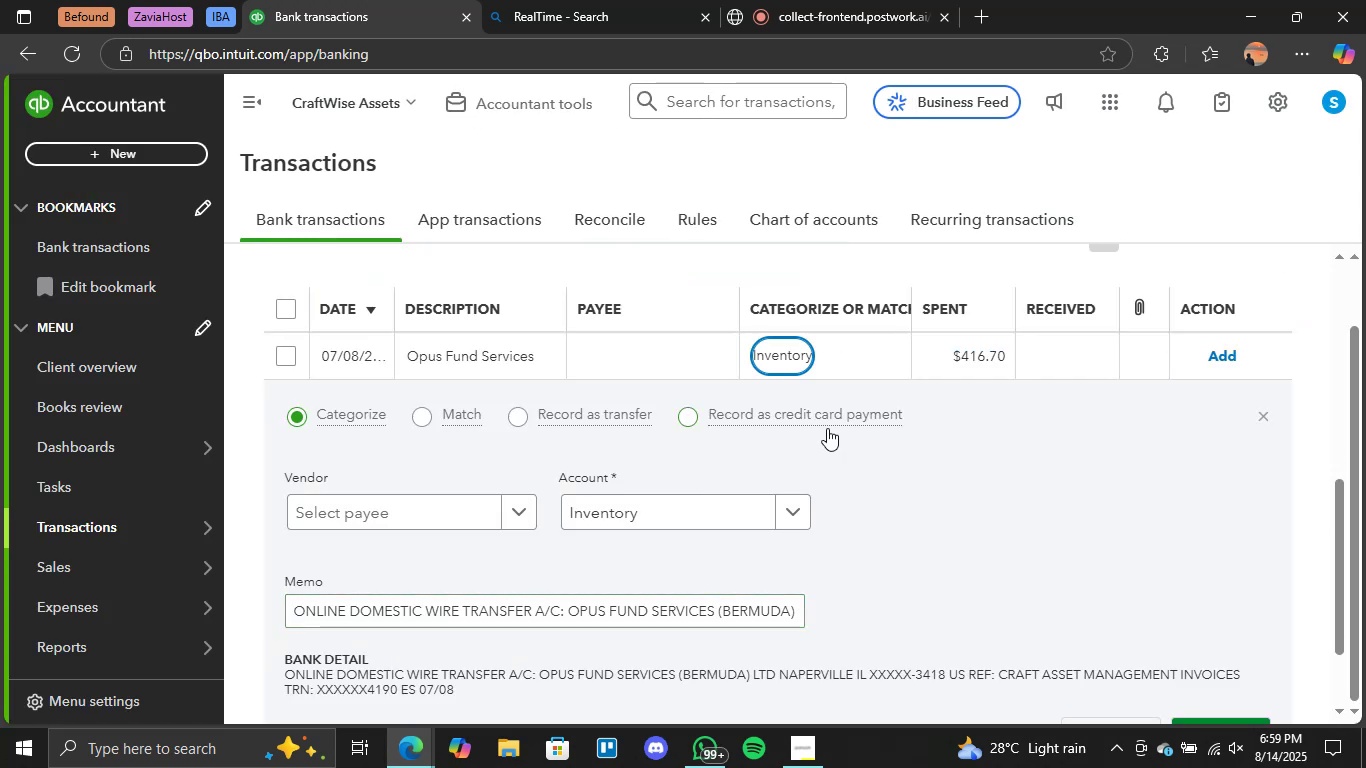 
left_click([795, 512])
 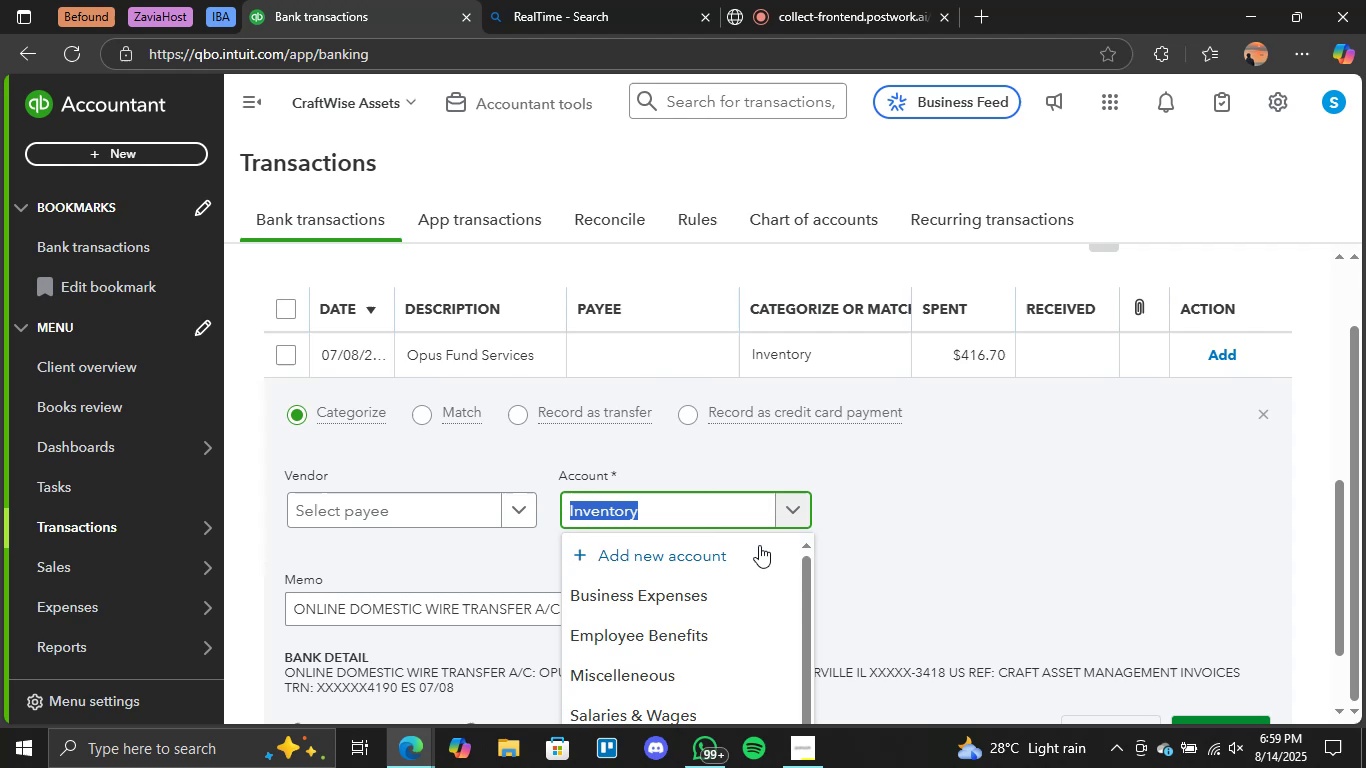 
scroll: coordinate [996, 540], scroll_direction: down, amount: 7.0
 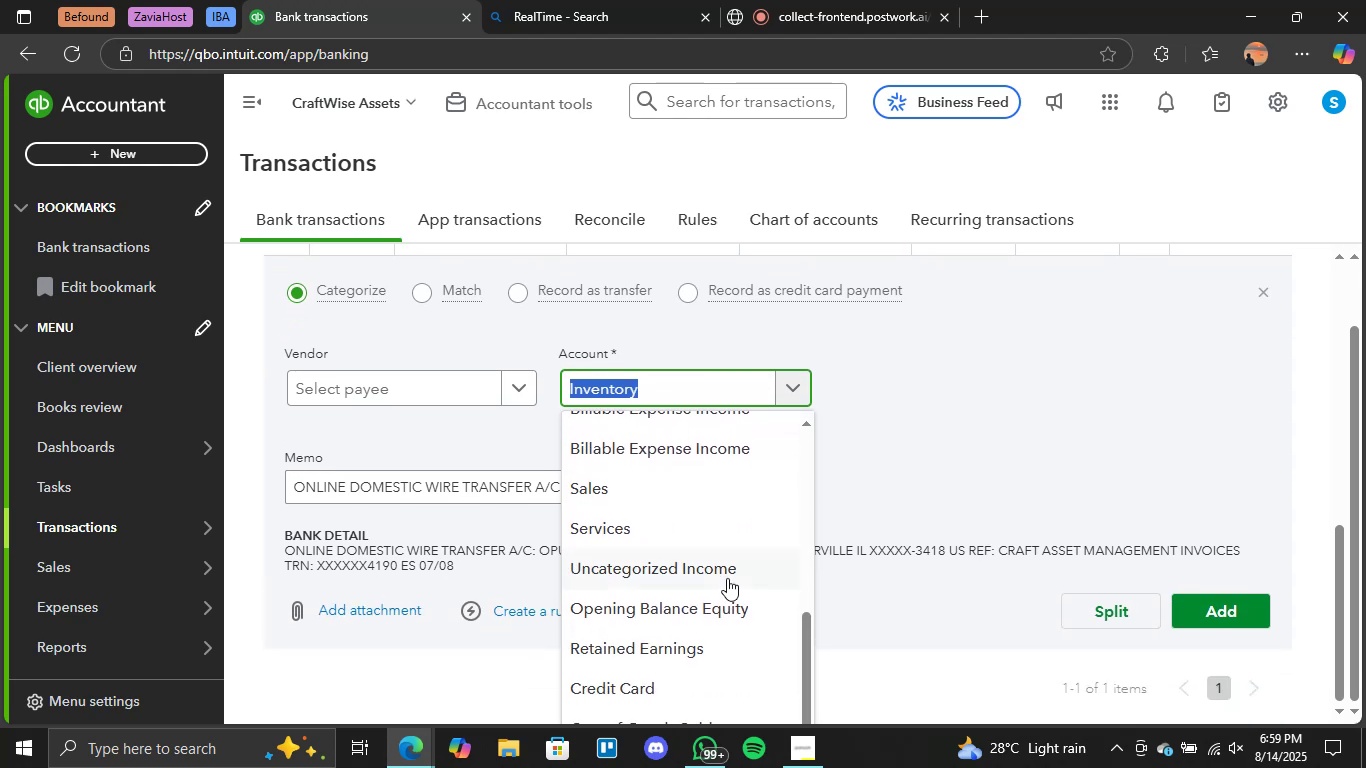 
scroll: coordinate [720, 617], scroll_direction: none, amount: 0.0
 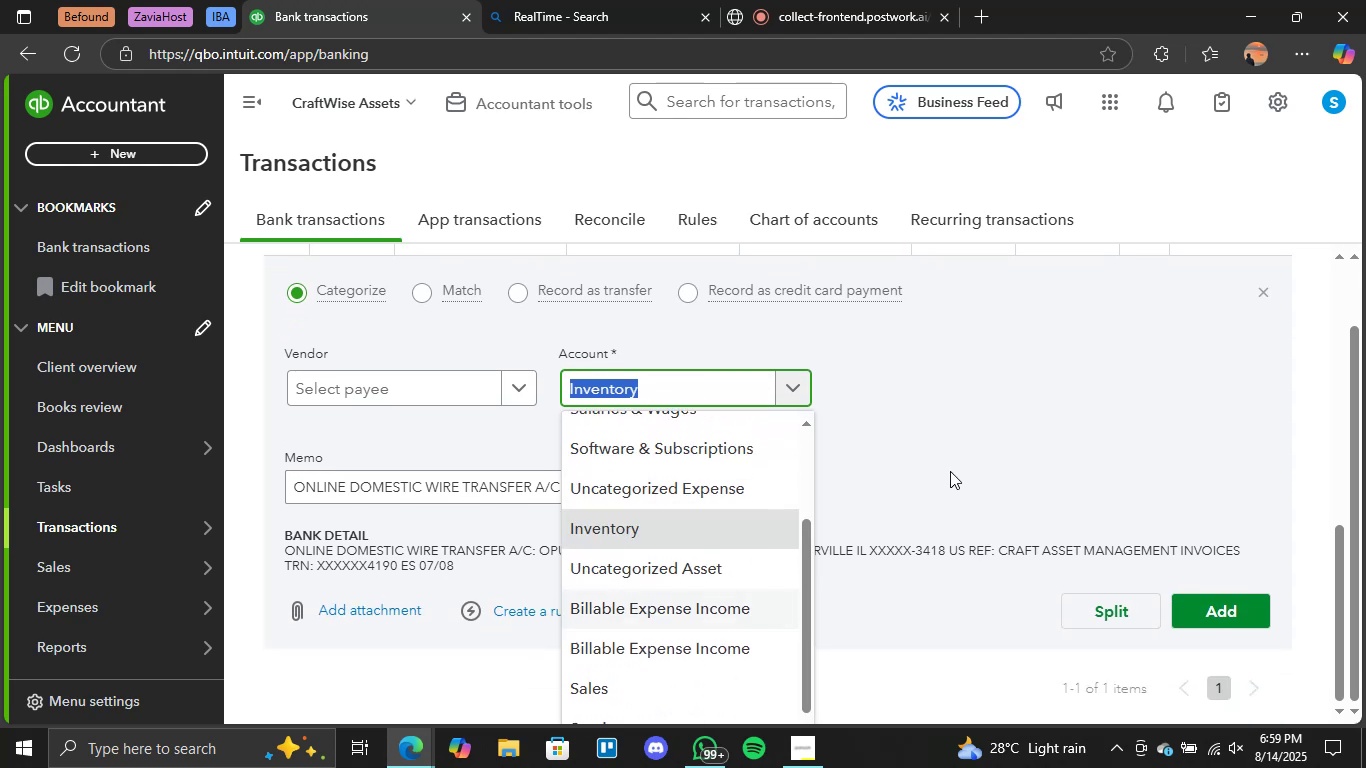 
scroll: coordinate [683, 493], scroll_direction: down, amount: 3.0
 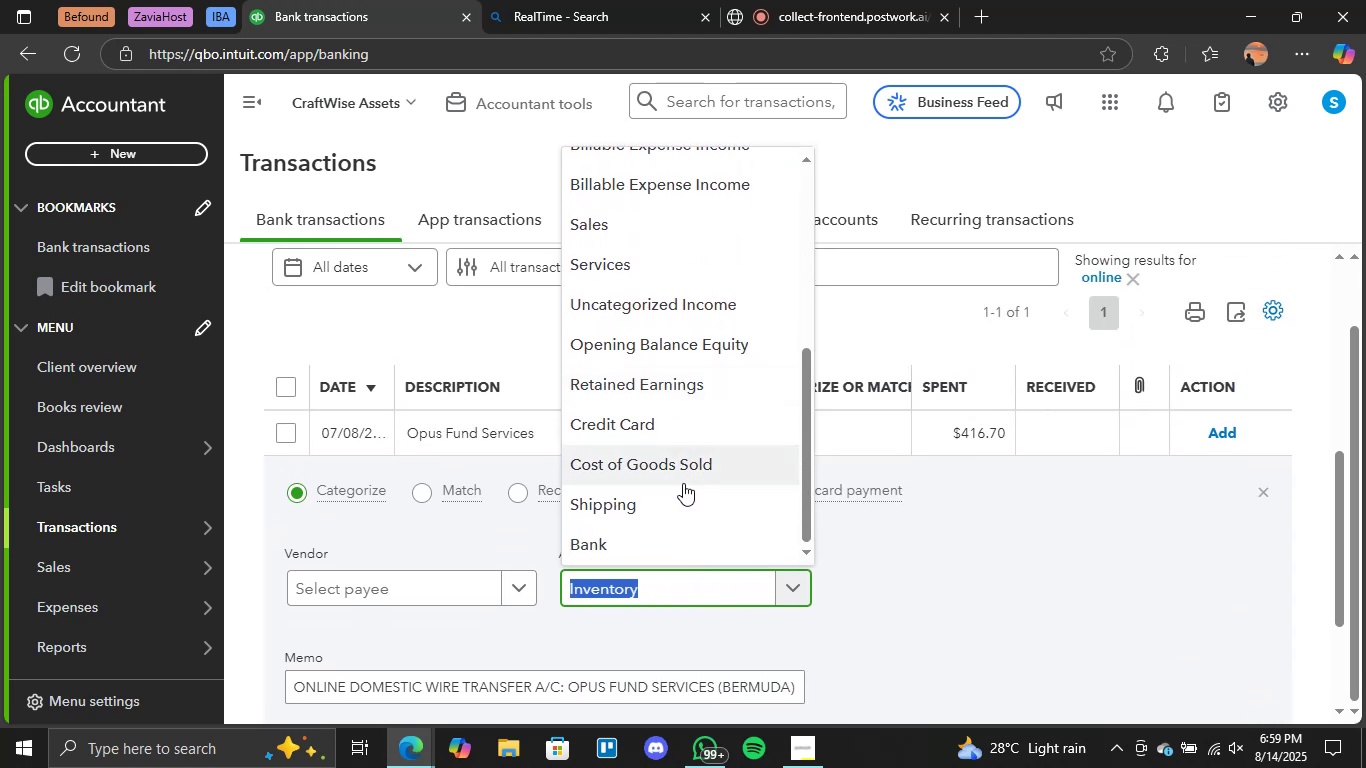 
left_click([691, 465])
 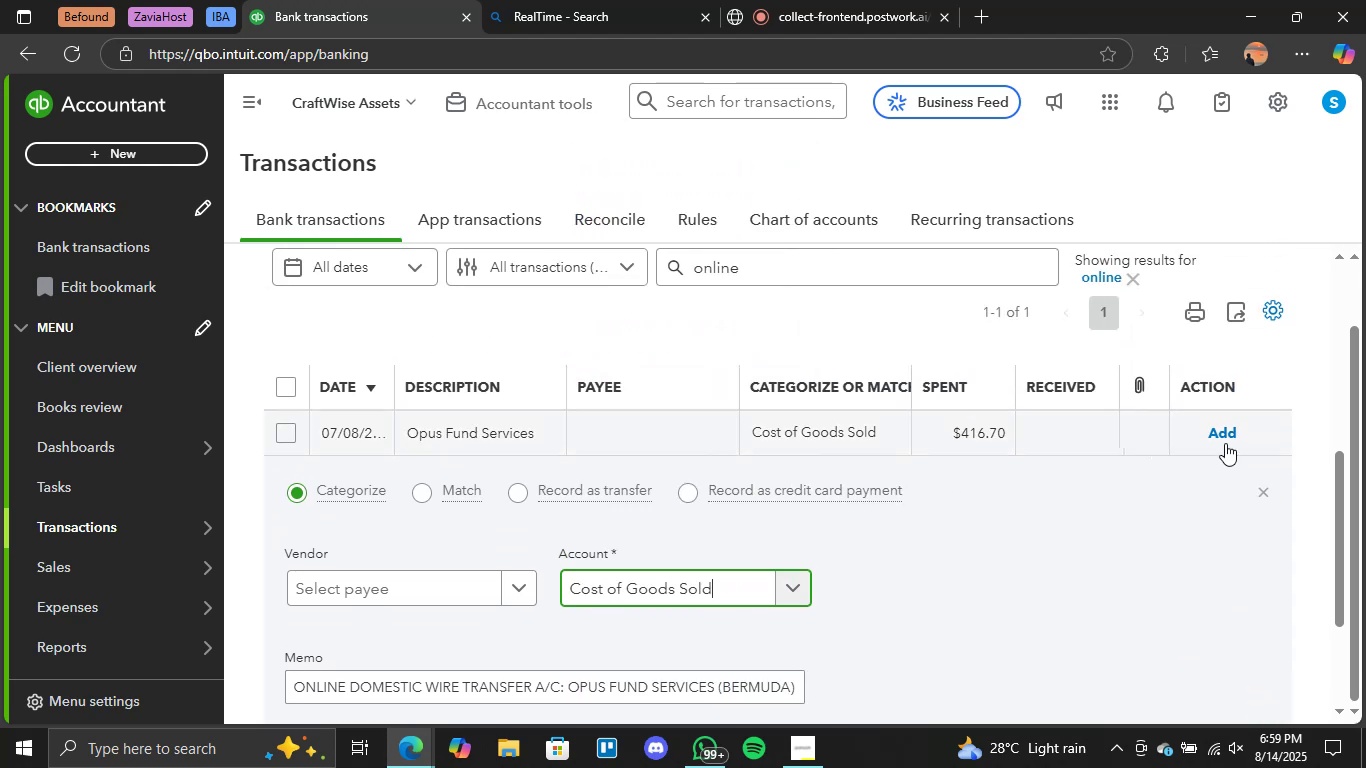 
scroll: coordinate [1235, 505], scroll_direction: down, amount: 3.0
 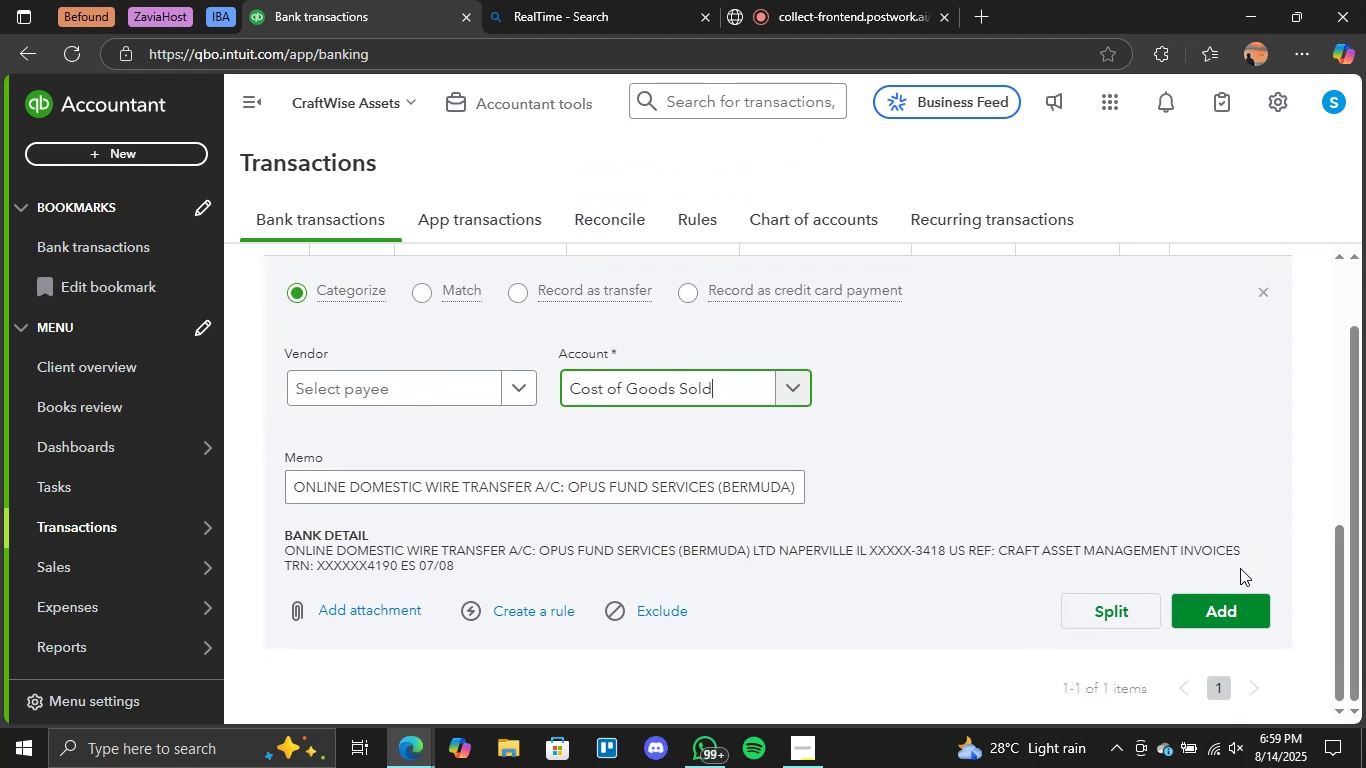 
left_click([1235, 601])
 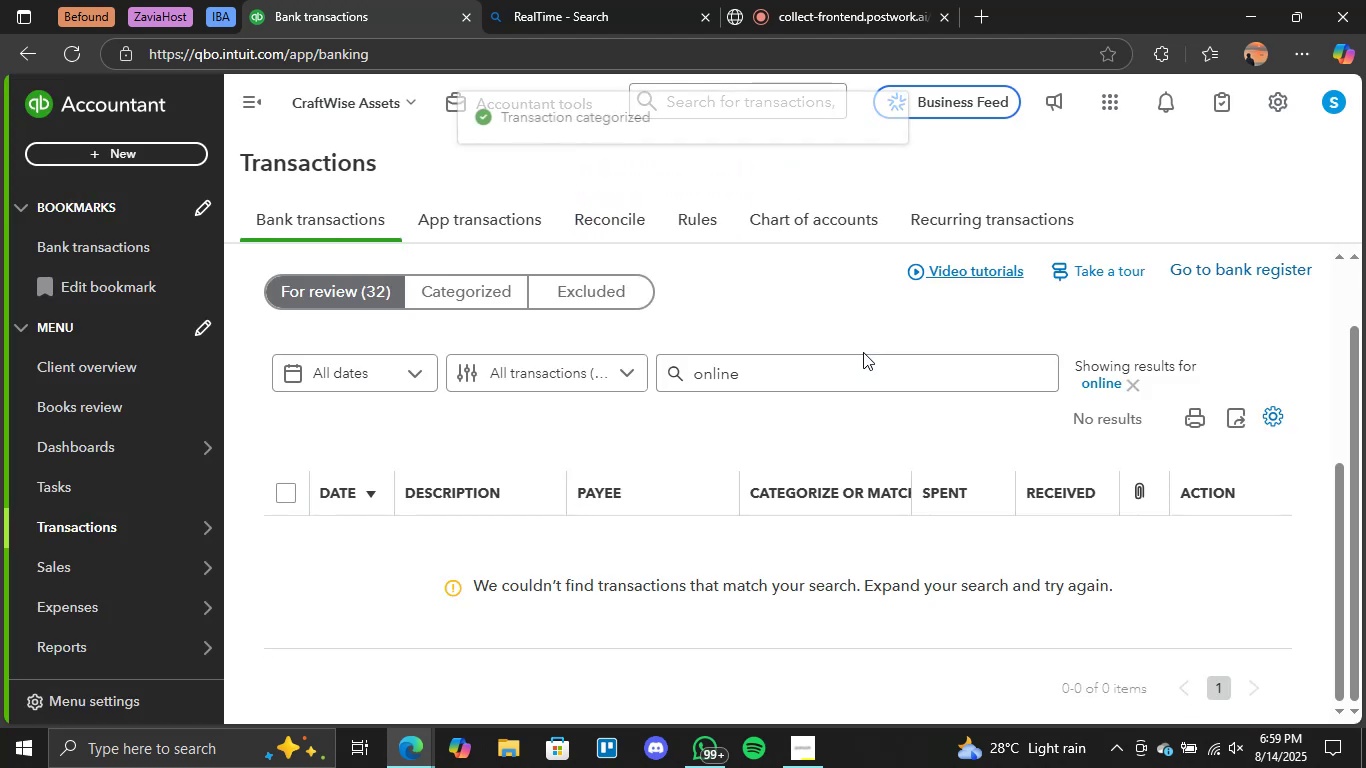 
left_click_drag(start_coordinate=[846, 364], to_coordinate=[629, 379])
 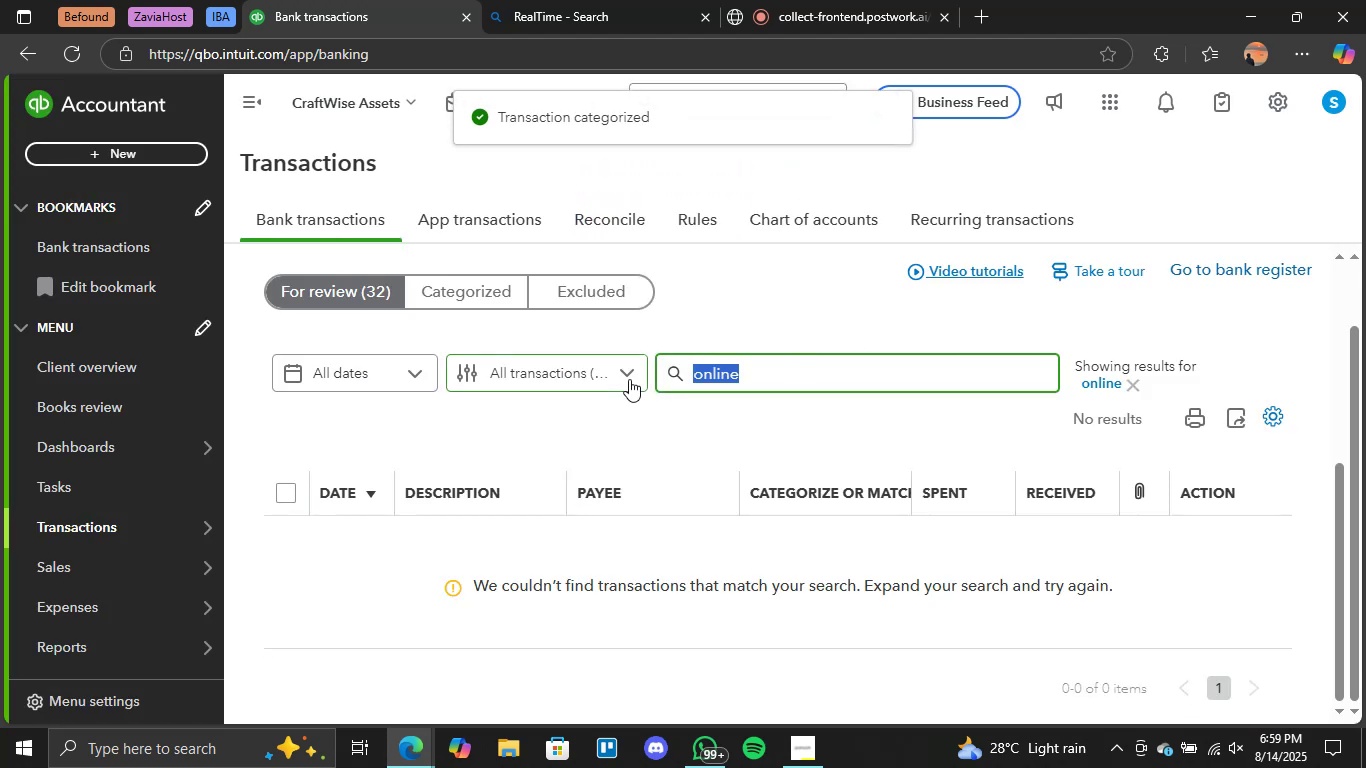 
key(Backspace)
 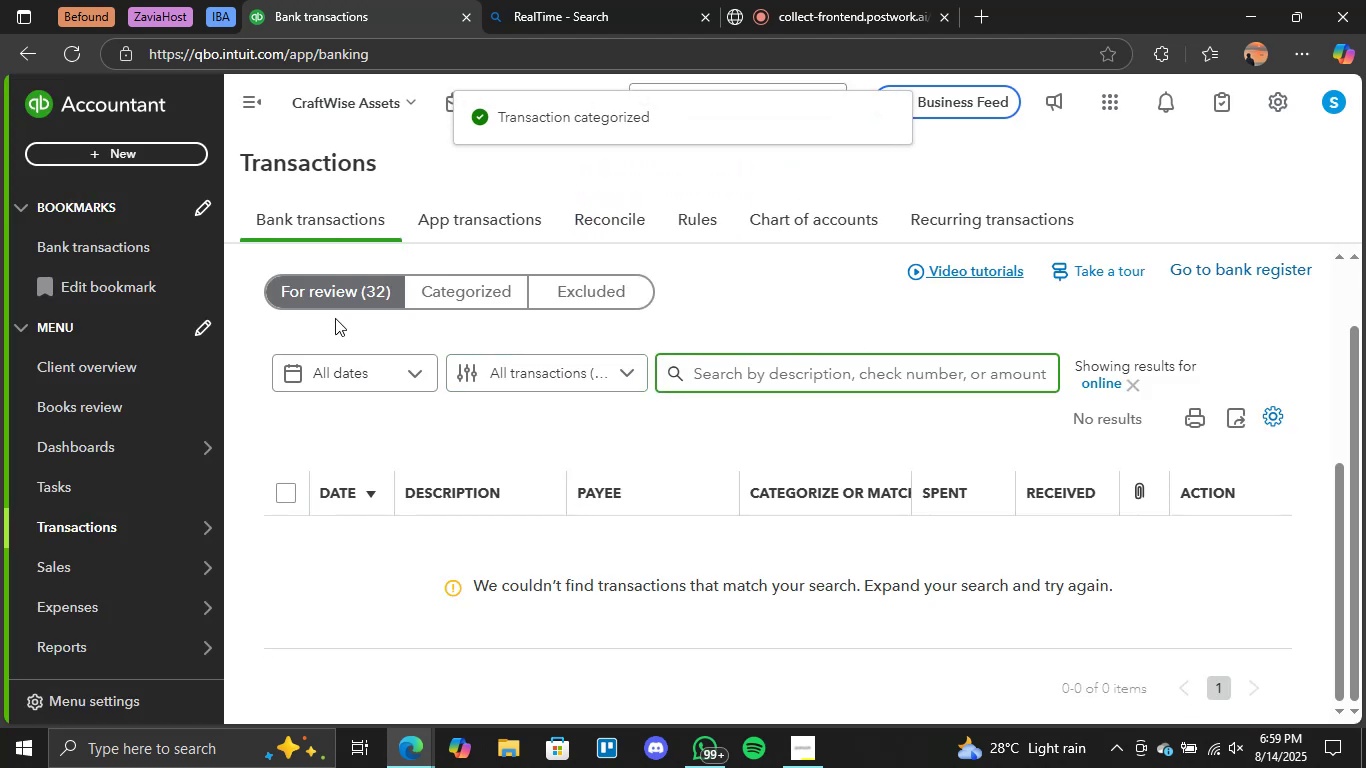 
left_click([343, 302])
 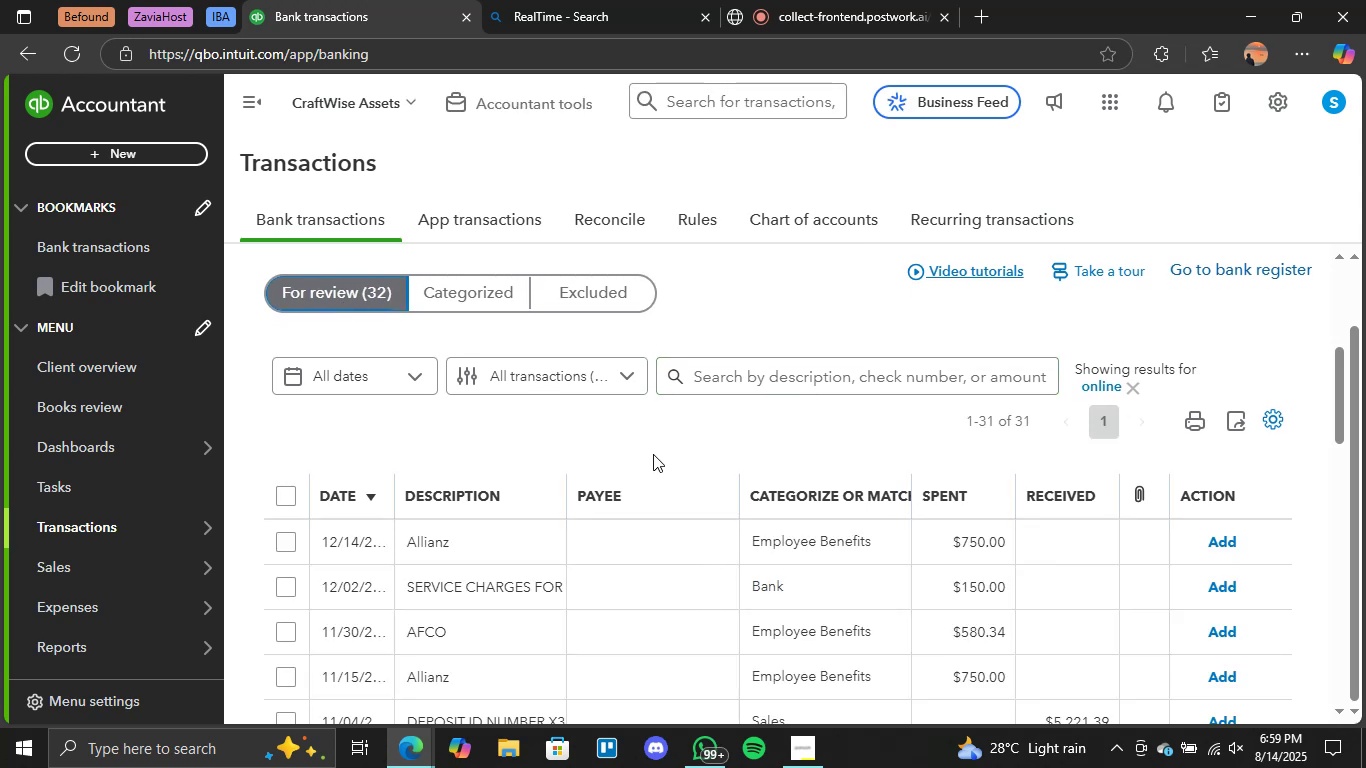 
scroll: coordinate [473, 550], scroll_direction: down, amount: 6.0
 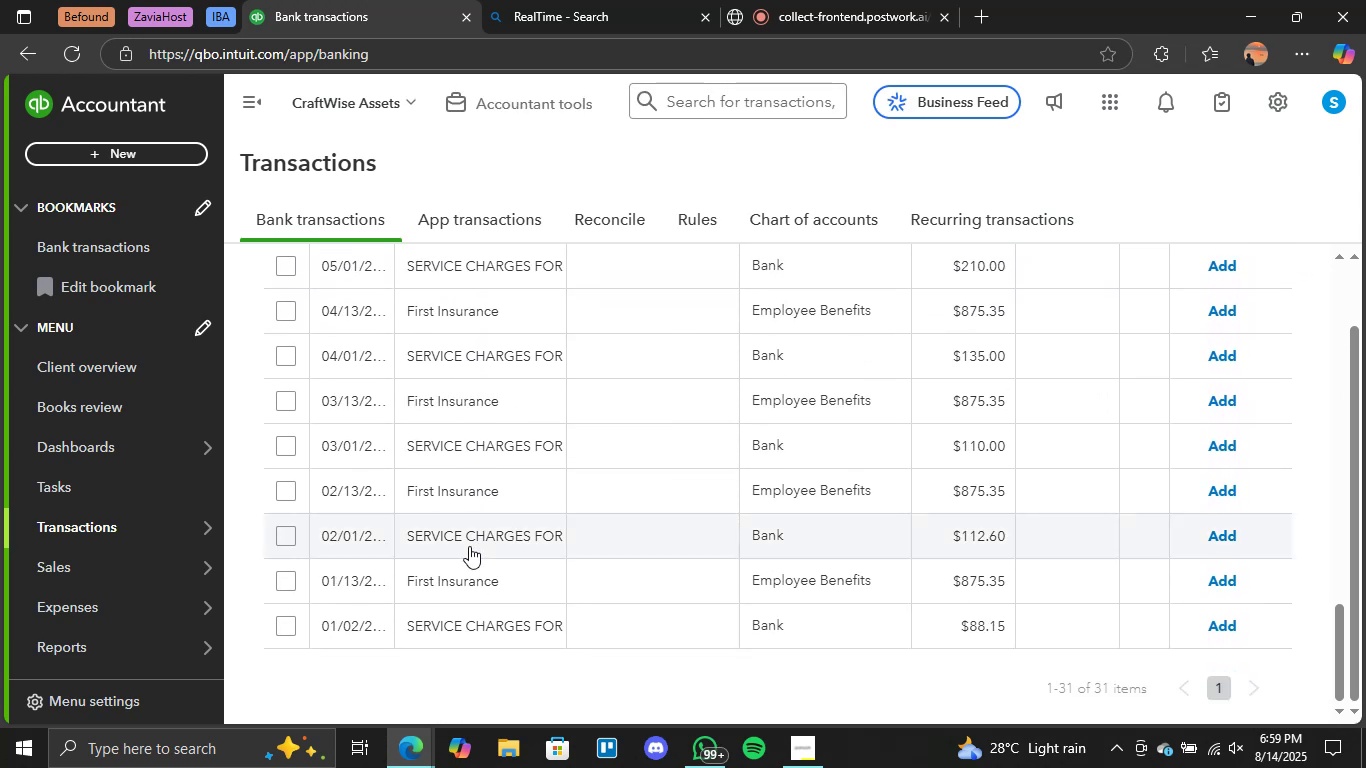 
left_click([460, 533])
 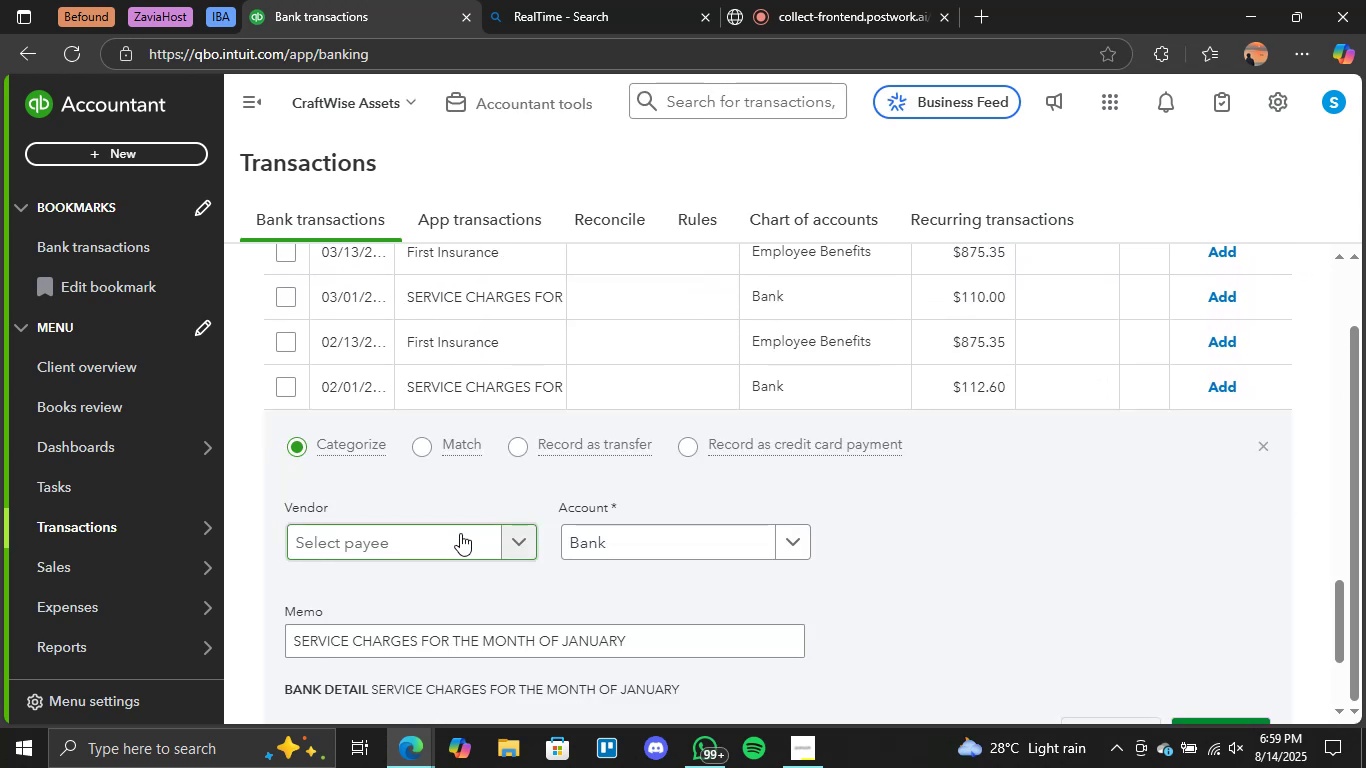 
scroll: coordinate [739, 562], scroll_direction: down, amount: 1.0
 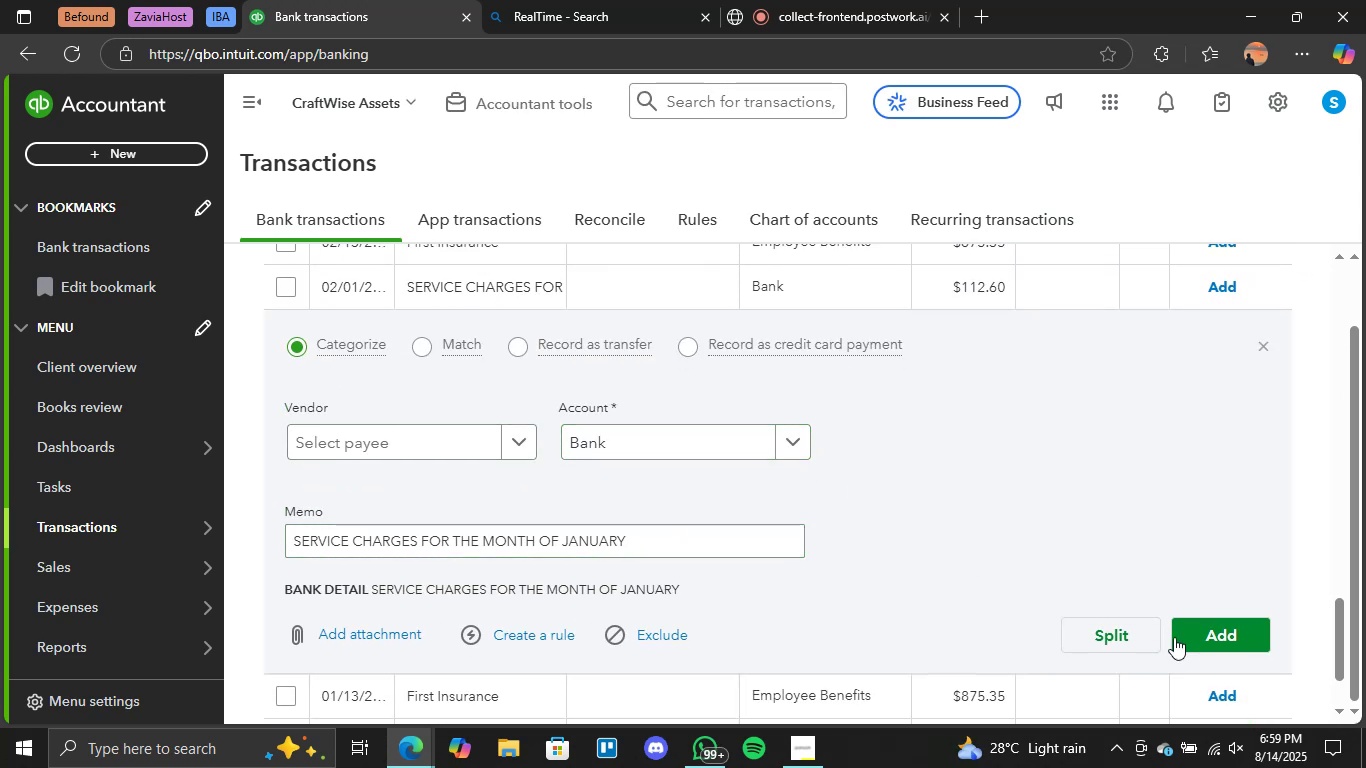 
left_click([1182, 634])
 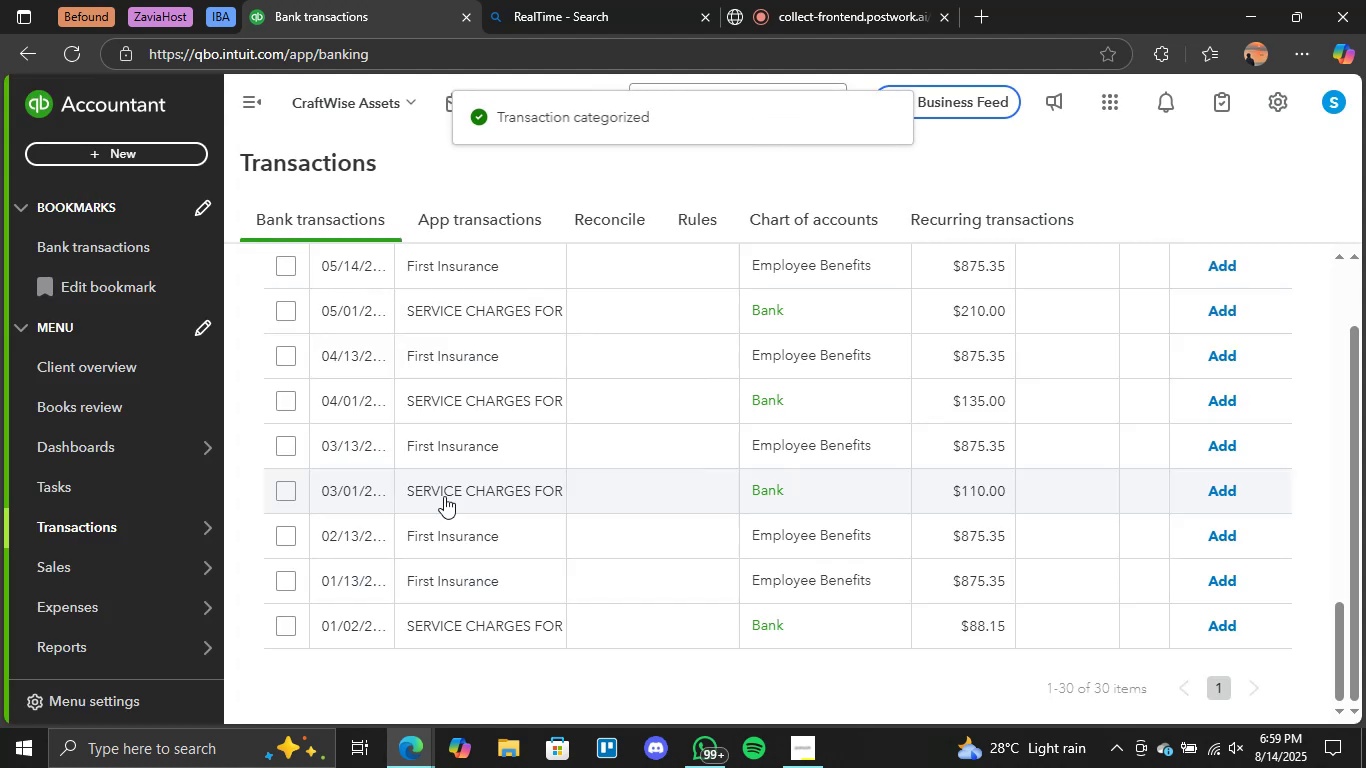 
left_click([294, 485])
 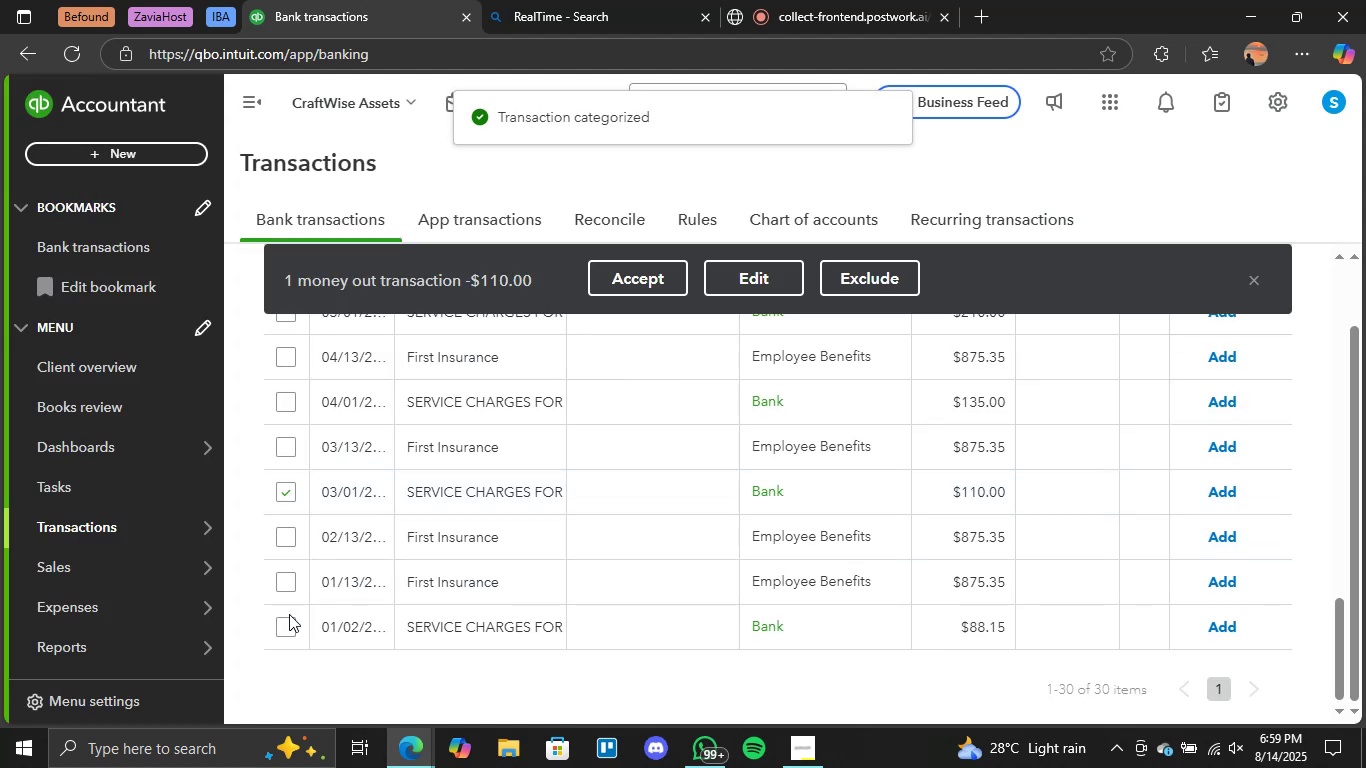 
left_click([285, 627])
 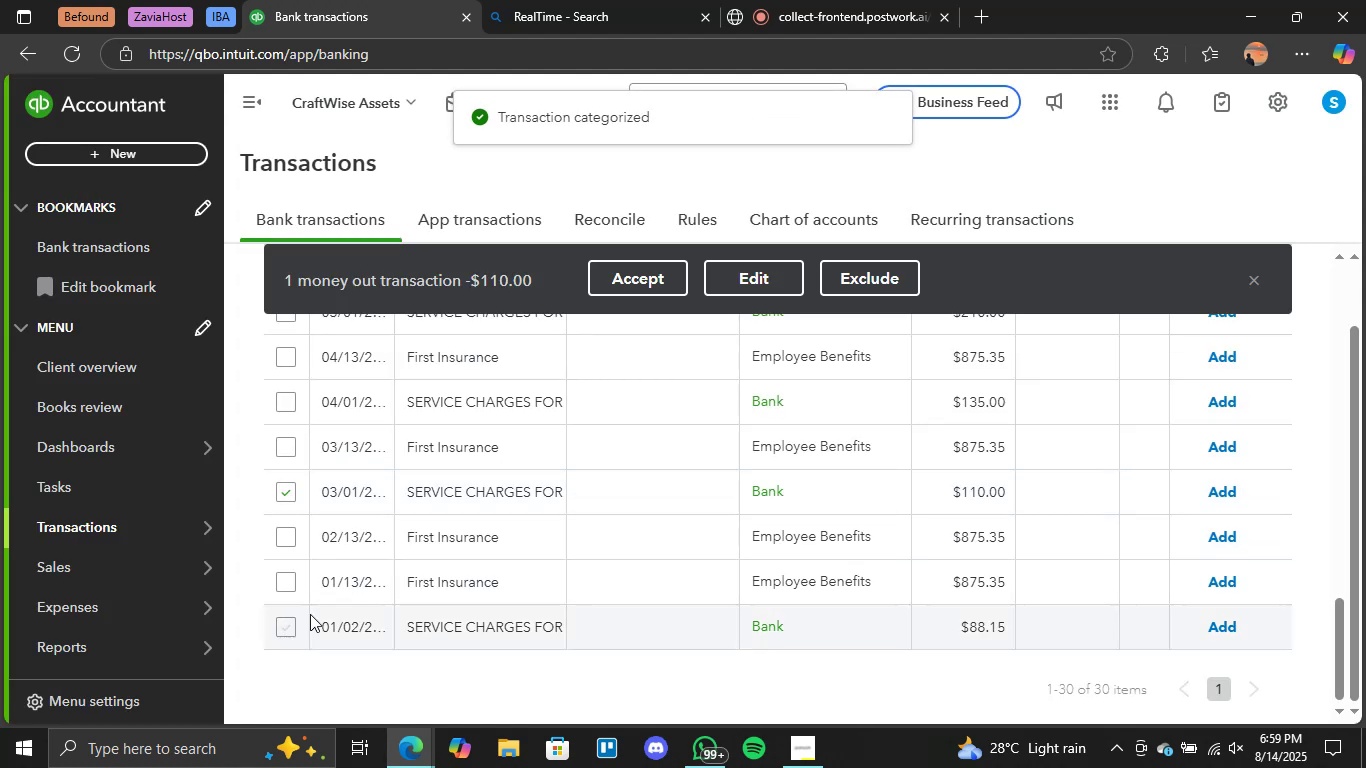 
scroll: coordinate [414, 586], scroll_direction: up, amount: 1.0
 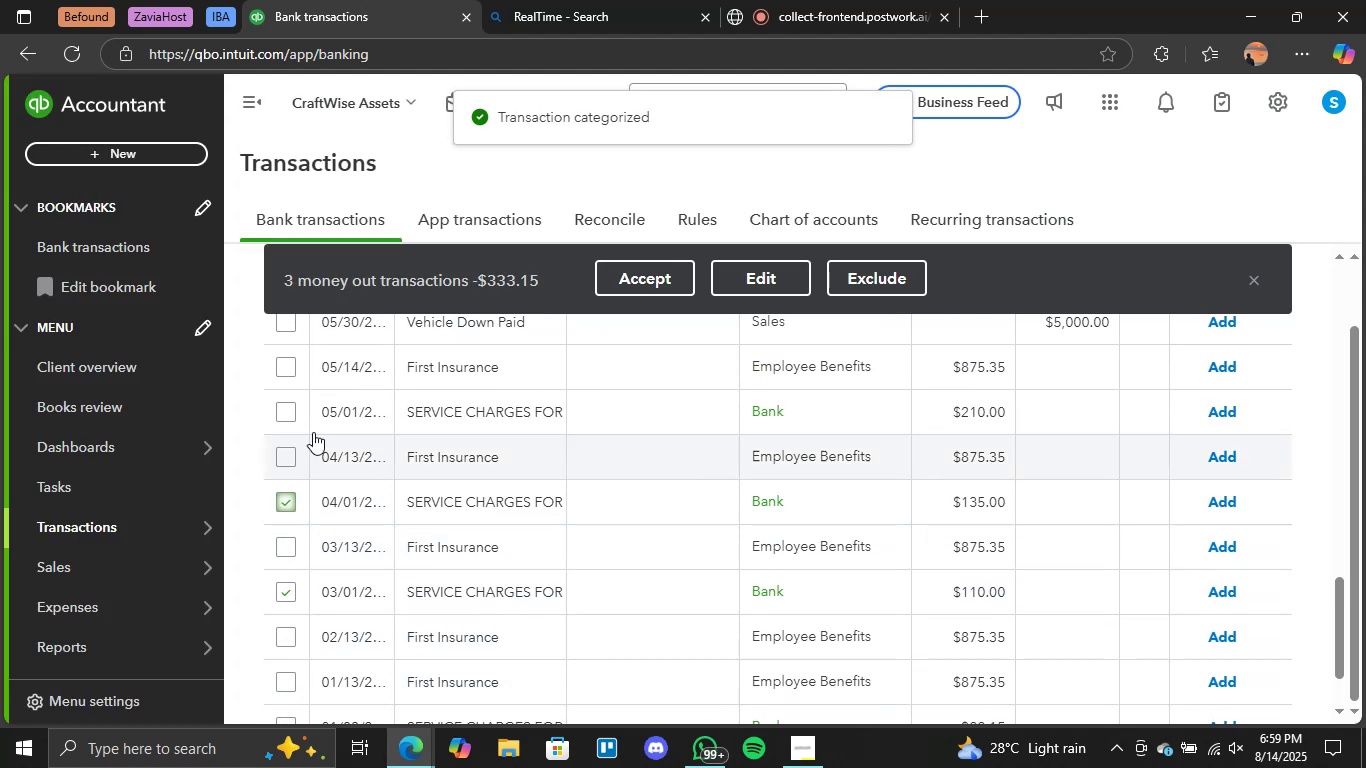 
left_click([282, 414])
 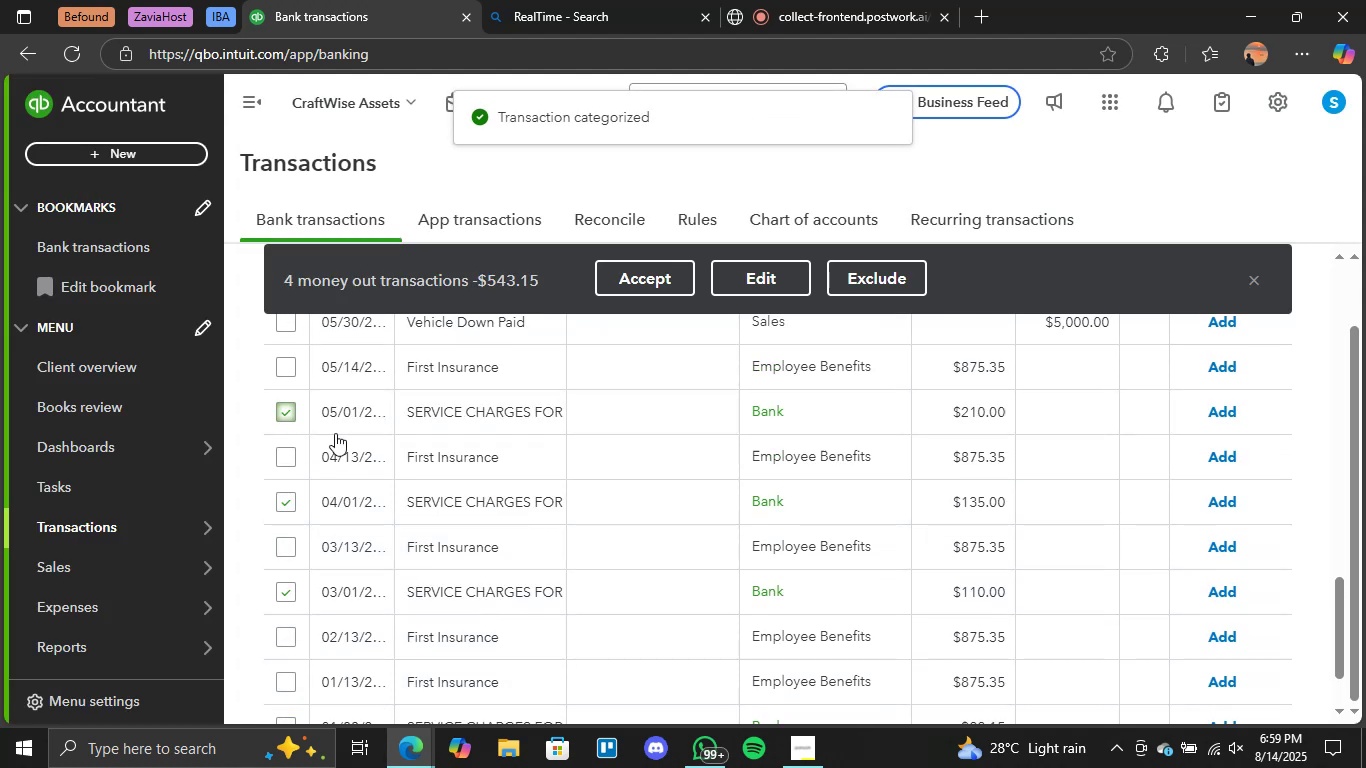 
scroll: coordinate [387, 475], scroll_direction: up, amount: 3.0
 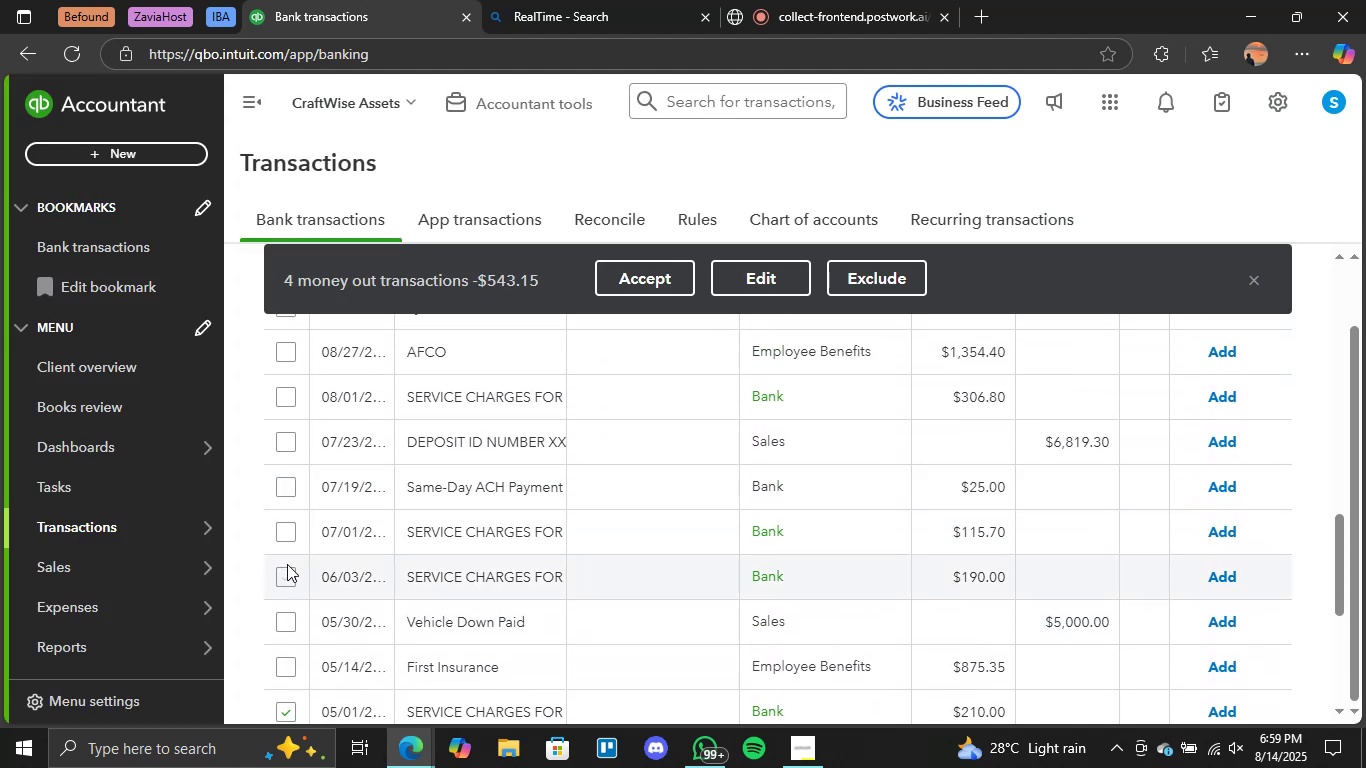 
double_click([291, 531])
 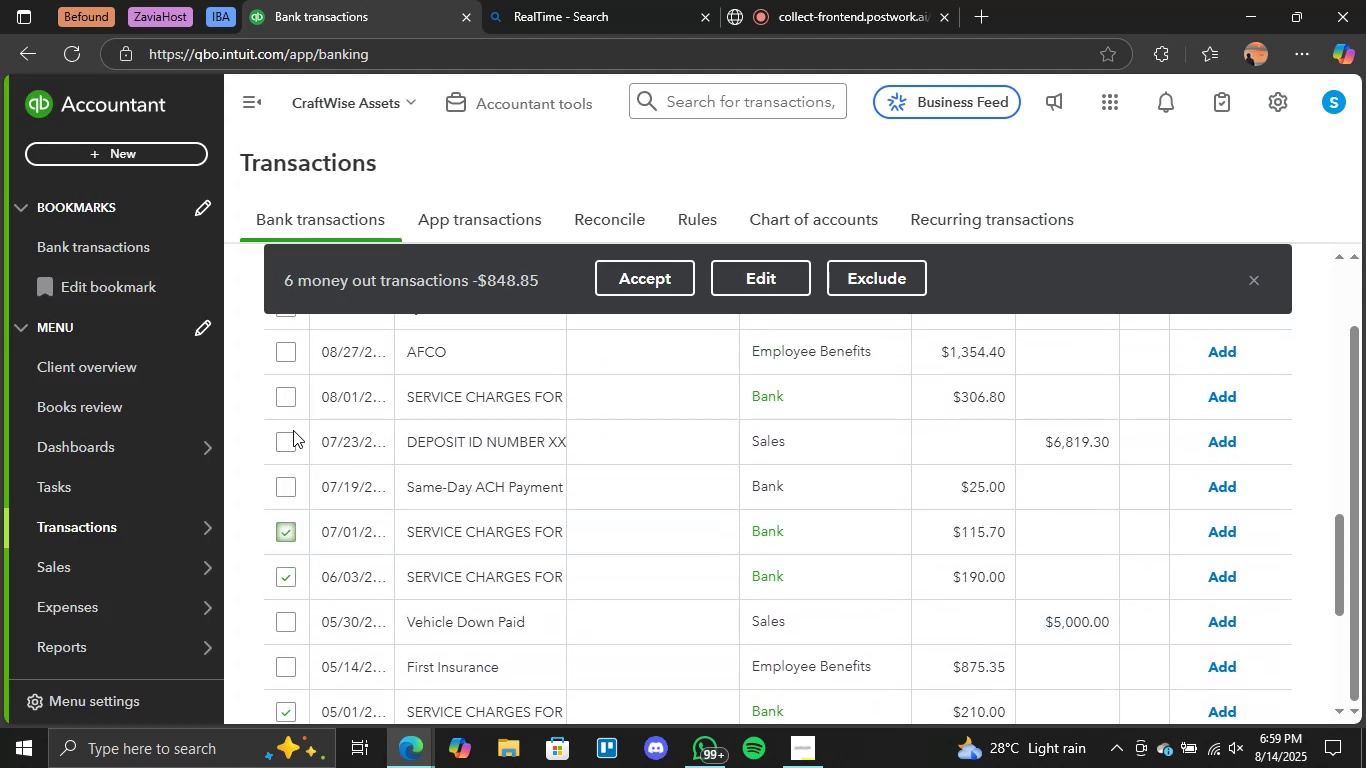 
left_click([284, 403])
 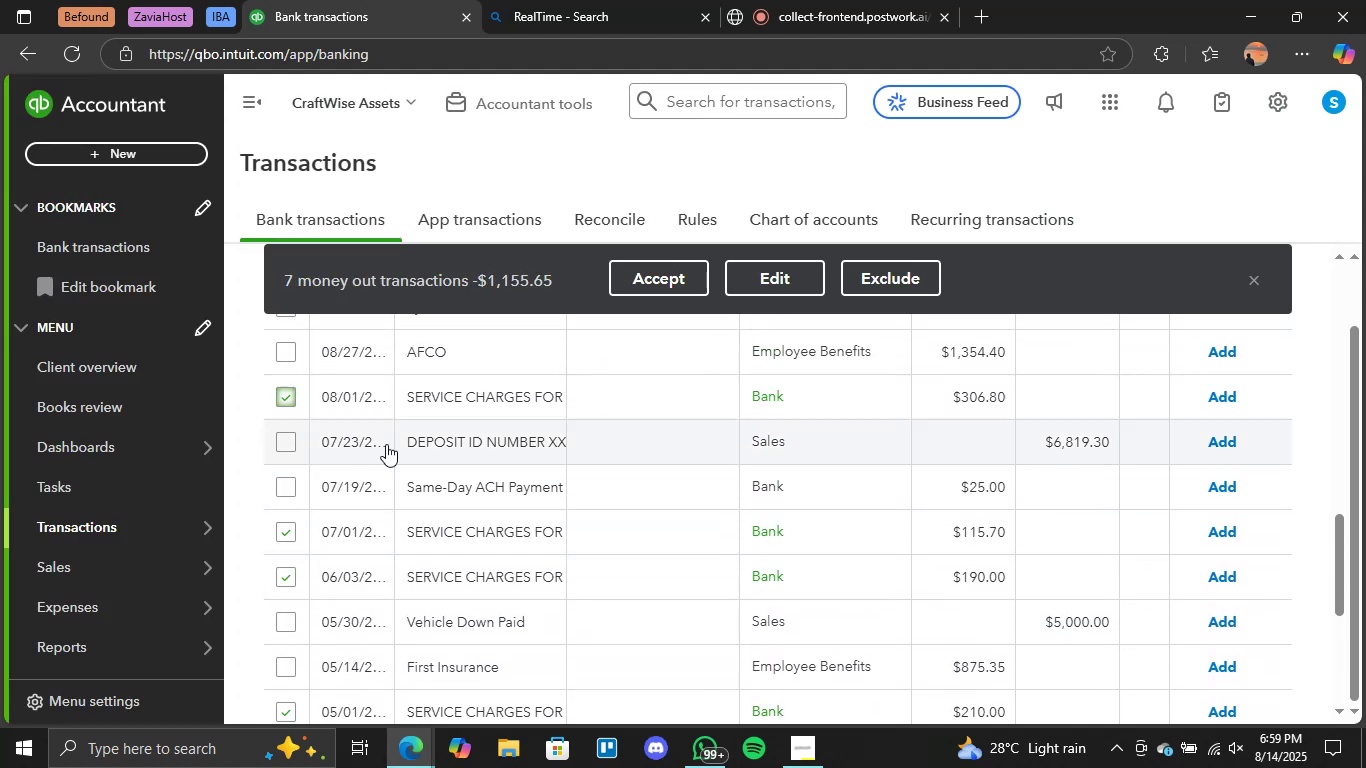 
scroll: coordinate [446, 489], scroll_direction: up, amount: 3.0
 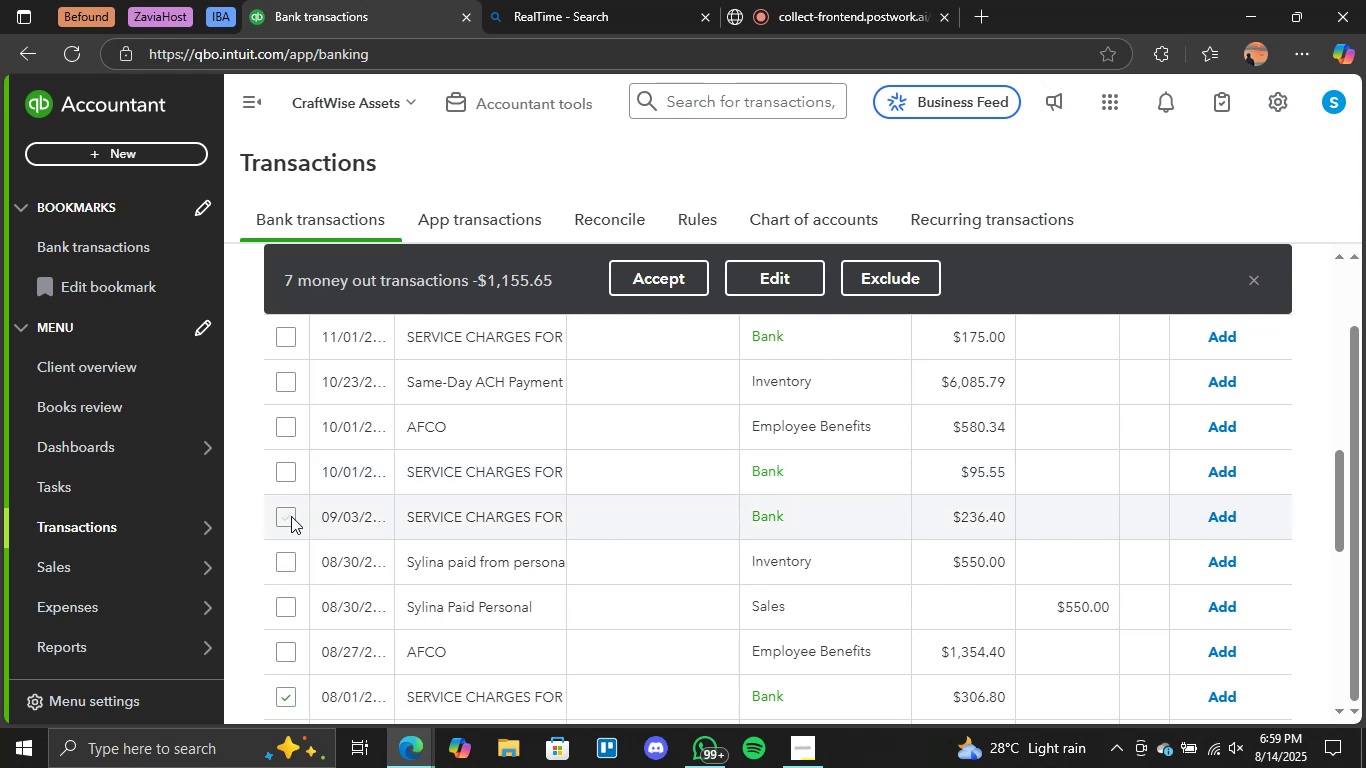 
double_click([286, 465])
 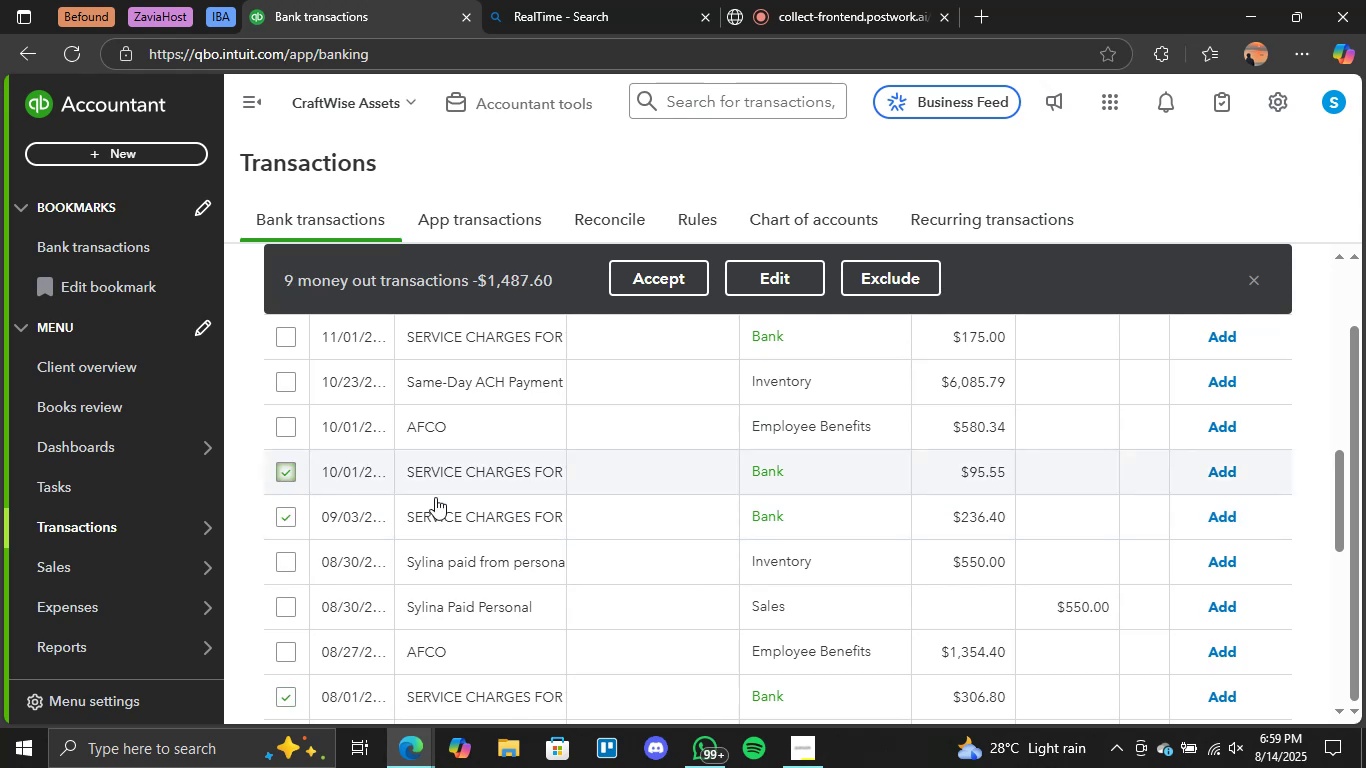 
scroll: coordinate [337, 532], scroll_direction: up, amount: 5.0
 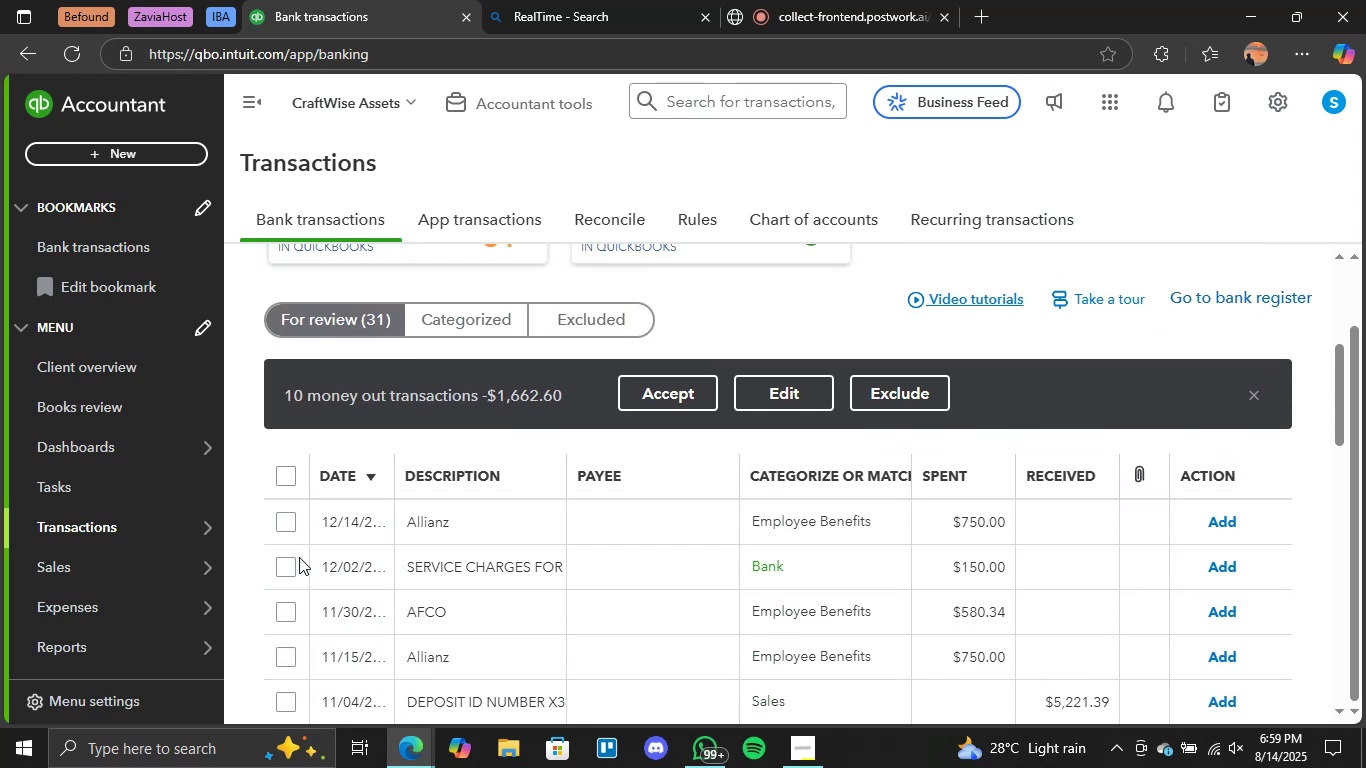 
left_click([291, 562])
 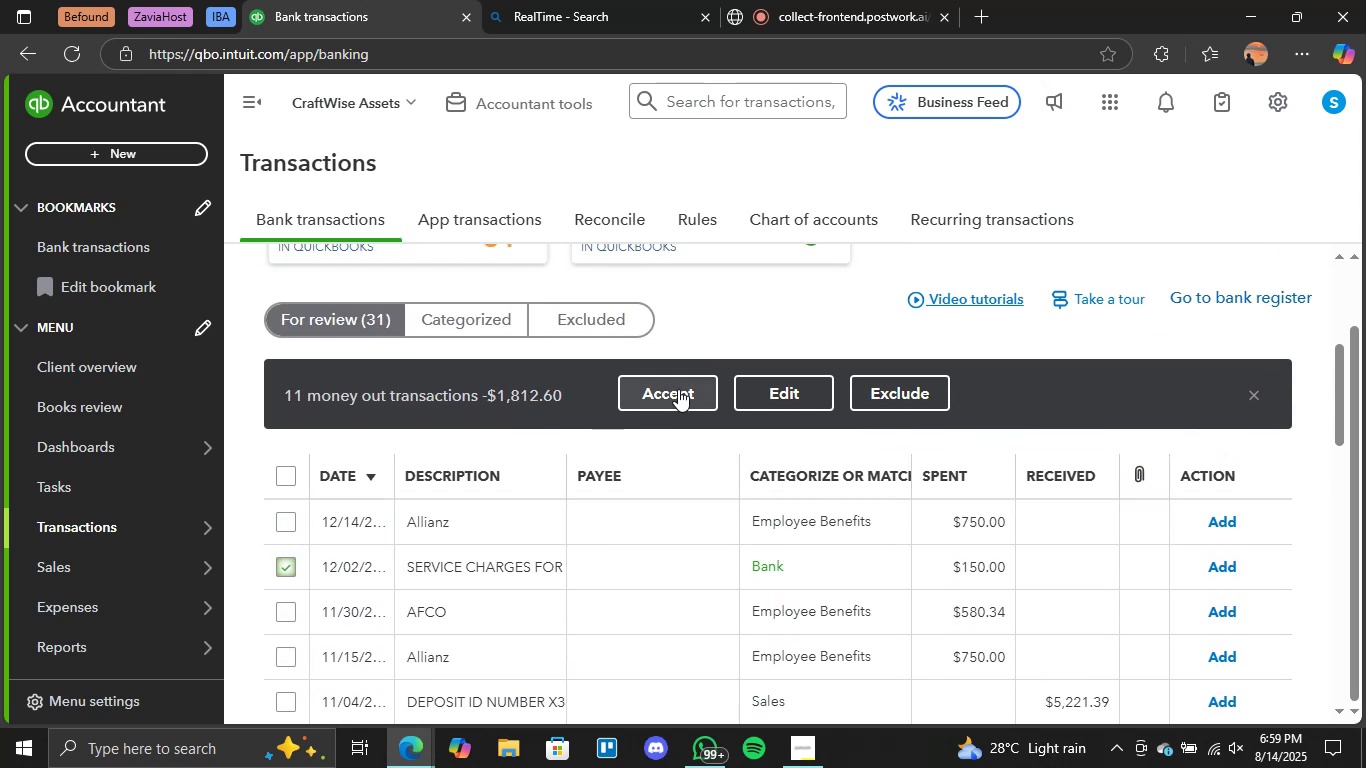 
scroll: coordinate [703, 543], scroll_direction: down, amount: 1.0
 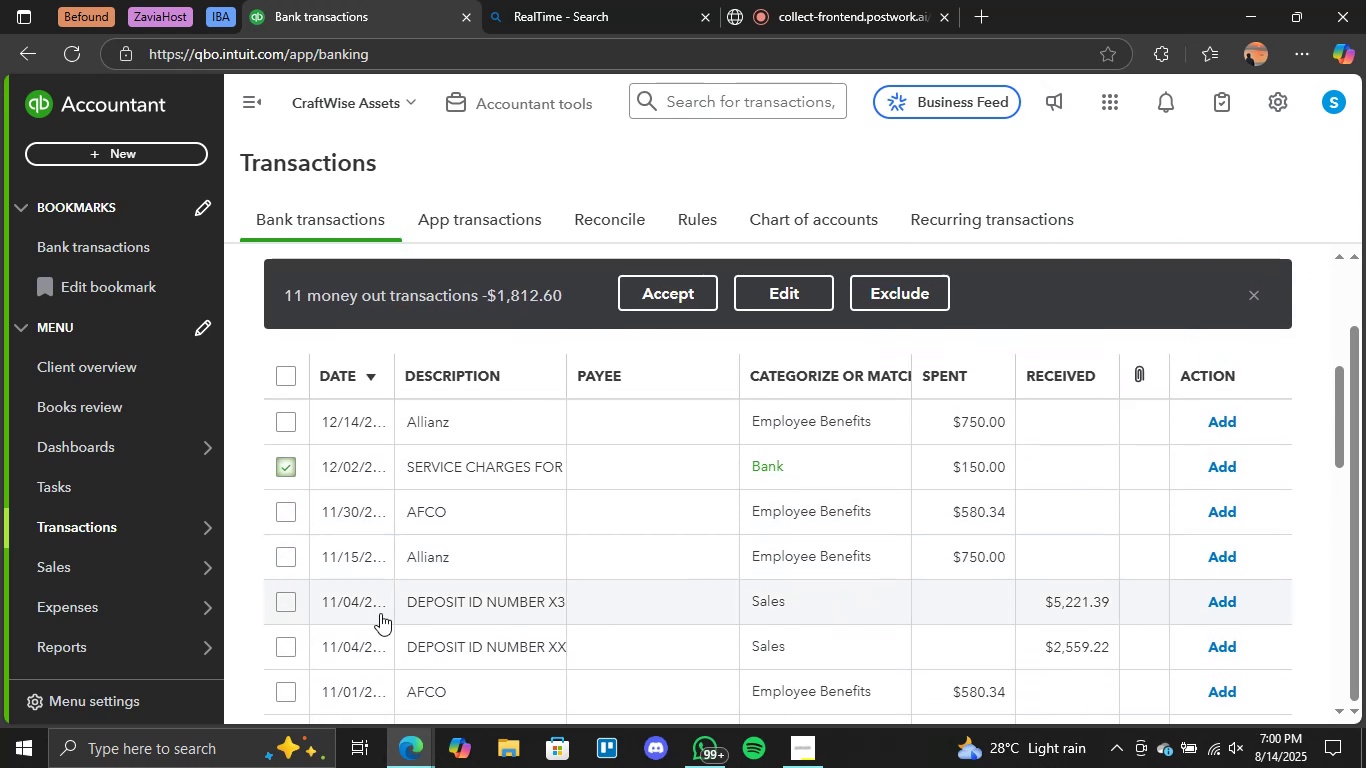 
left_click([285, 600])
 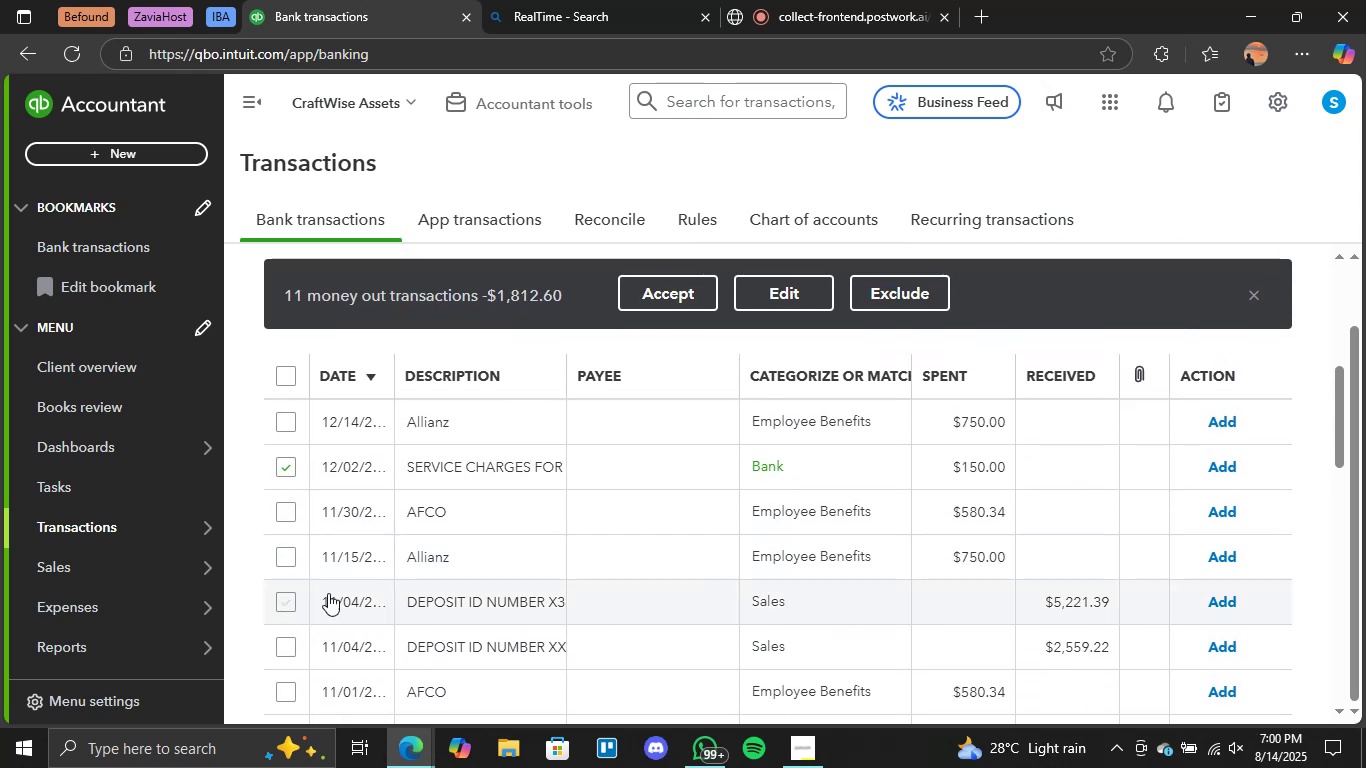 
scroll: coordinate [360, 590], scroll_direction: down, amount: 1.0
 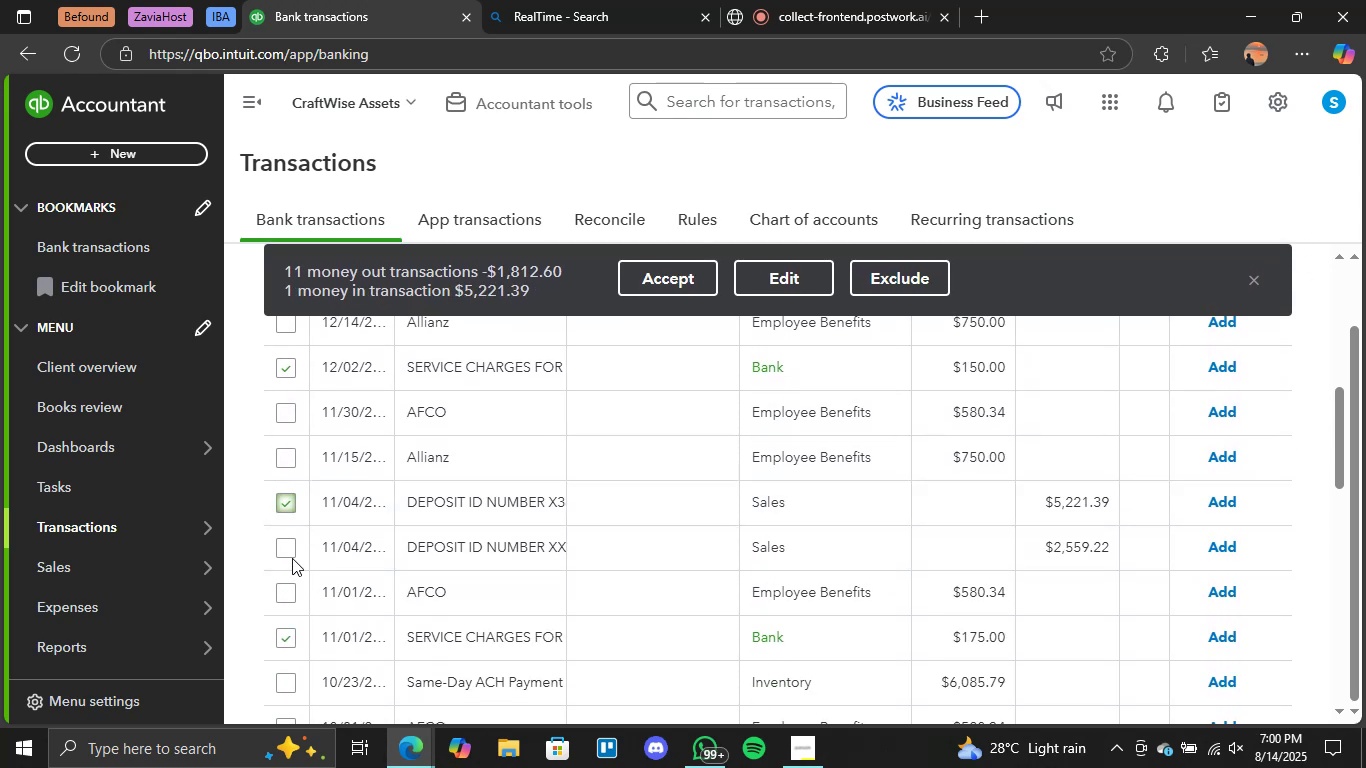 
left_click([291, 551])
 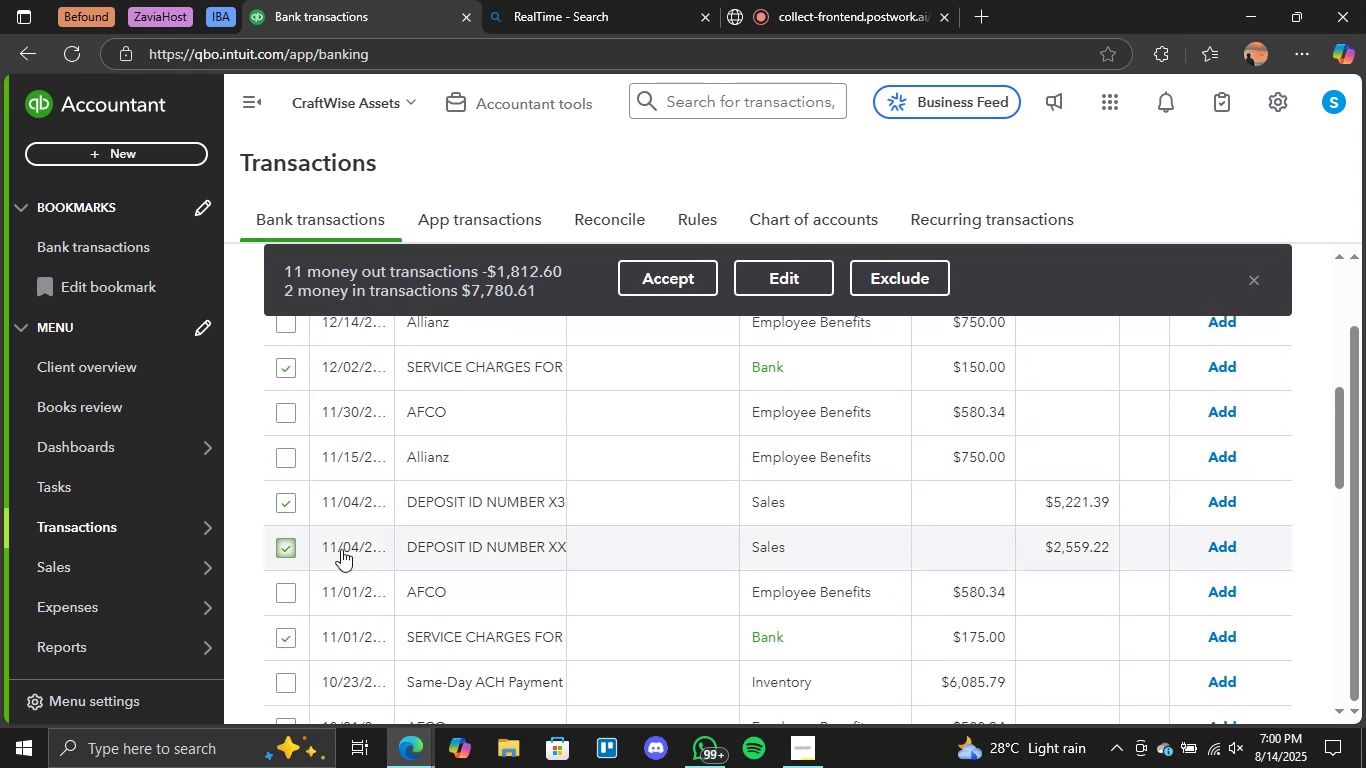 
scroll: coordinate [337, 564], scroll_direction: down, amount: 4.0
 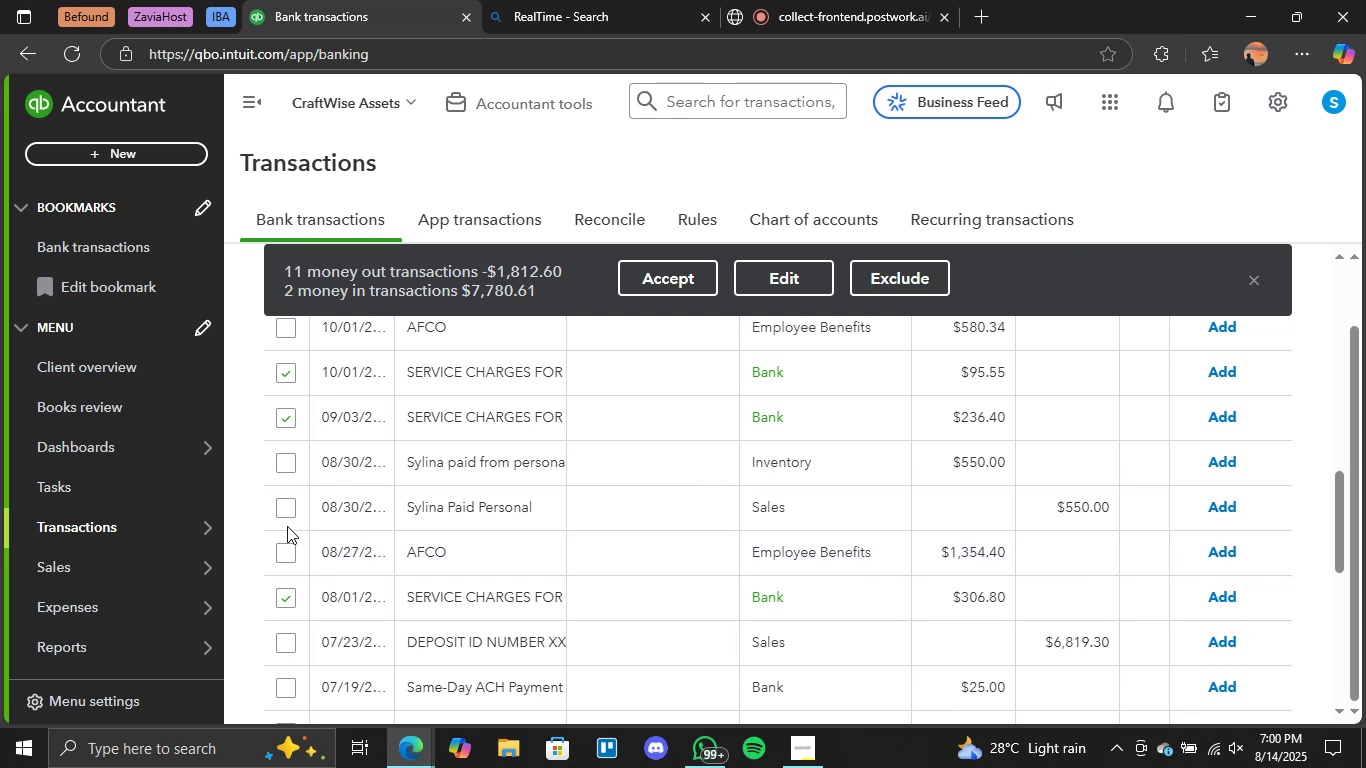 
left_click([283, 513])
 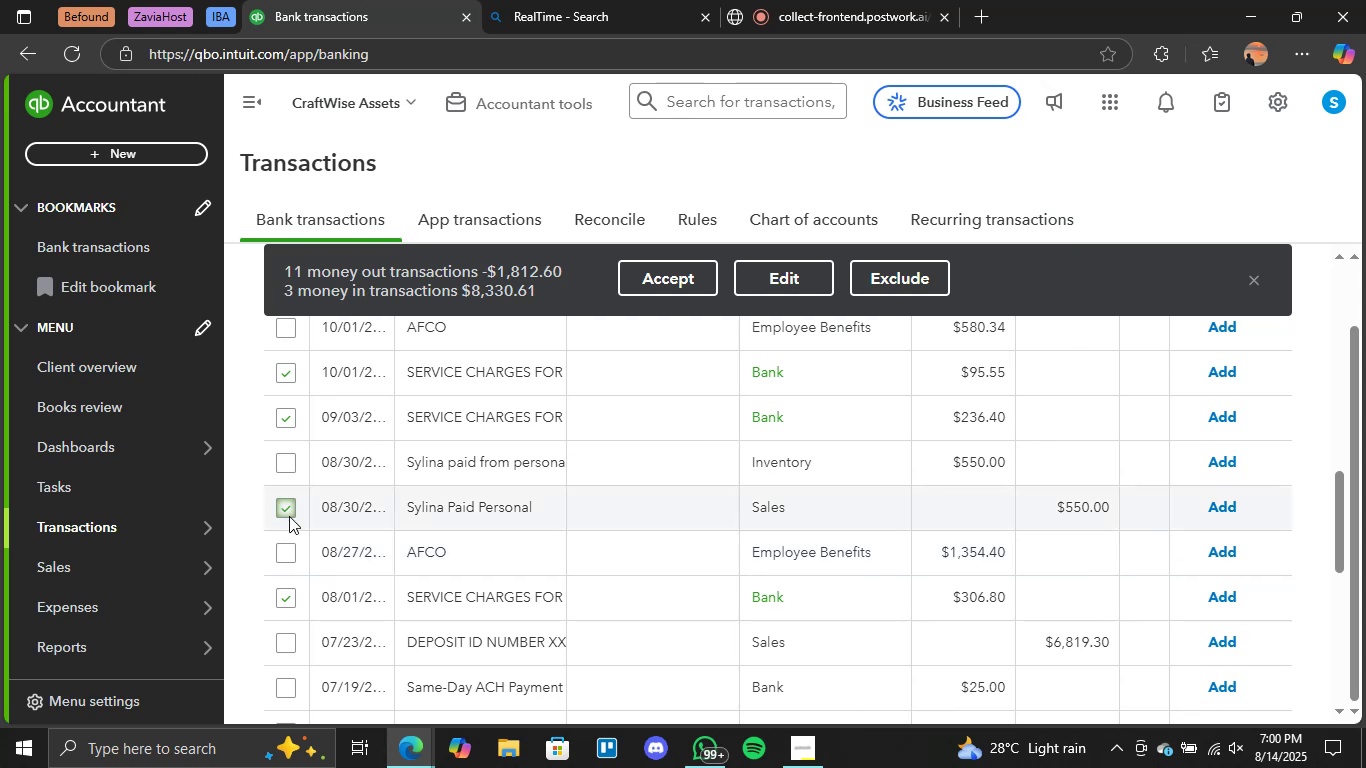 
scroll: coordinate [299, 522], scroll_direction: down, amount: 1.0
 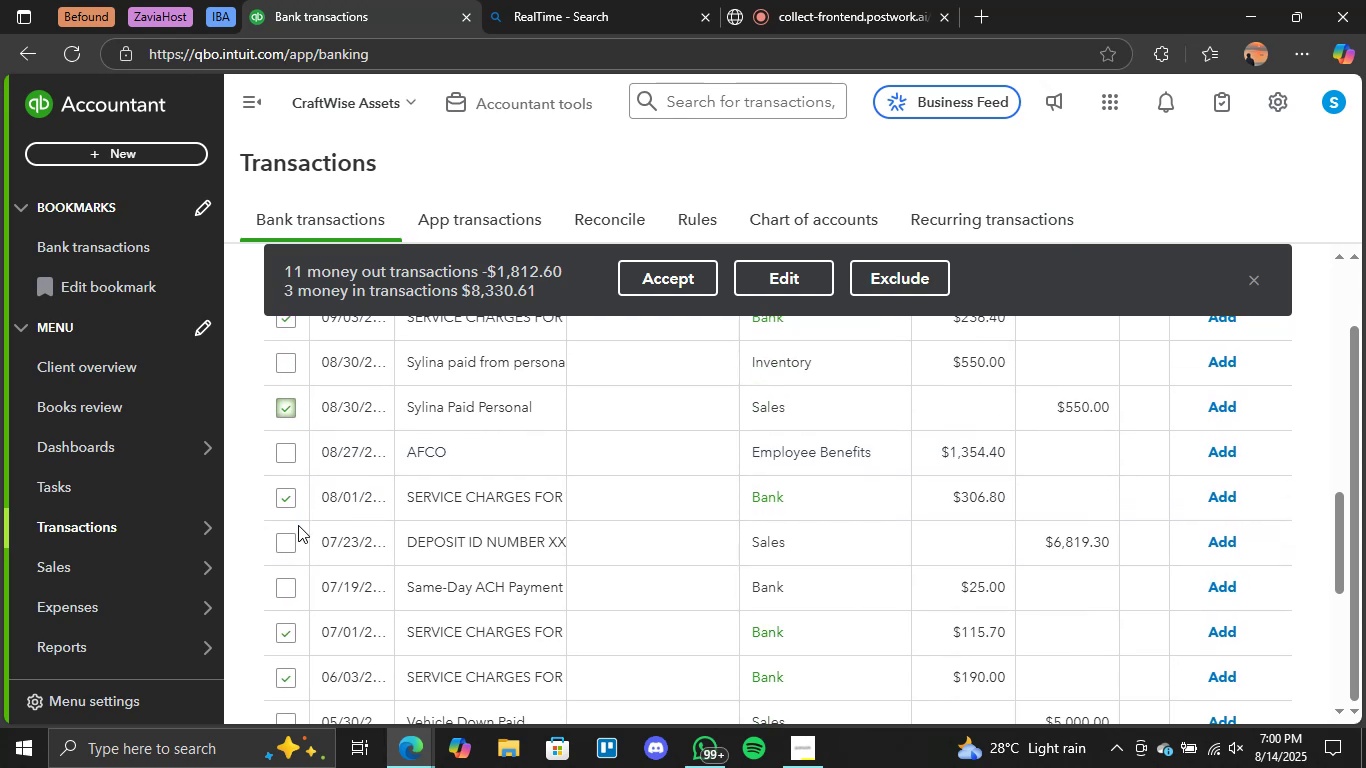 
left_click([285, 547])
 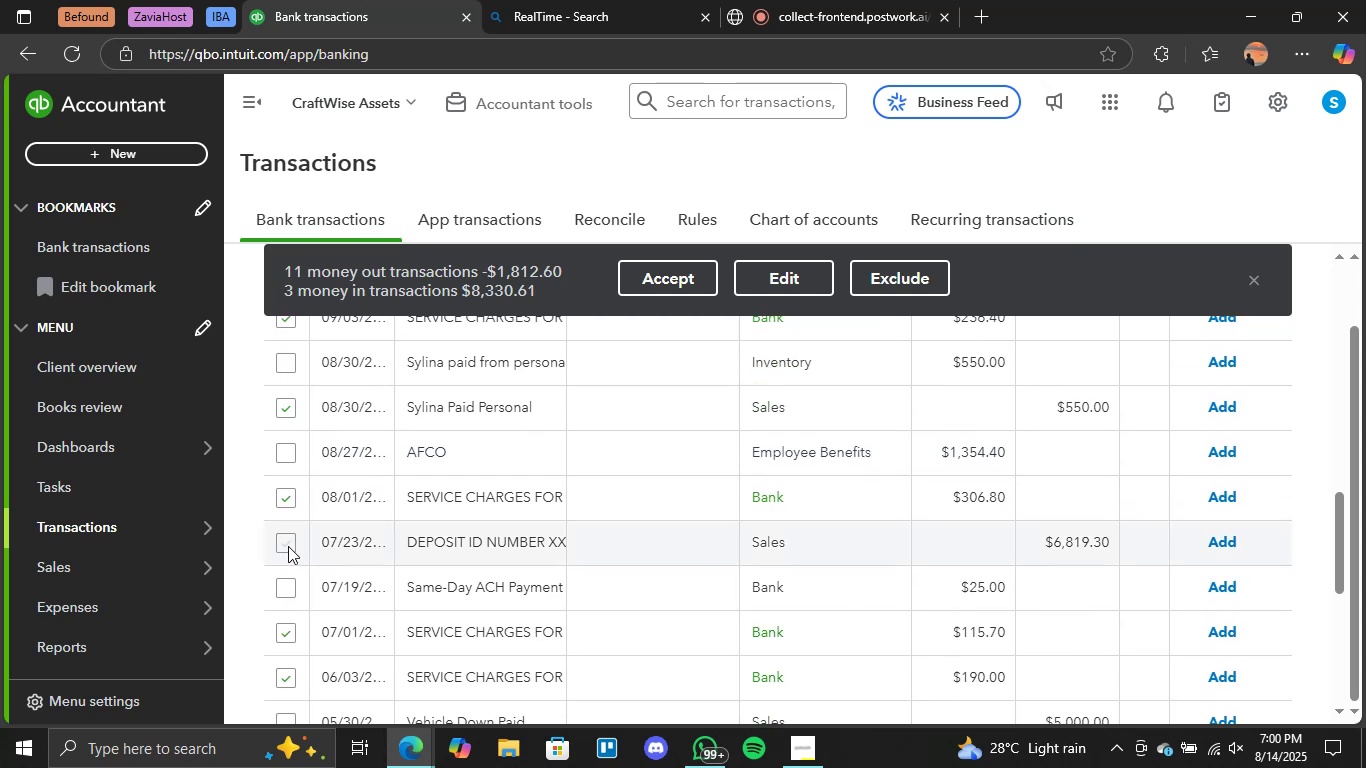 
scroll: coordinate [290, 545], scroll_direction: down, amount: 2.0
 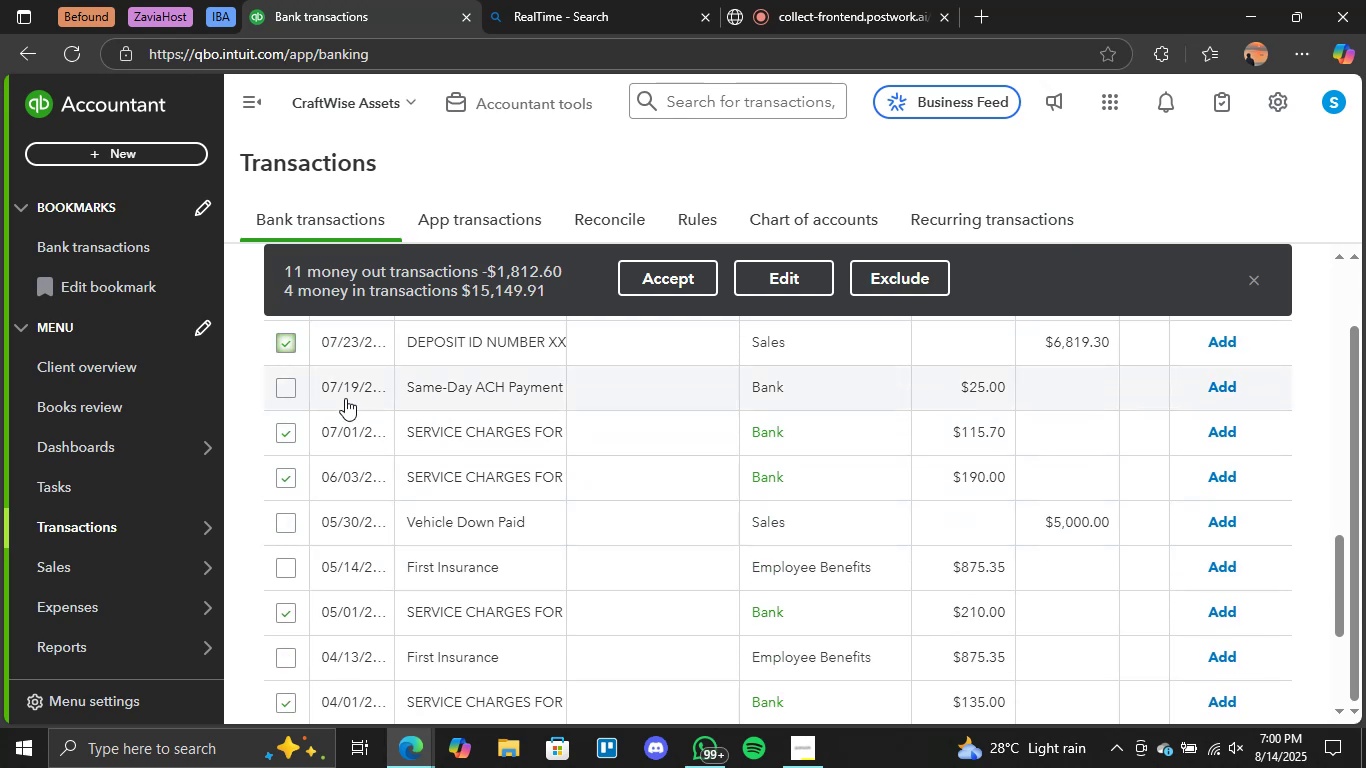 
left_click([283, 385])
 